 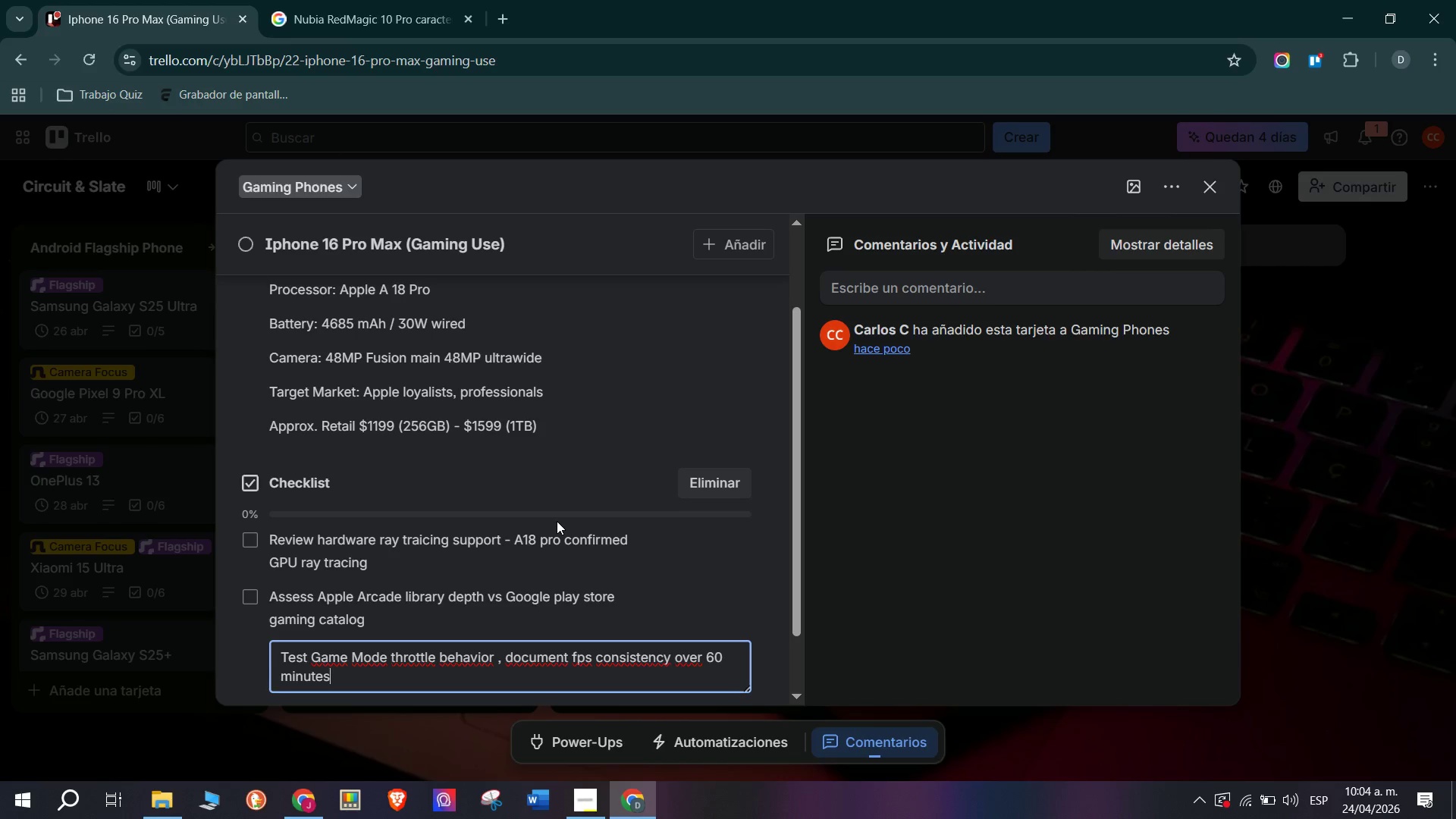 
key(Enter)
 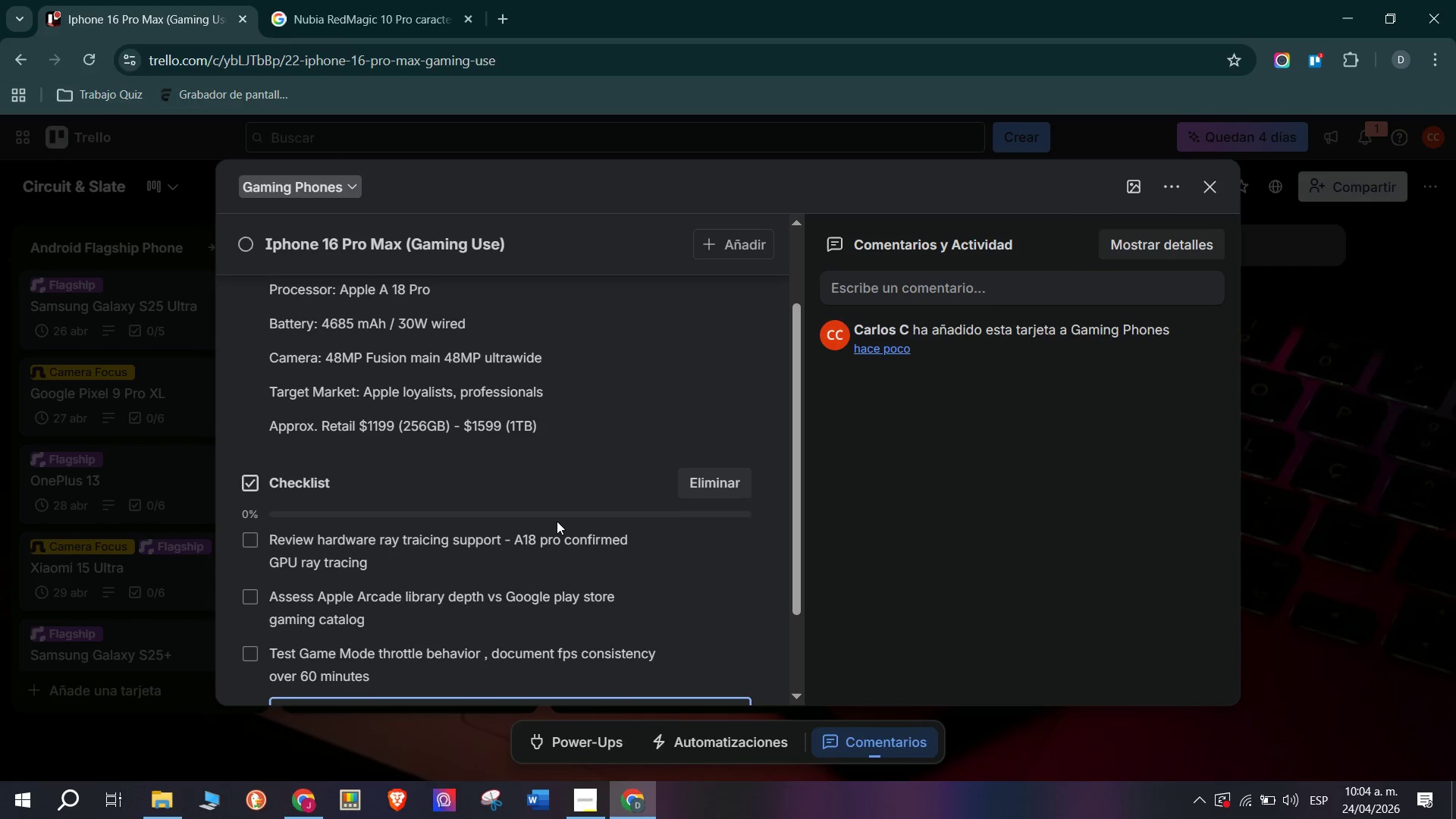 
type(Document cons> no dedicated triggers, IOS only titles, premium price for gaming)
 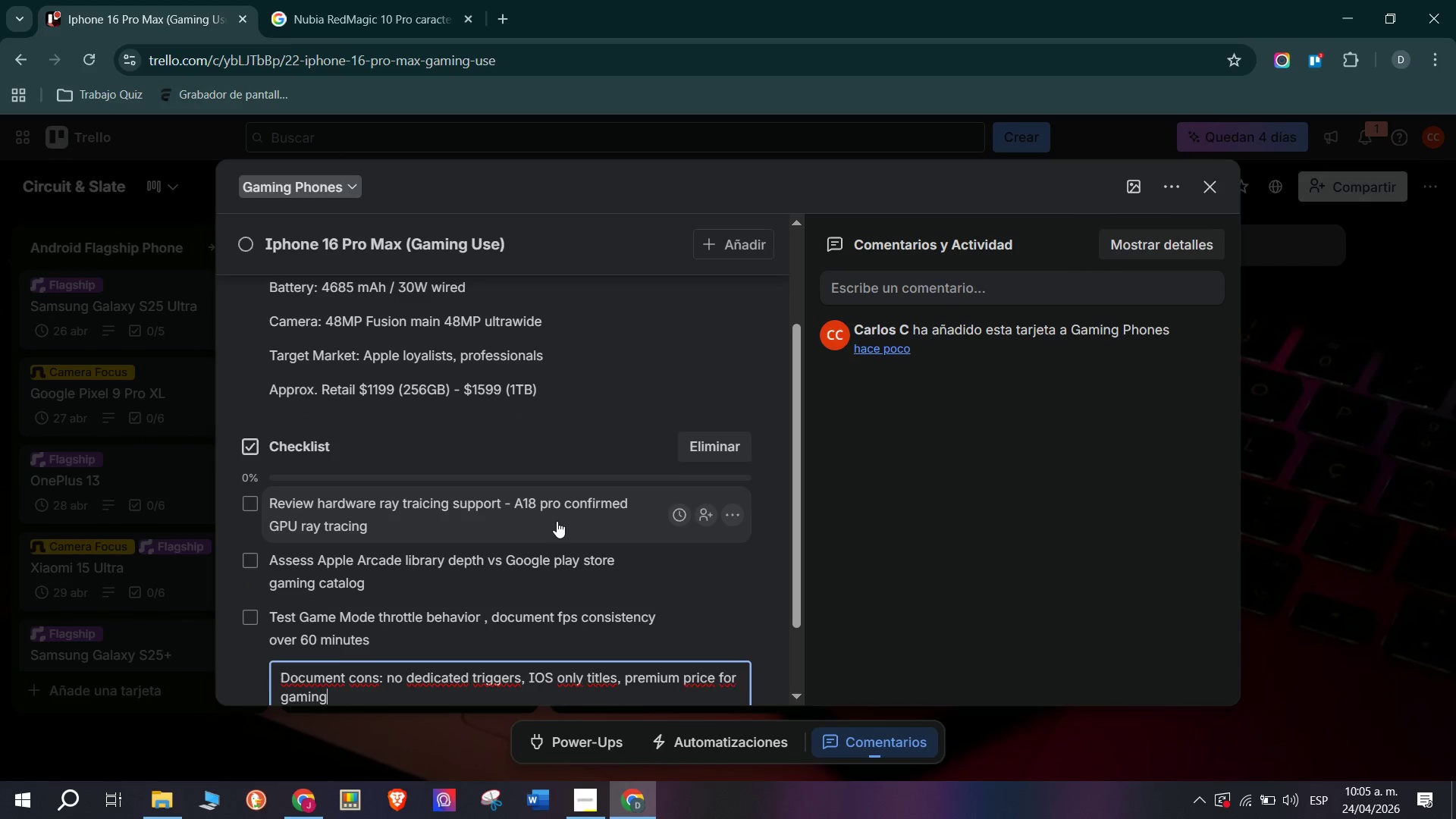 
key(Enter)
 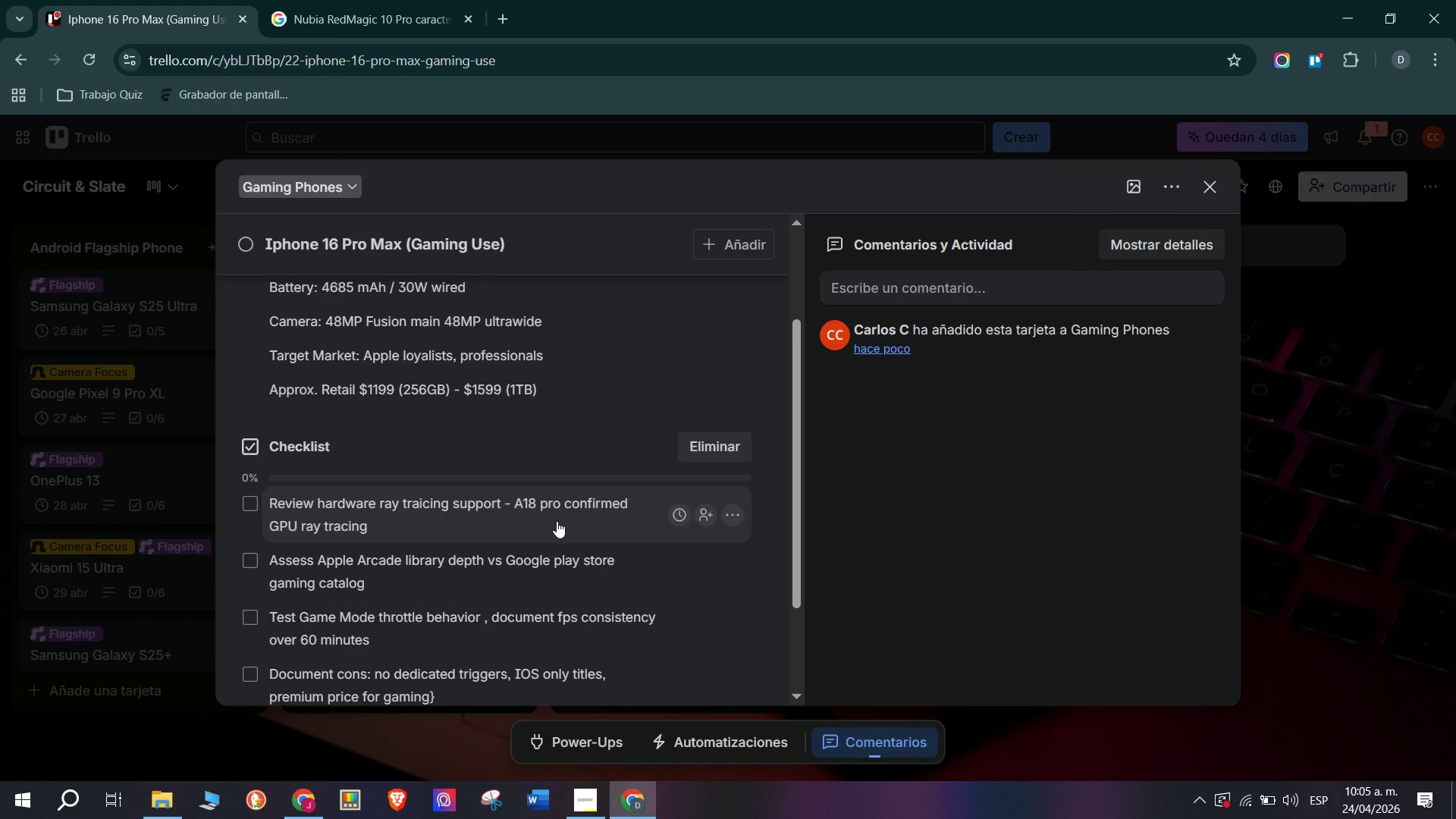 
key(Slash)
 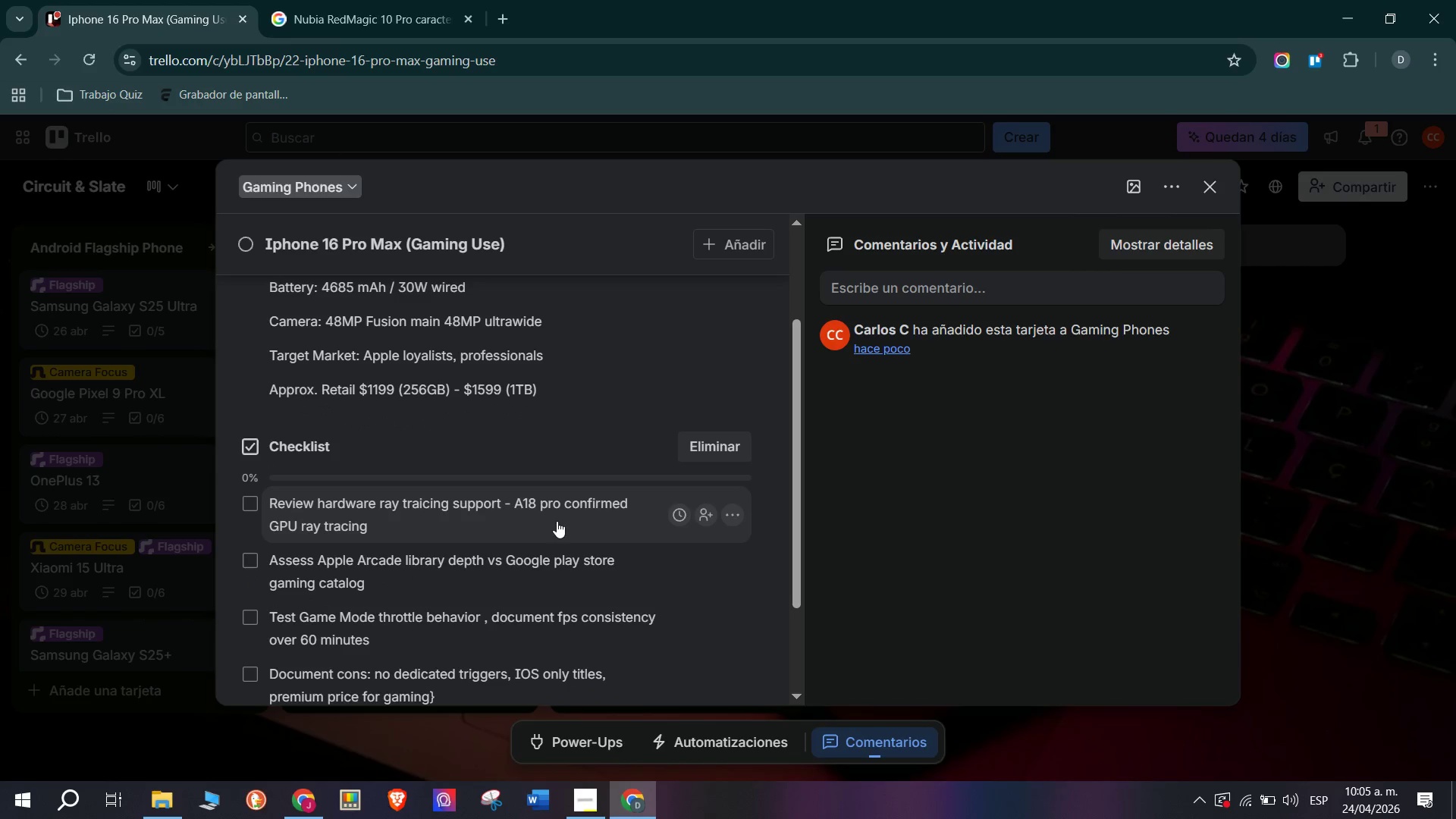 
left_click([438, 691])
 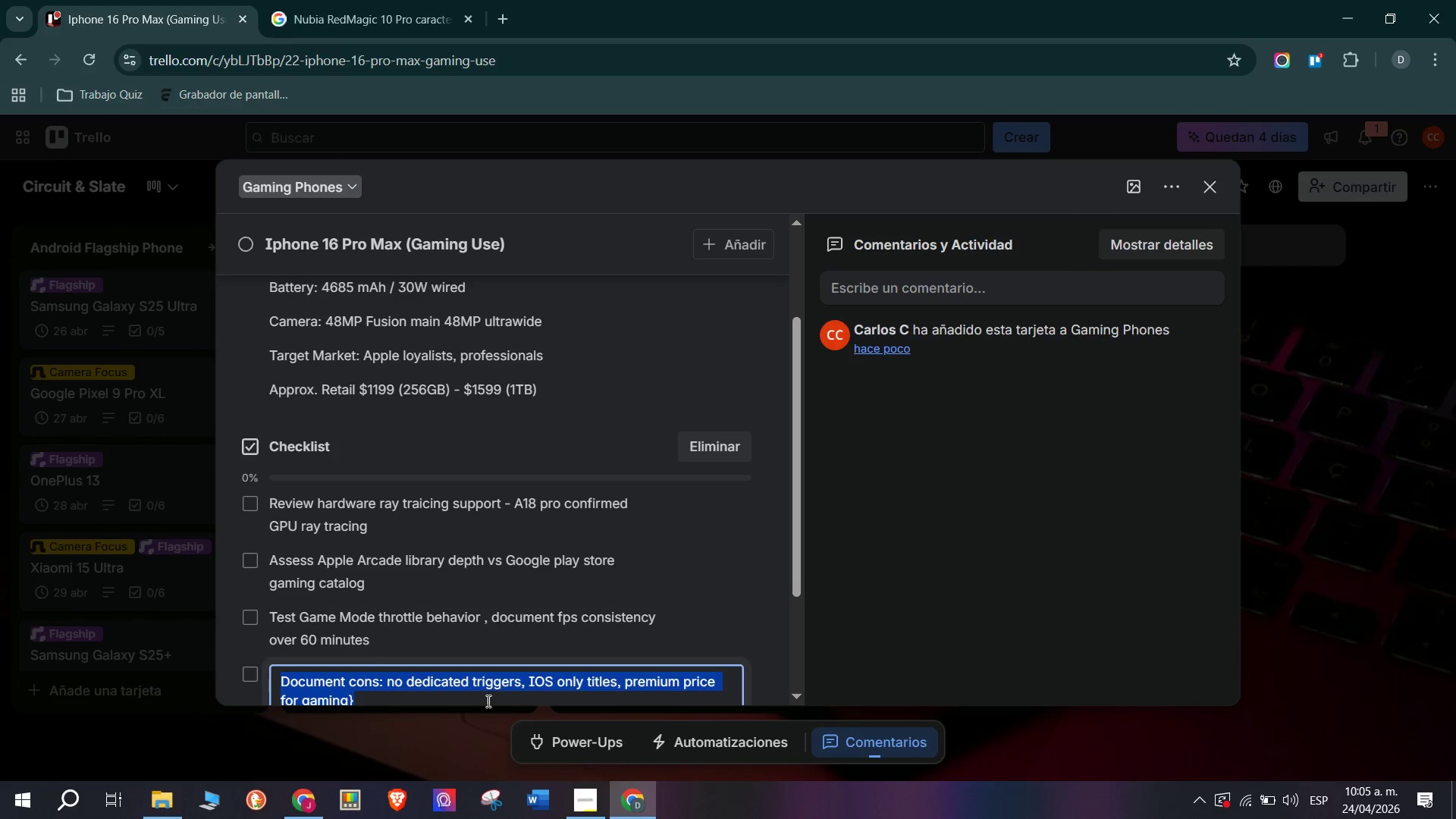 
left_click([464, 701])
 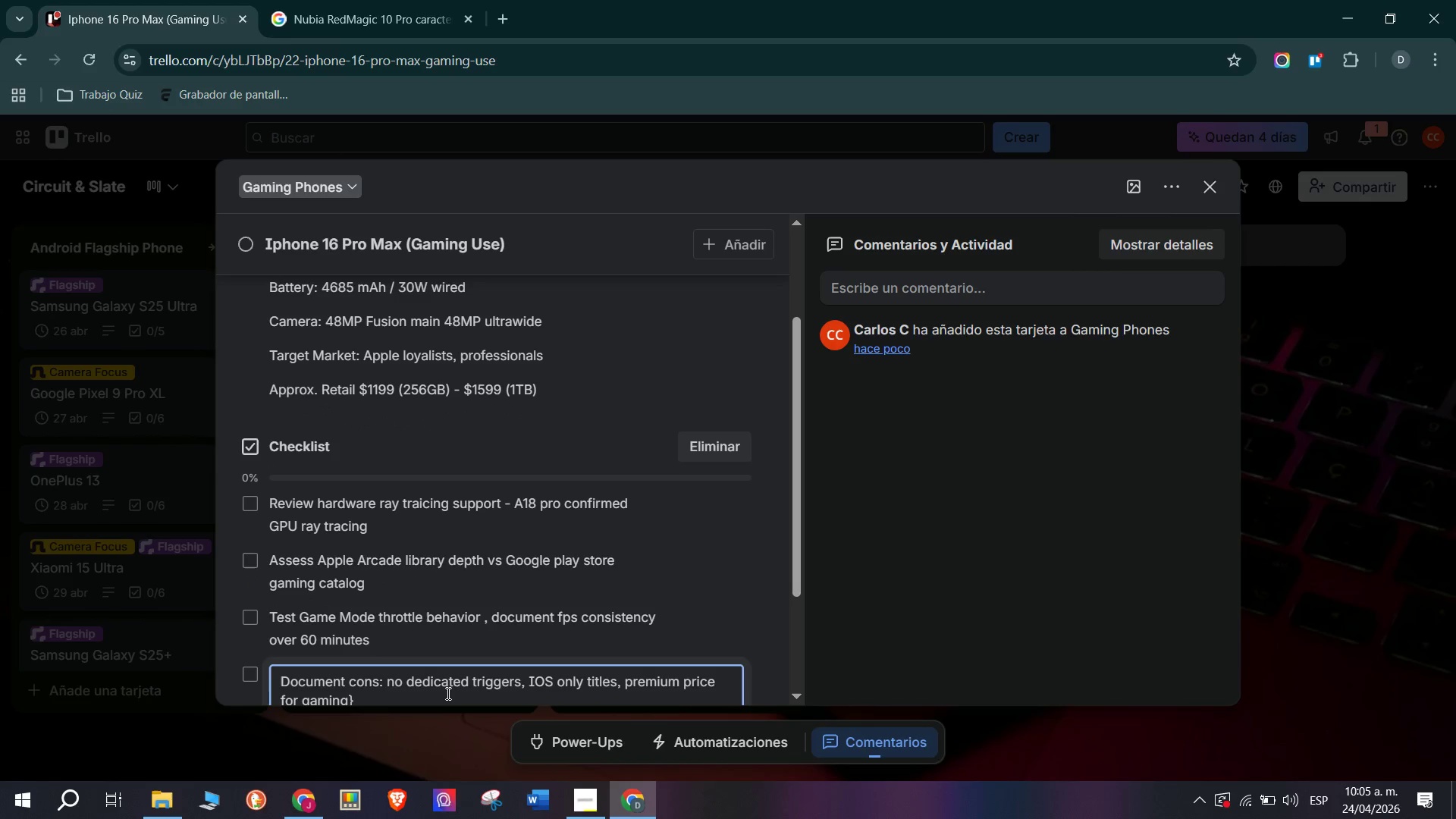 
key(Backspace)
 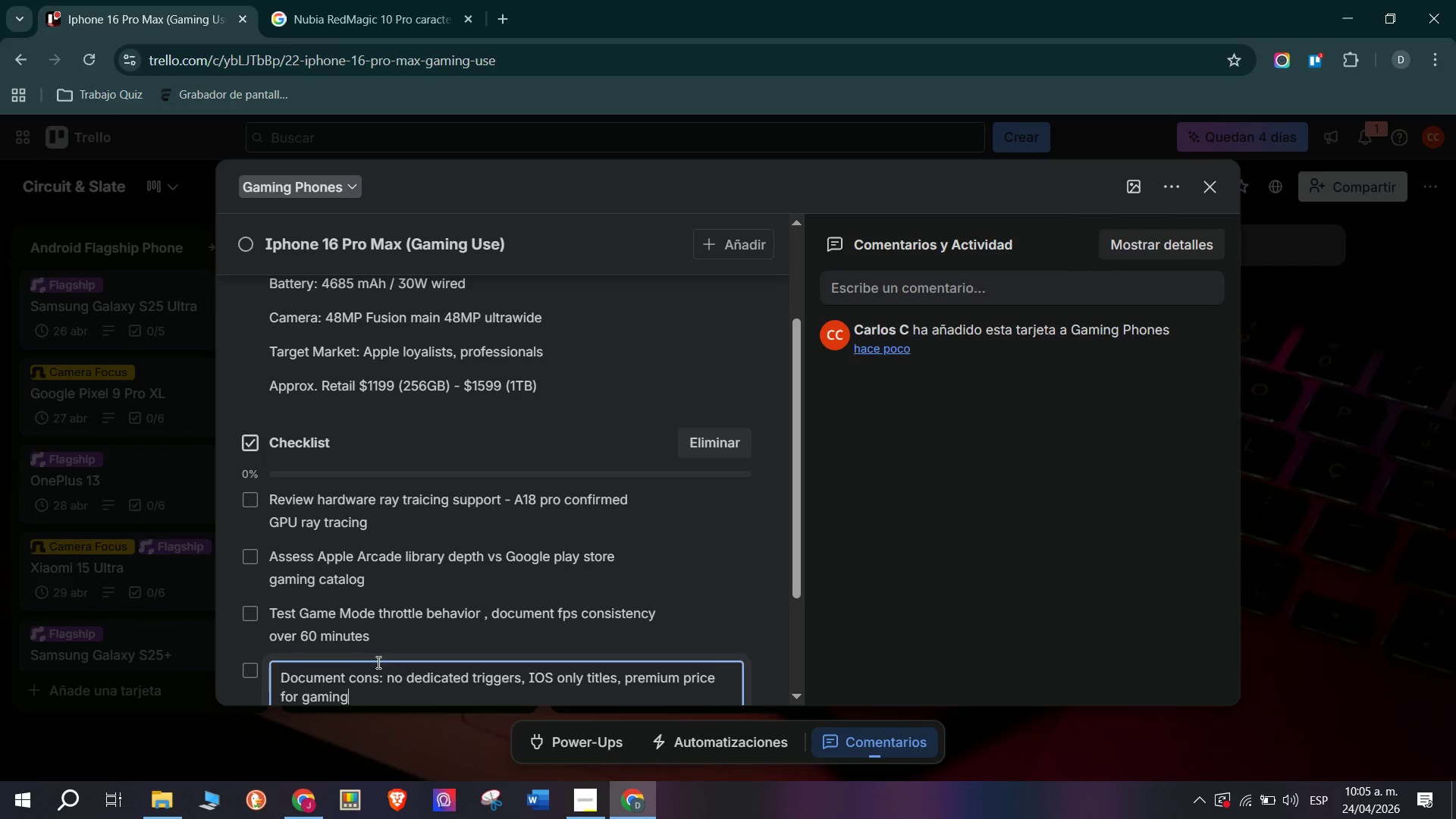 
scroll: coordinate [369, 657], scroll_direction: down, amount: 2.0
 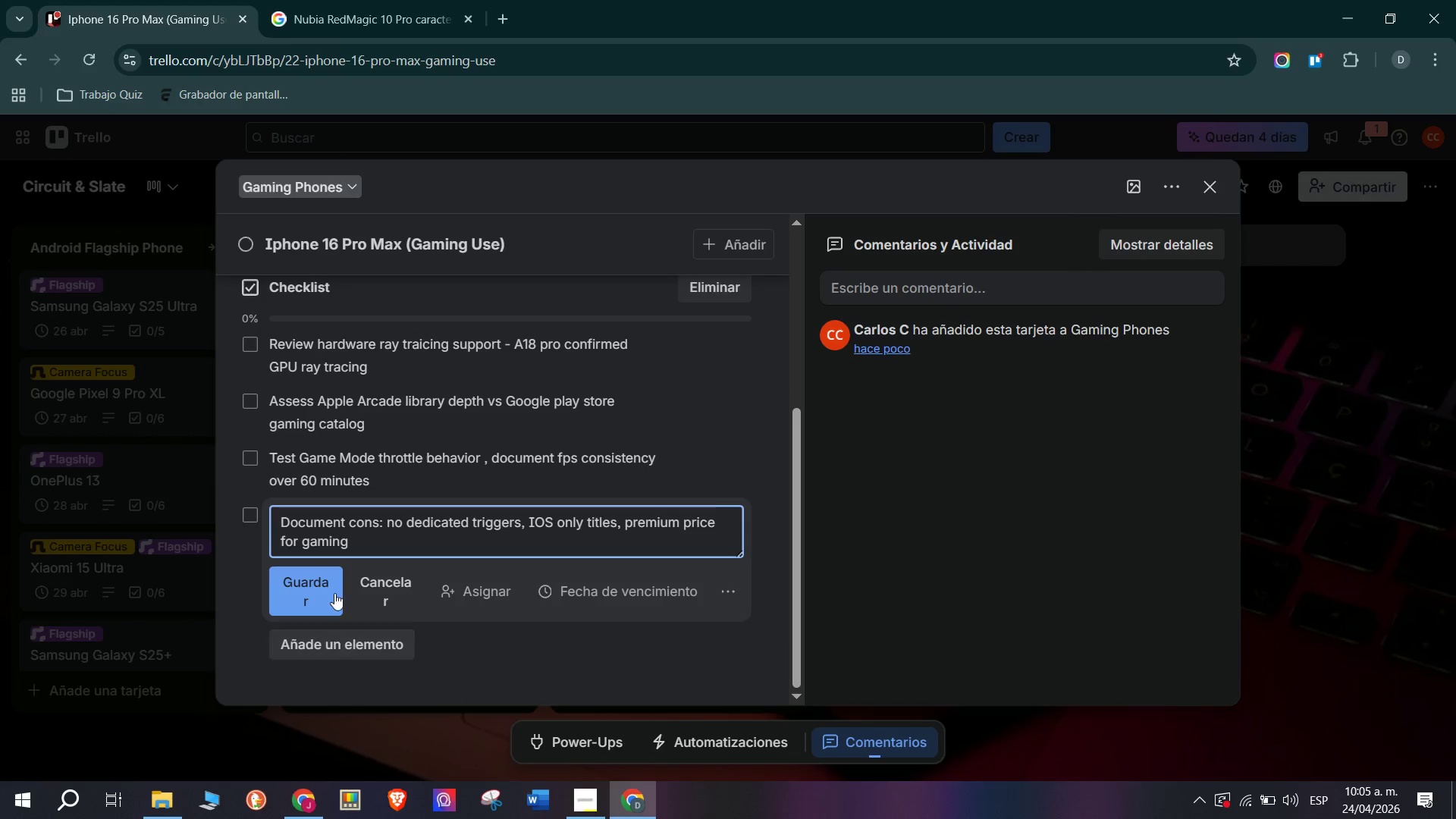 
left_click([318, 573])
 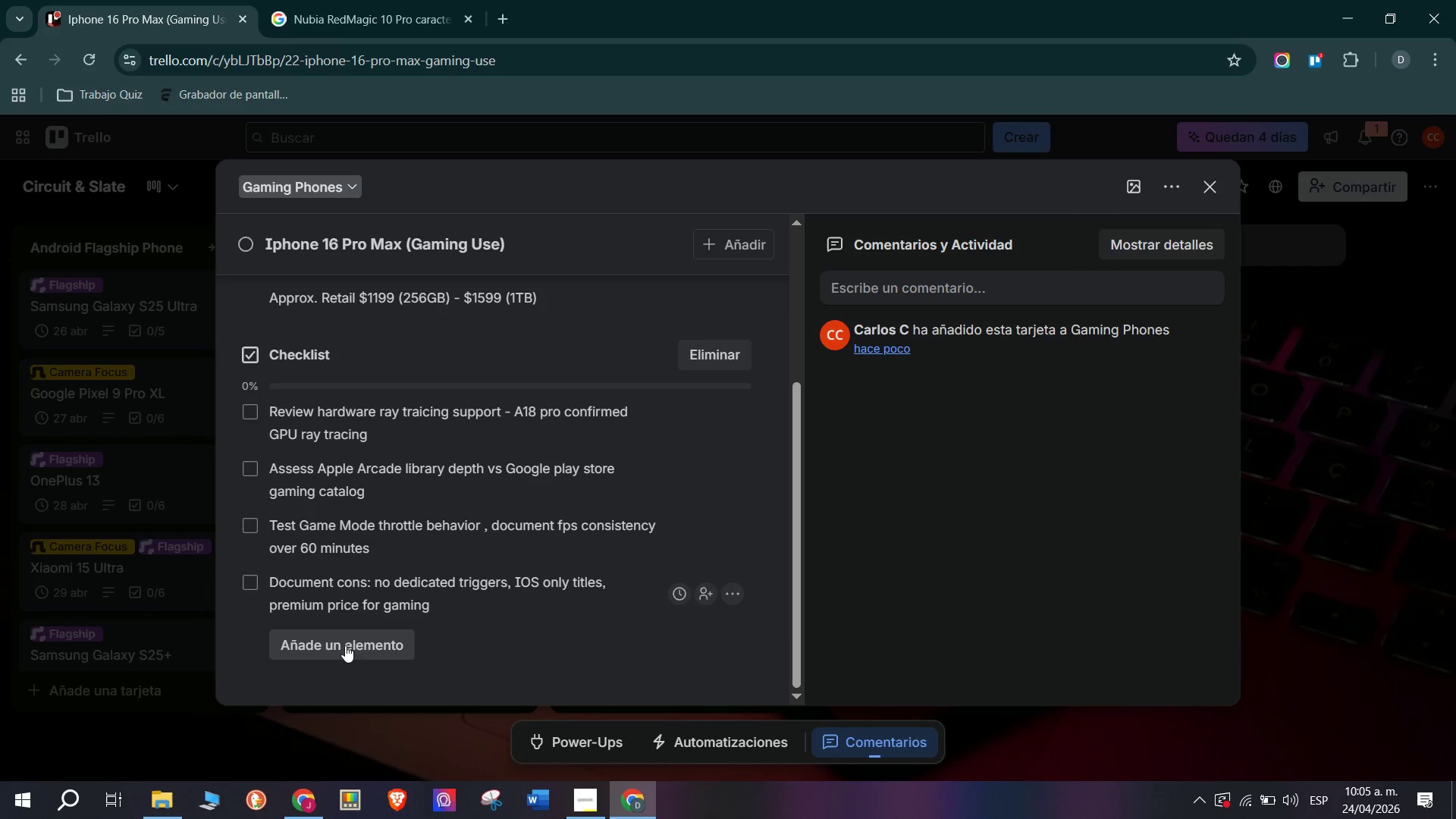 
left_click([345, 646])
 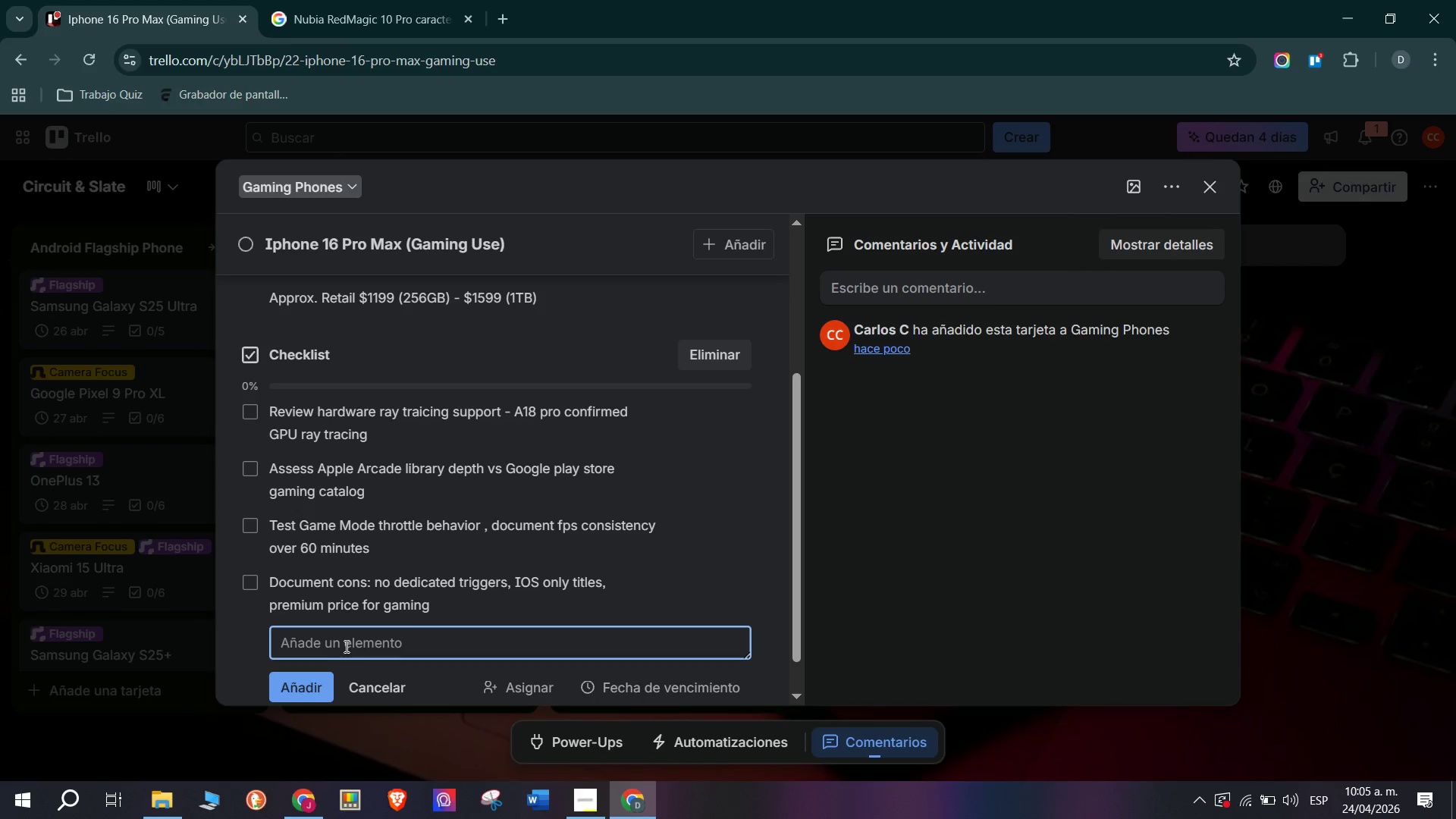 
wait(28.38)
 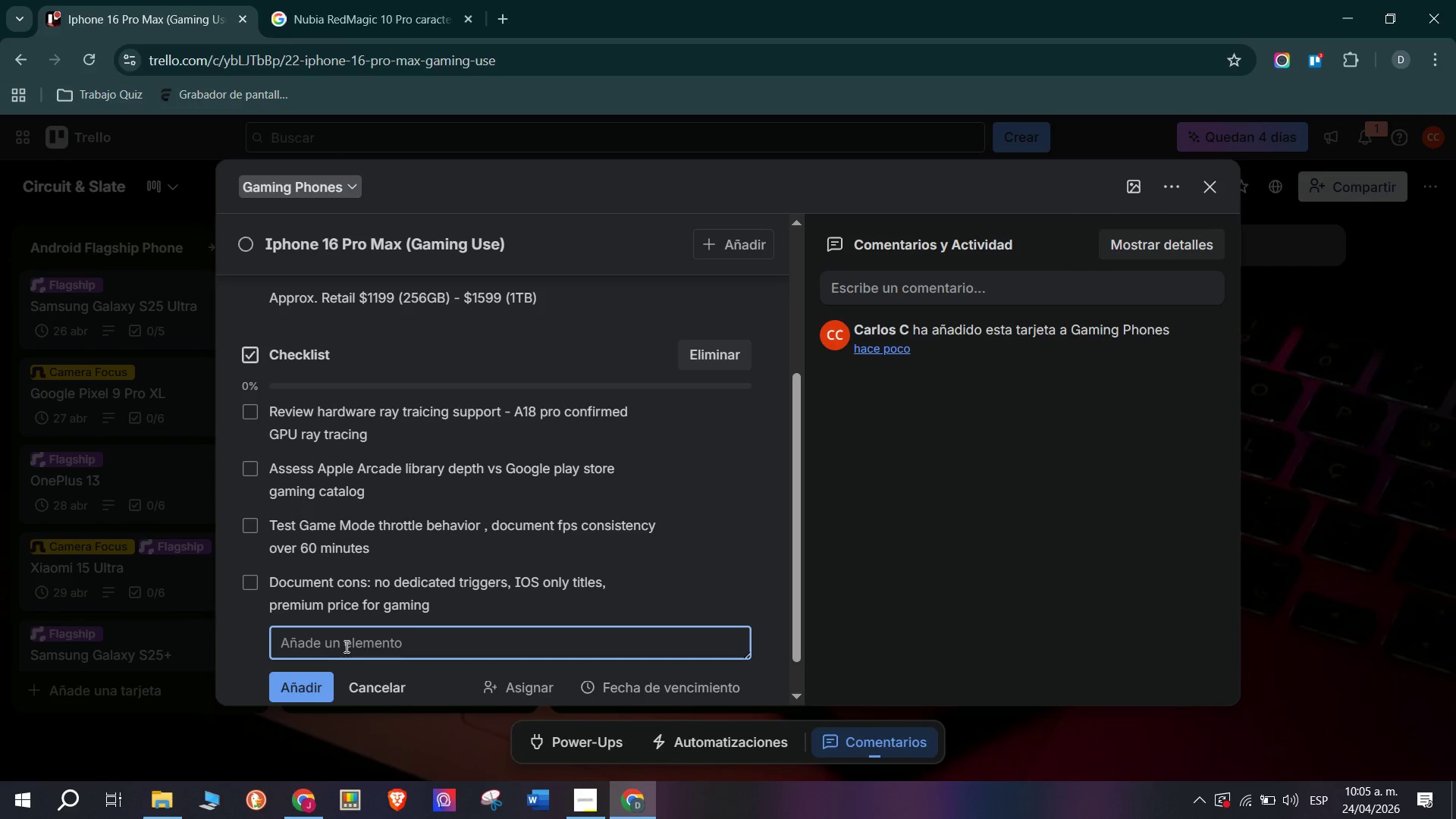 
type(Documents)
key(Backspace)
type( Pros> best sustained GPU )
key(Backspace)
type(, no android fragmentation, Apple)
 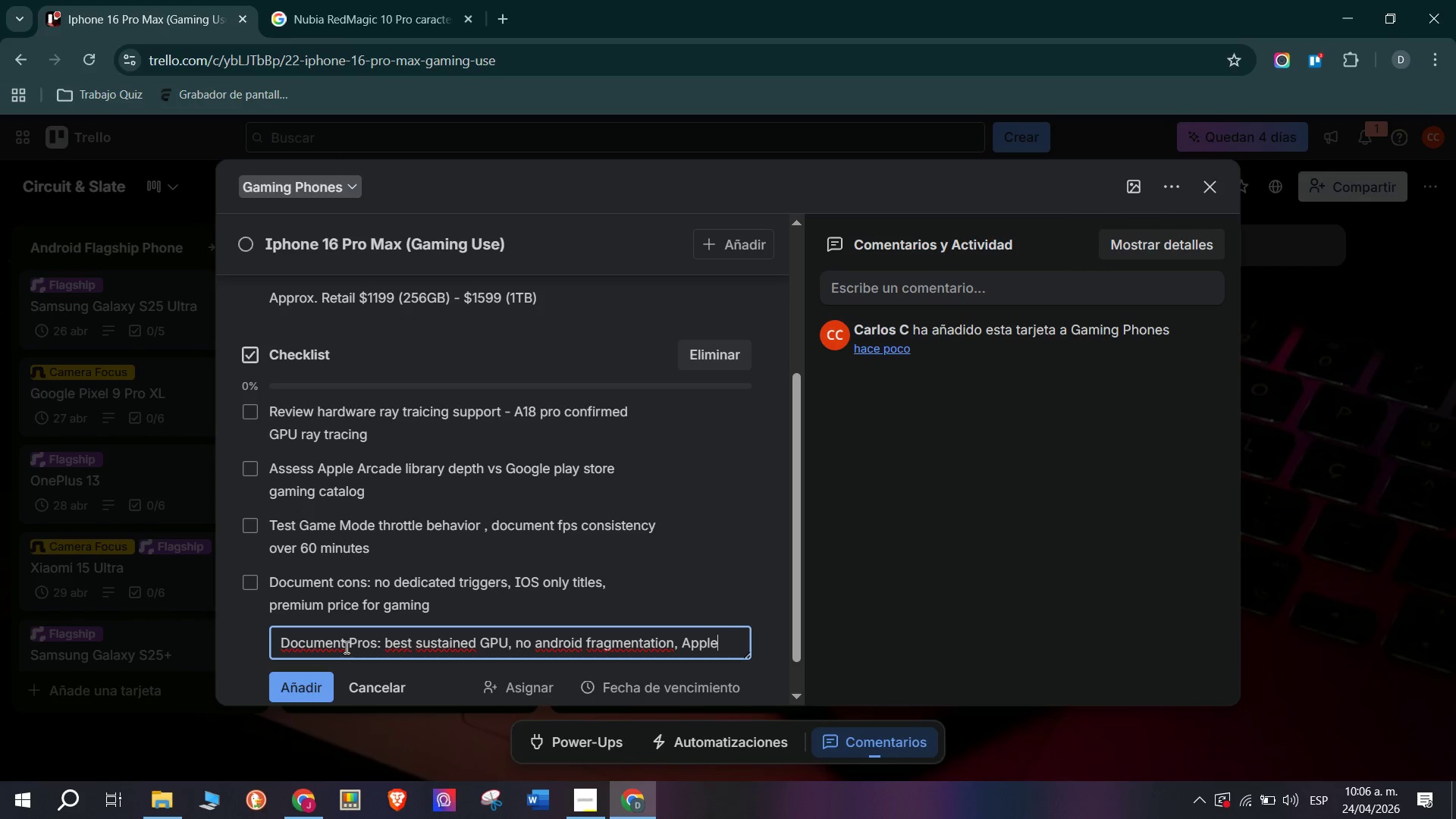 
type( a)
key(Backspace)
type(Arcade)
 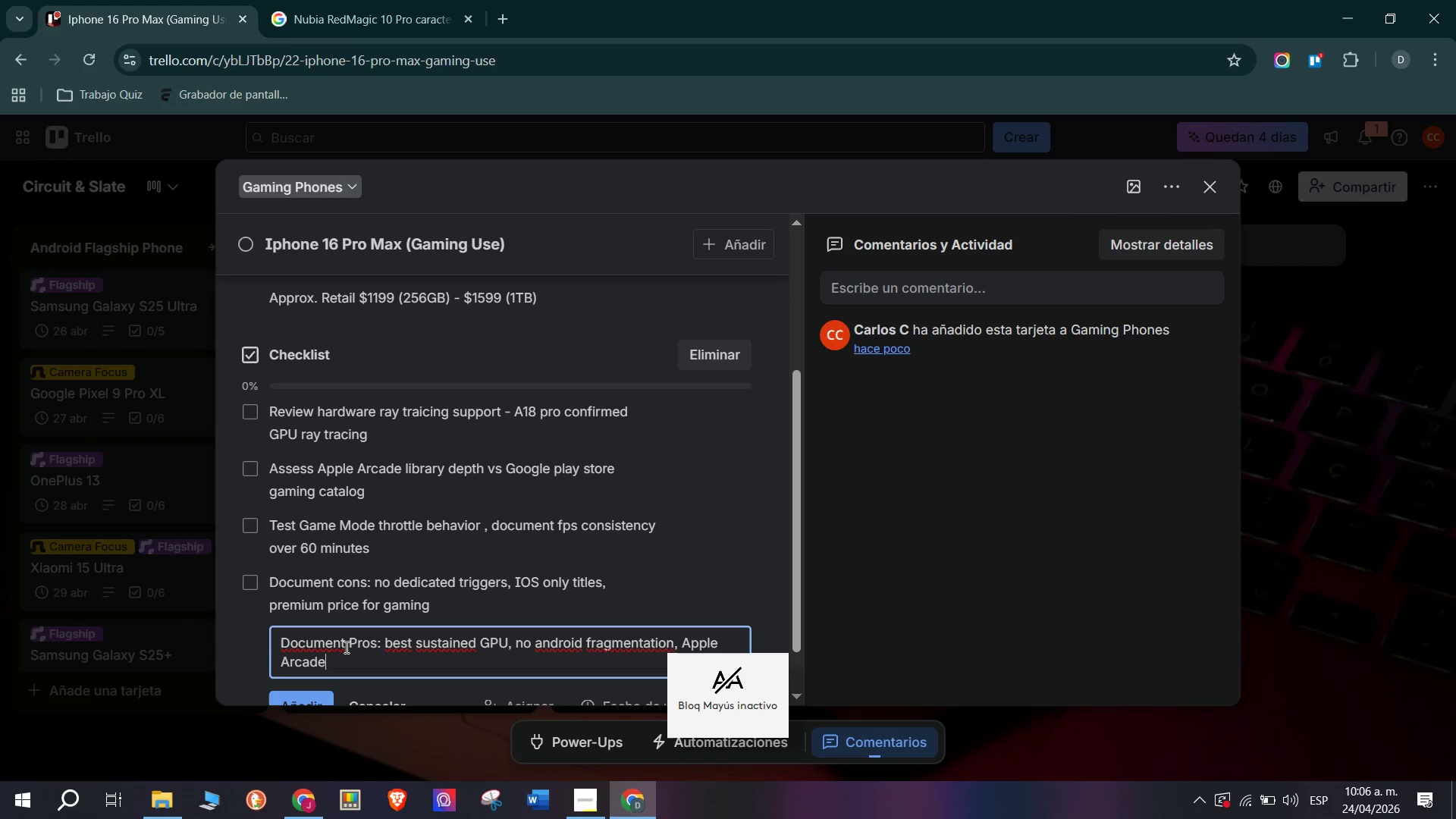 
key(Enter)
 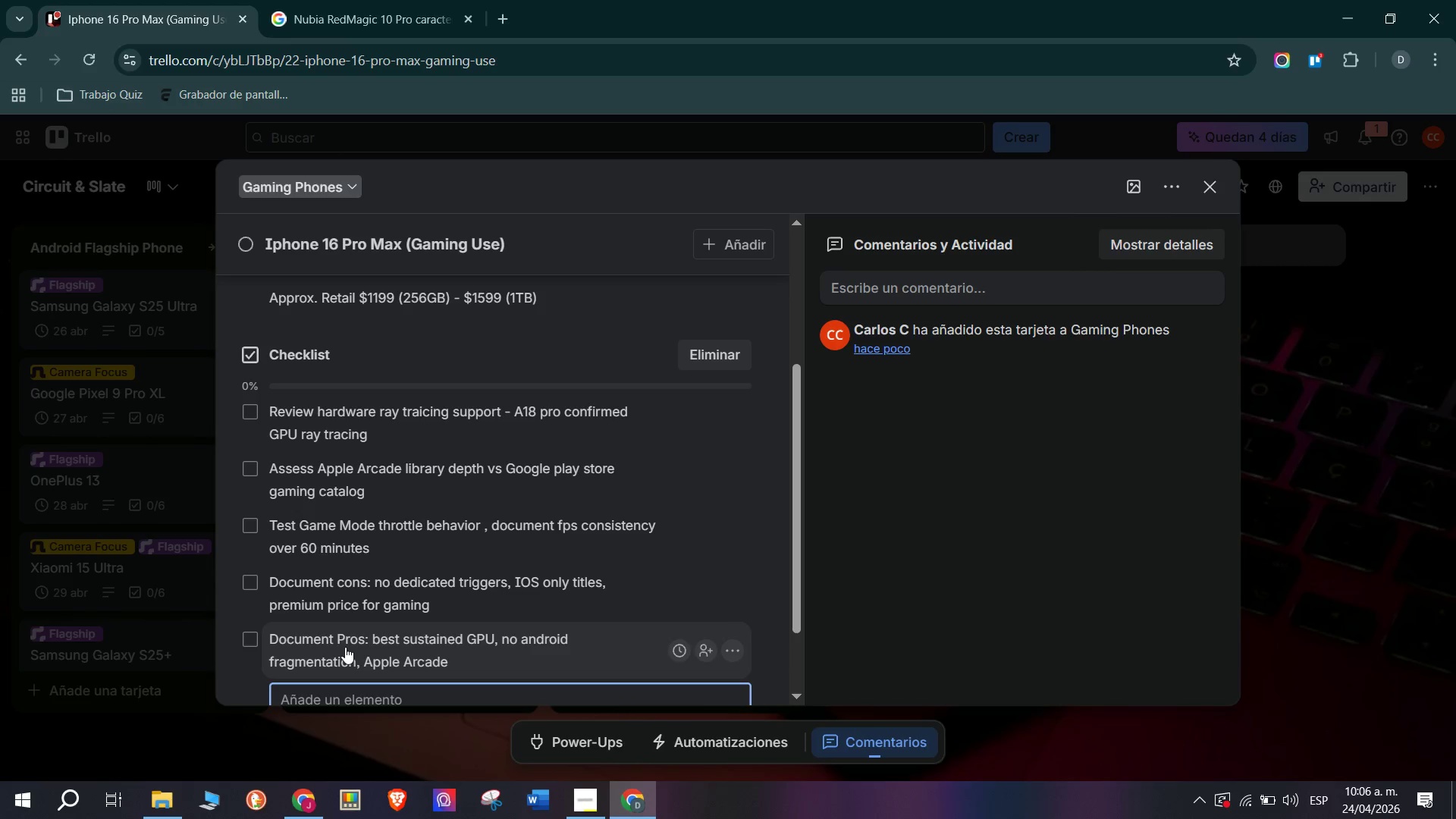 
scroll: coordinate [372, 616], scroll_direction: down, amount: 4.0
 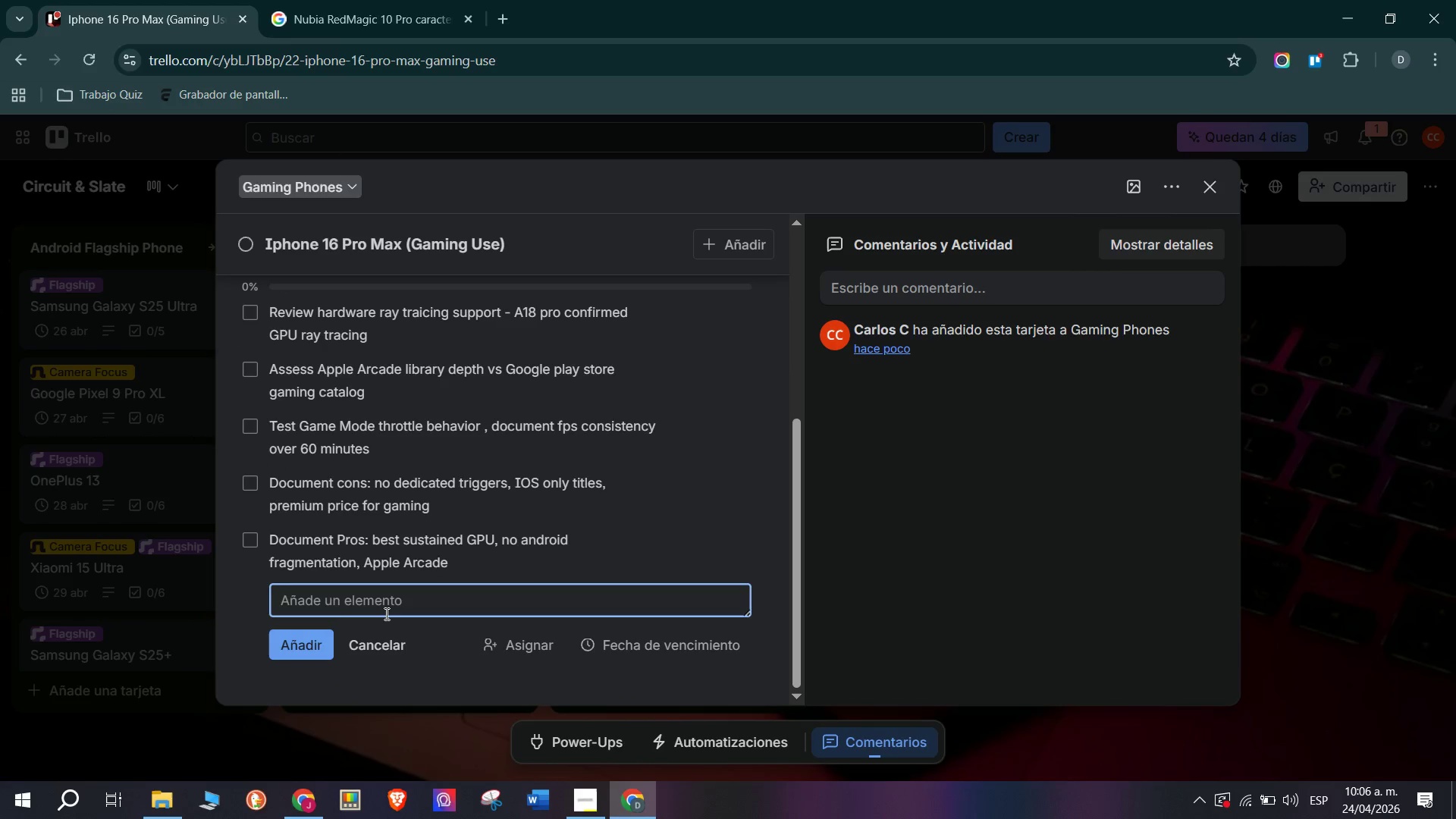 
left_click([389, 601])
 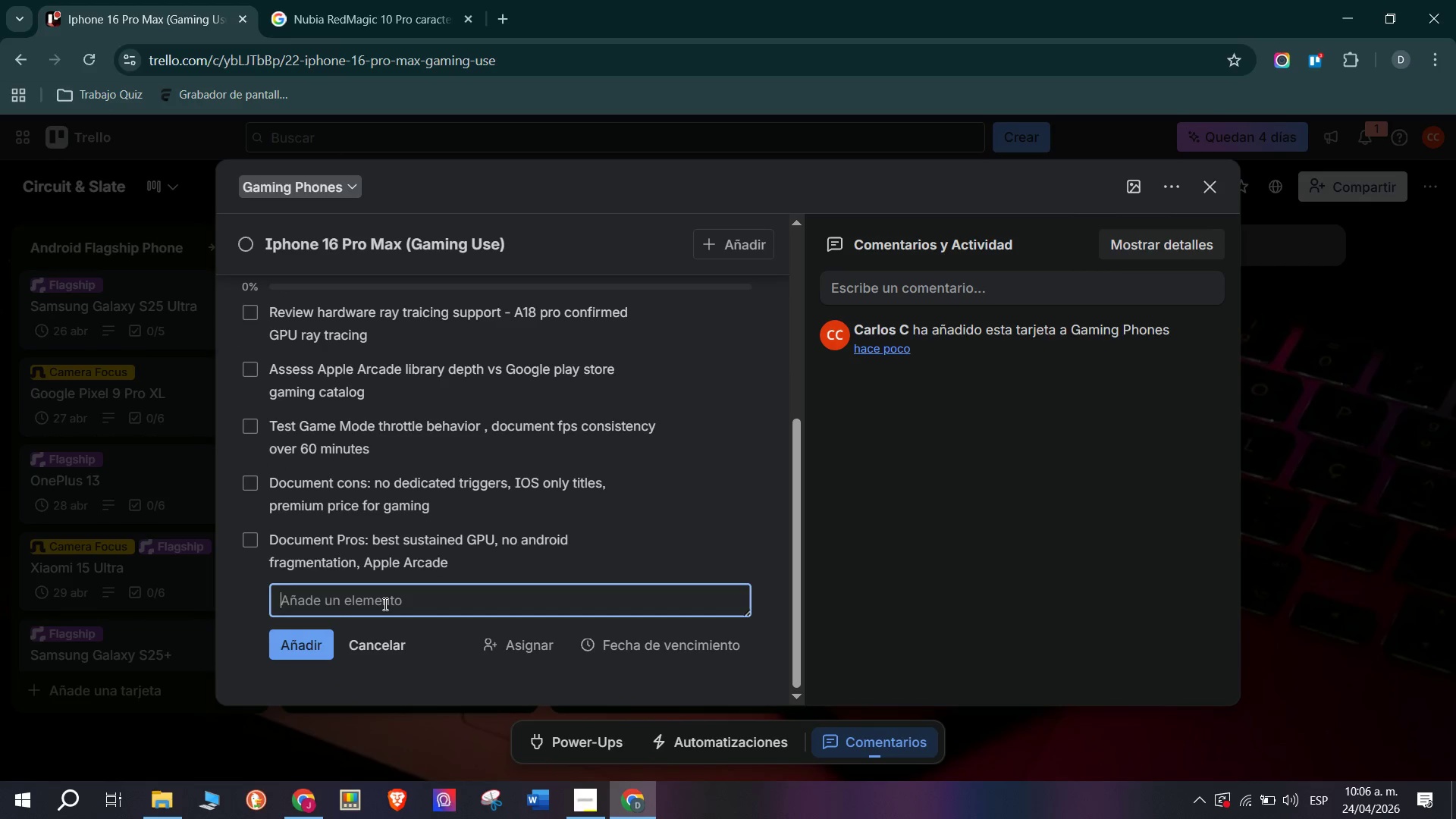 
type(Position for)
key(Backspace)
type(r Apple loyas)
key(Backspace)
type(list gamers - not competing with dedicated gaming phones)
 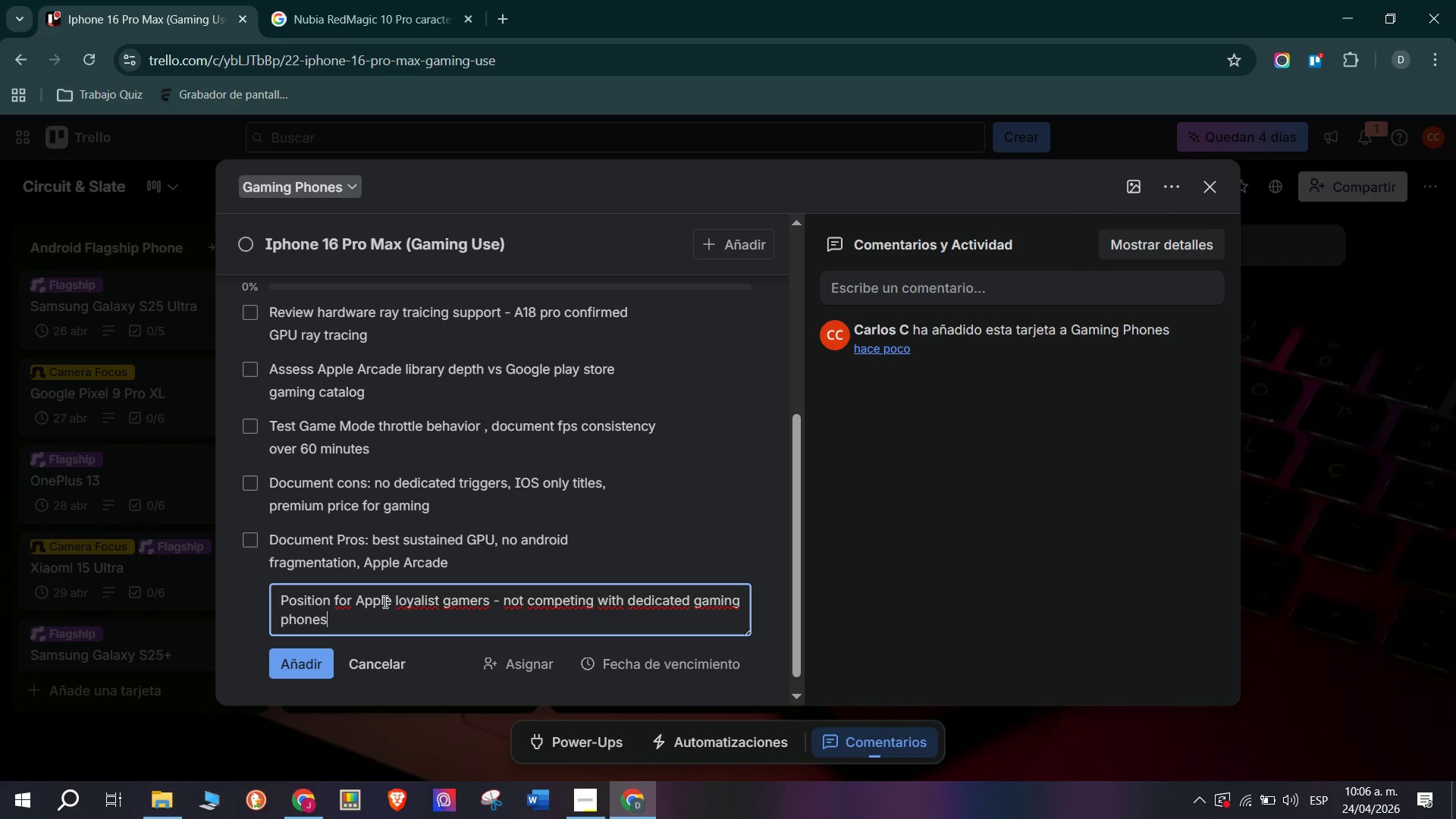 
key(Enter)
 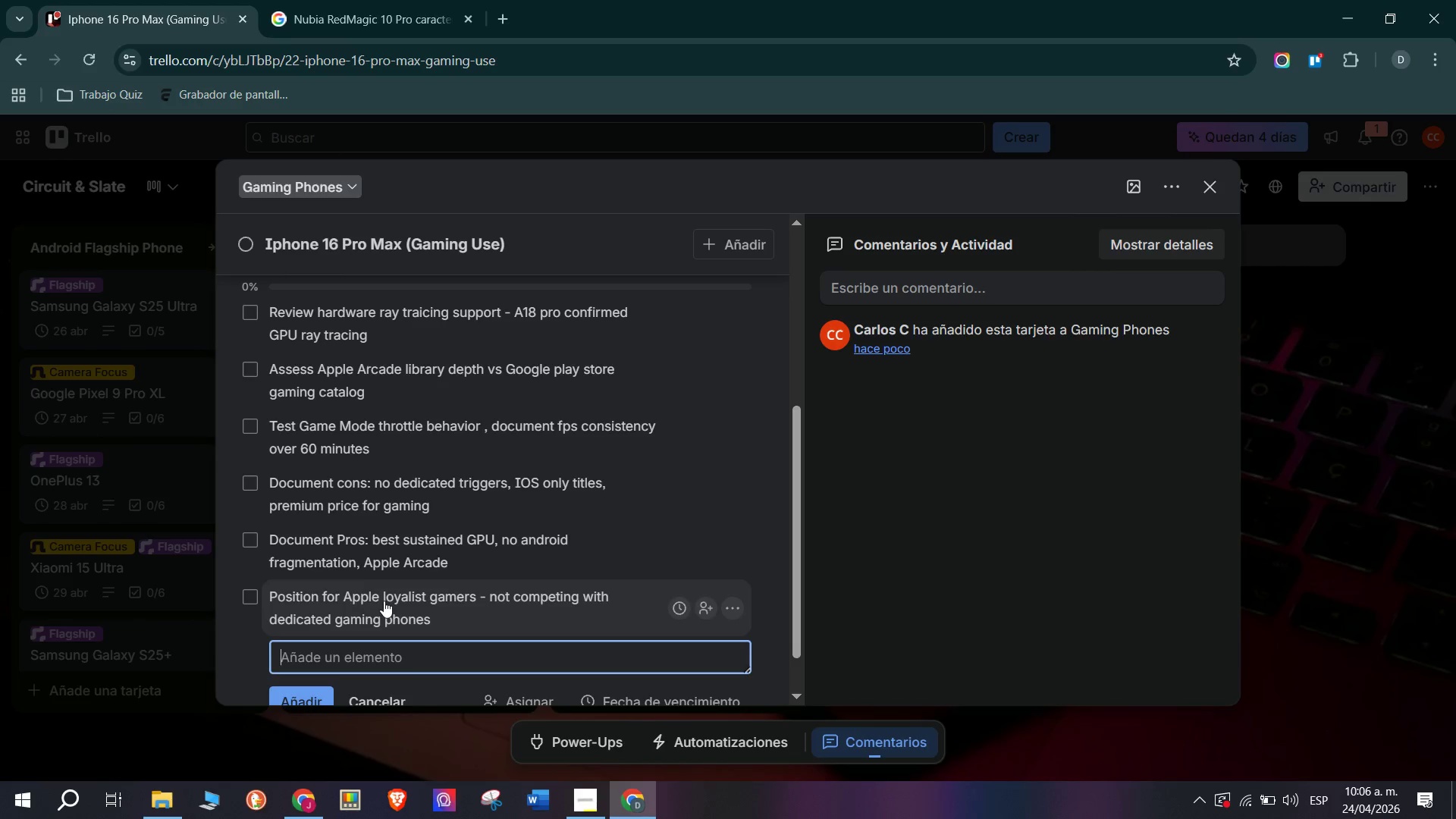 
scroll: coordinate [350, 555], scroll_direction: up, amount: 5.0
 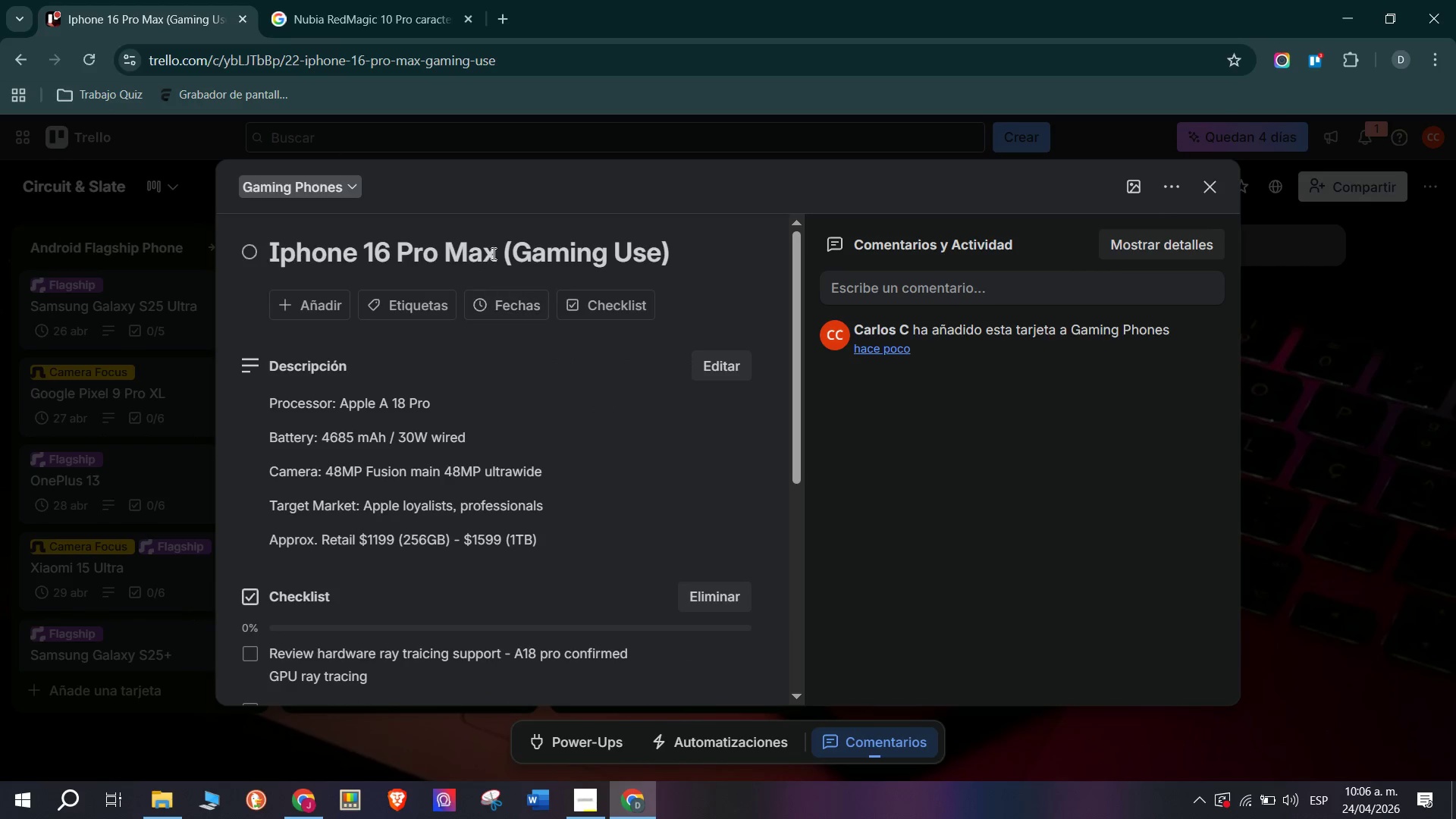 
left_click([429, 295])
 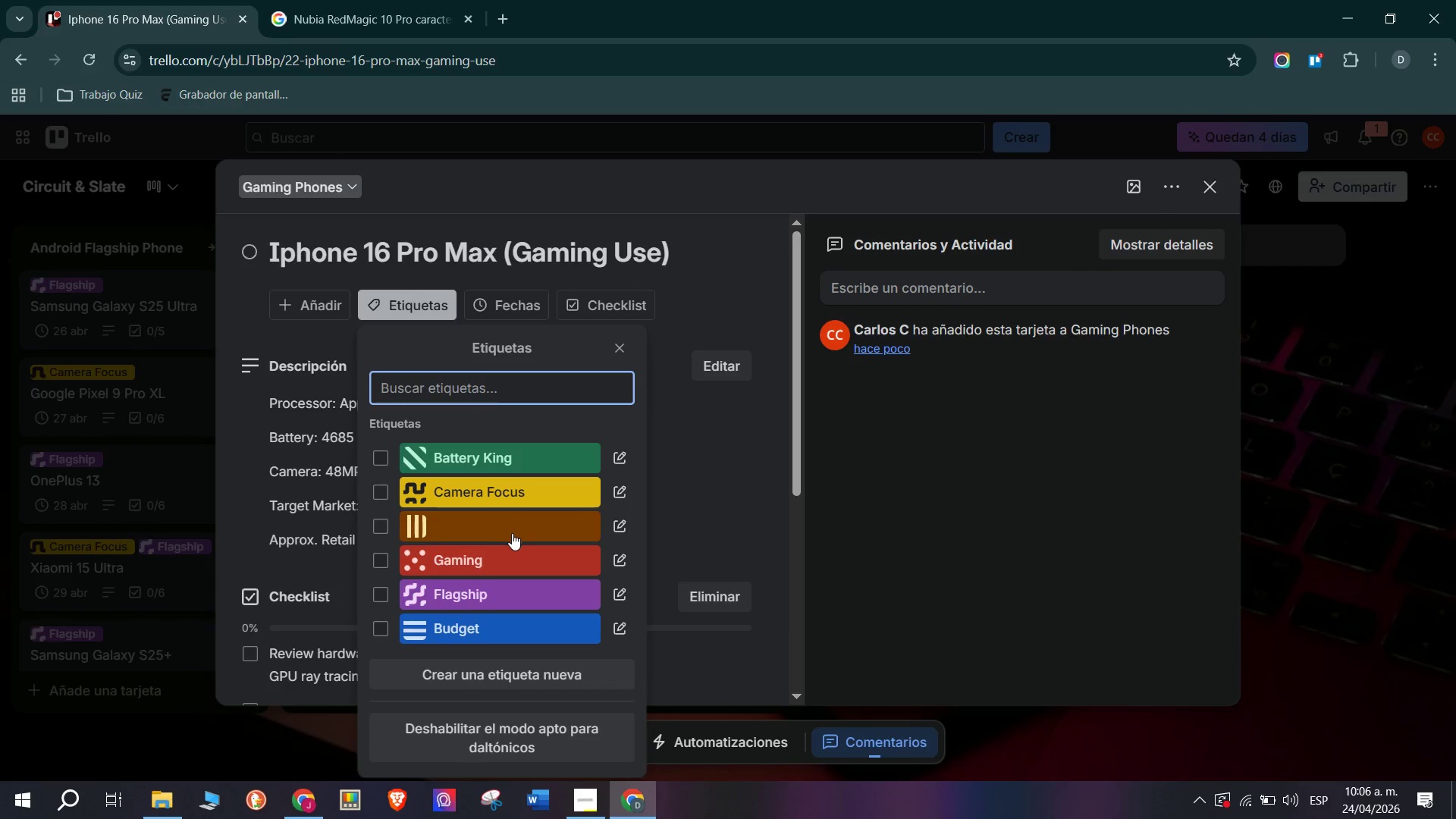 
left_click([516, 557])
 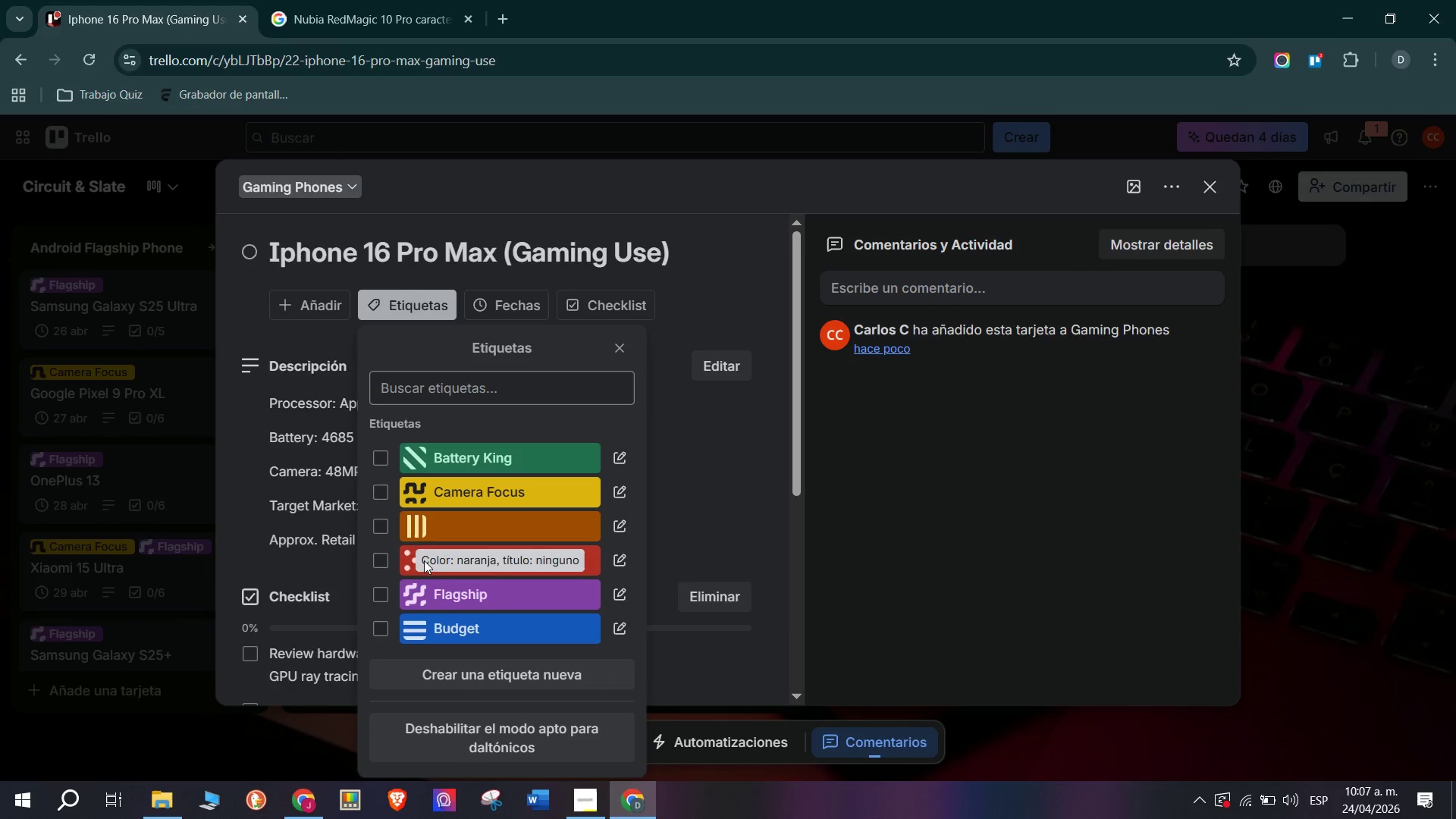 
left_click([410, 560])
 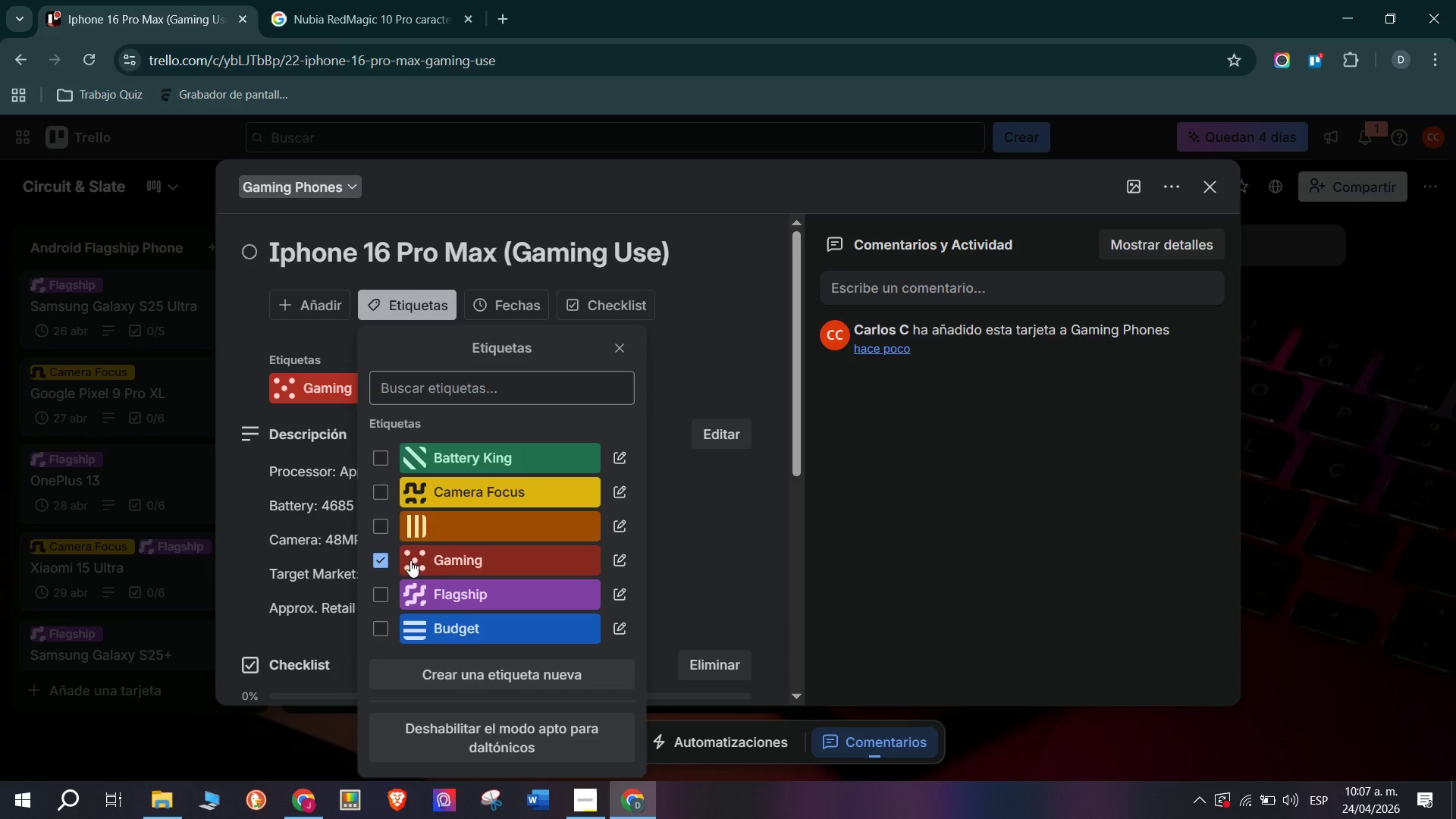 
mouse_move([305, 416])
 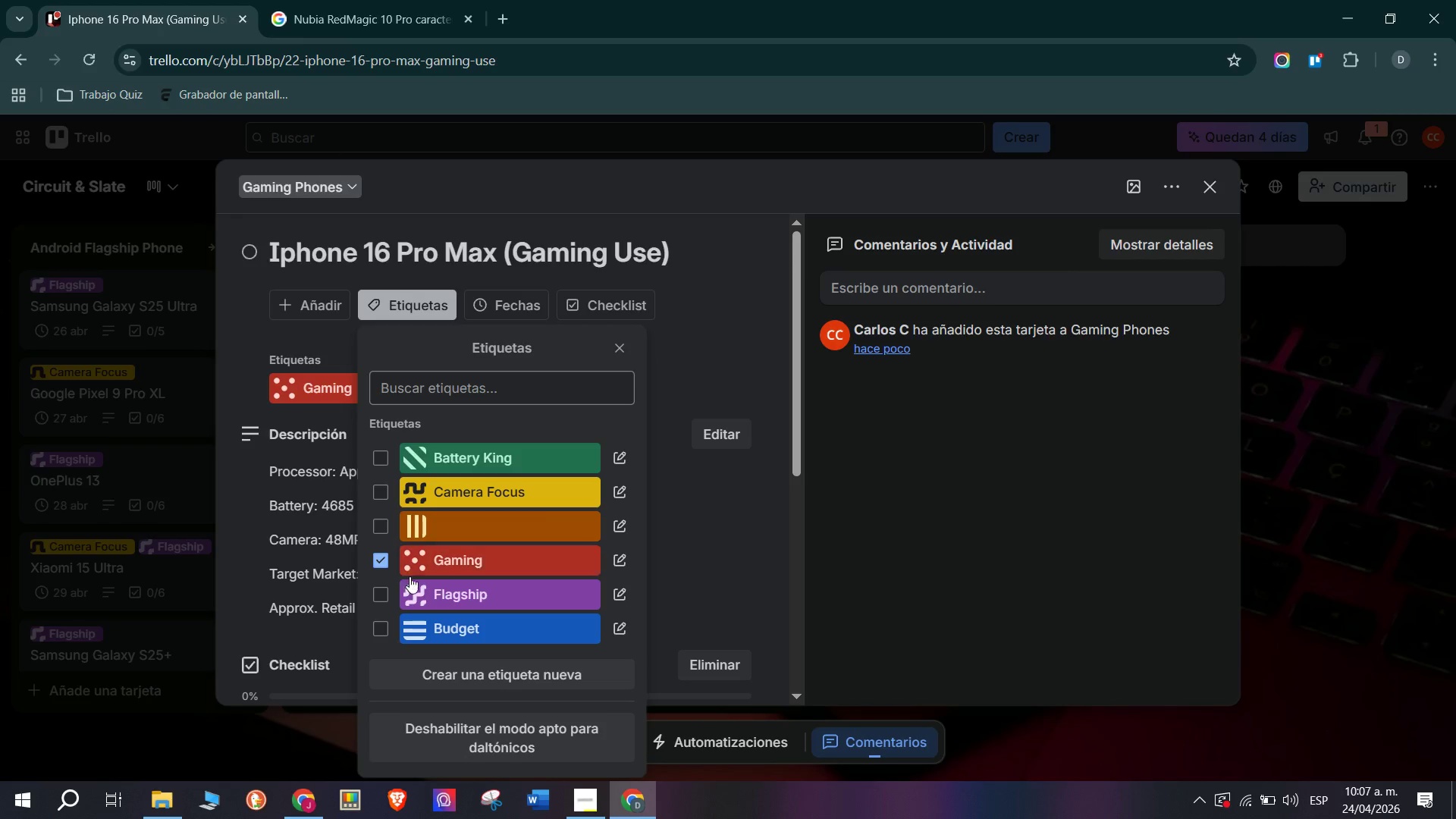 
left_click([428, 589])
 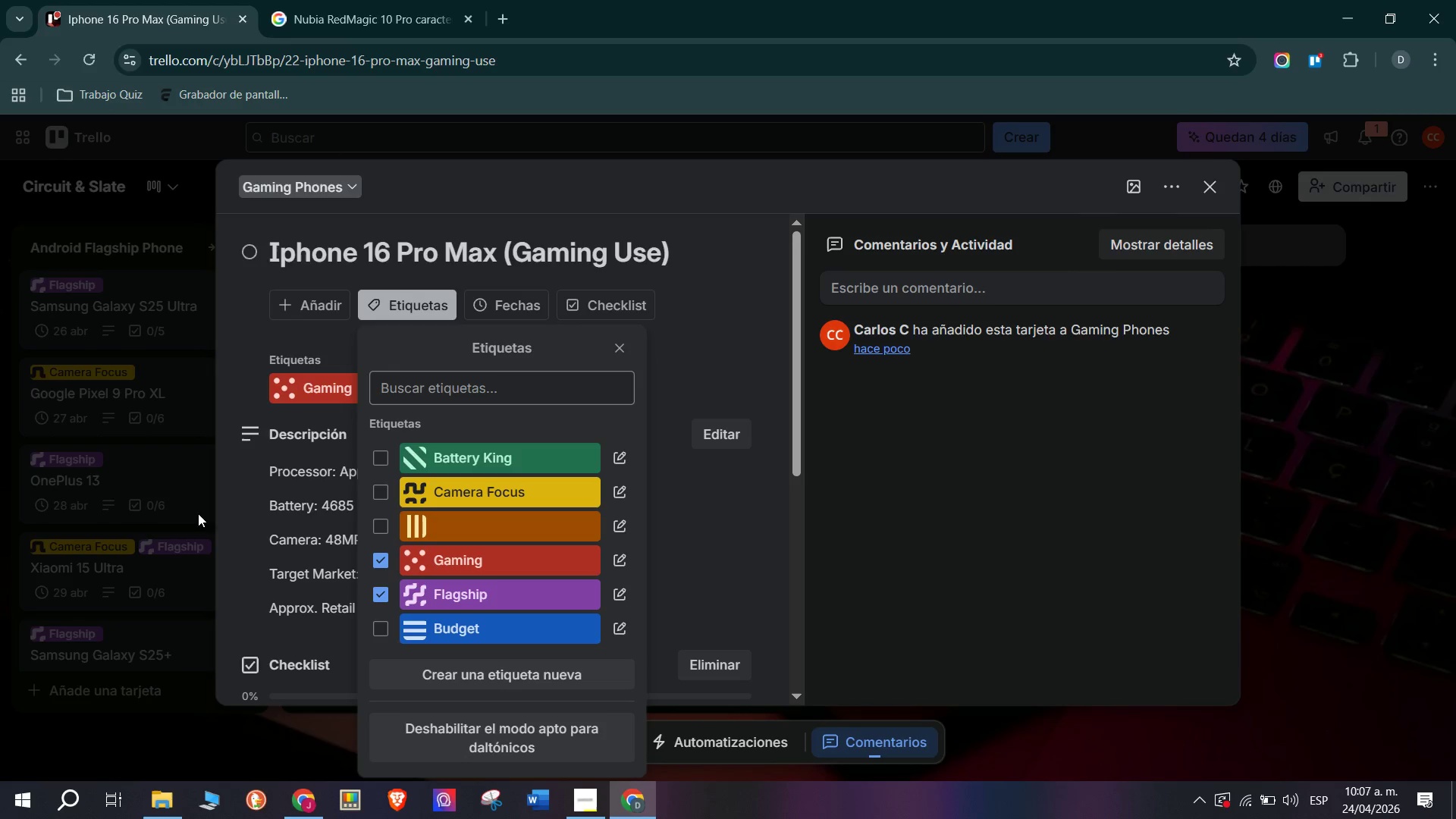 
left_click_drag(start_coordinate=[217, 516], to_coordinate=[222, 516])
 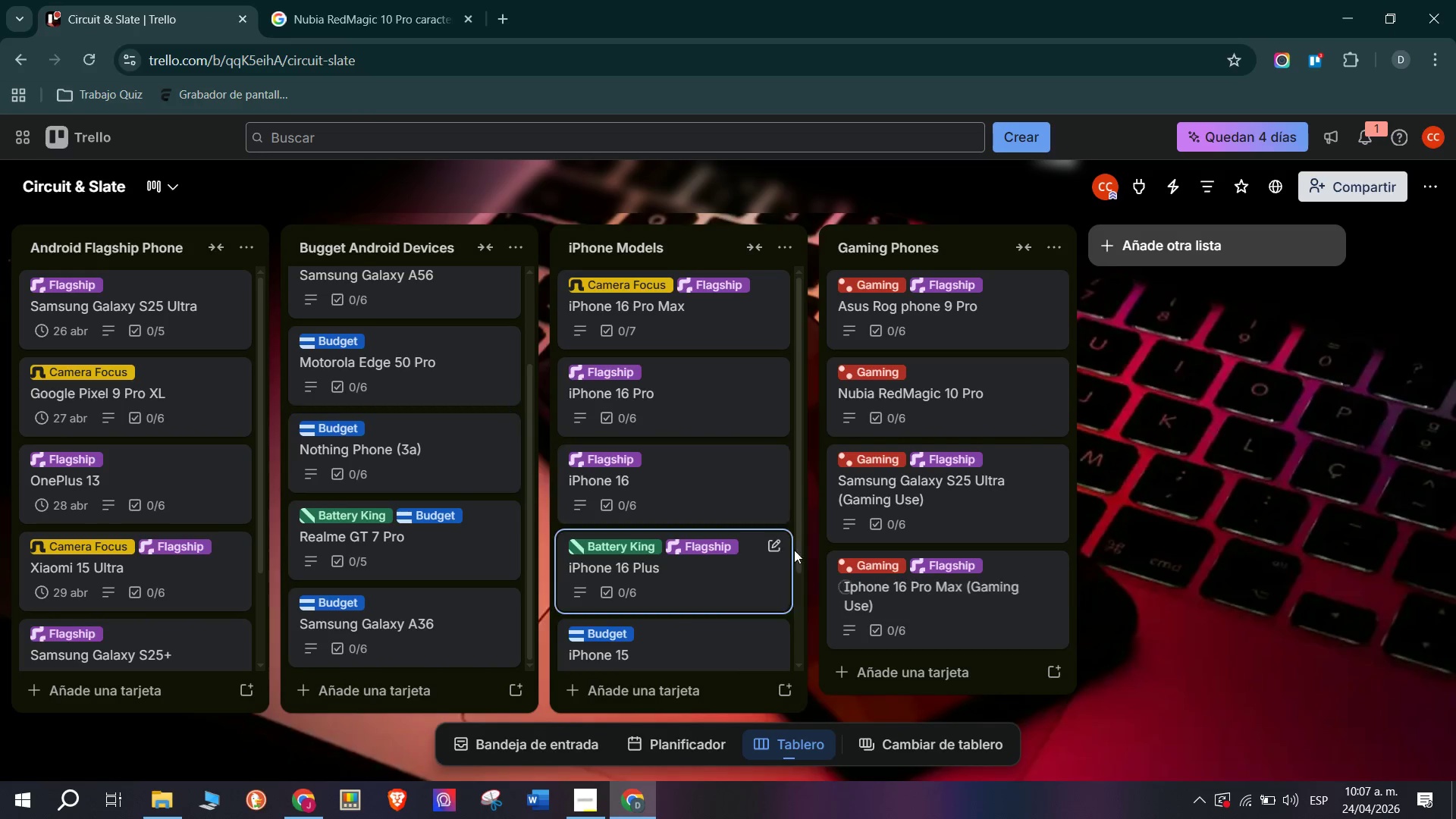 
scroll: coordinate [949, 490], scroll_direction: down, amount: 2.0
 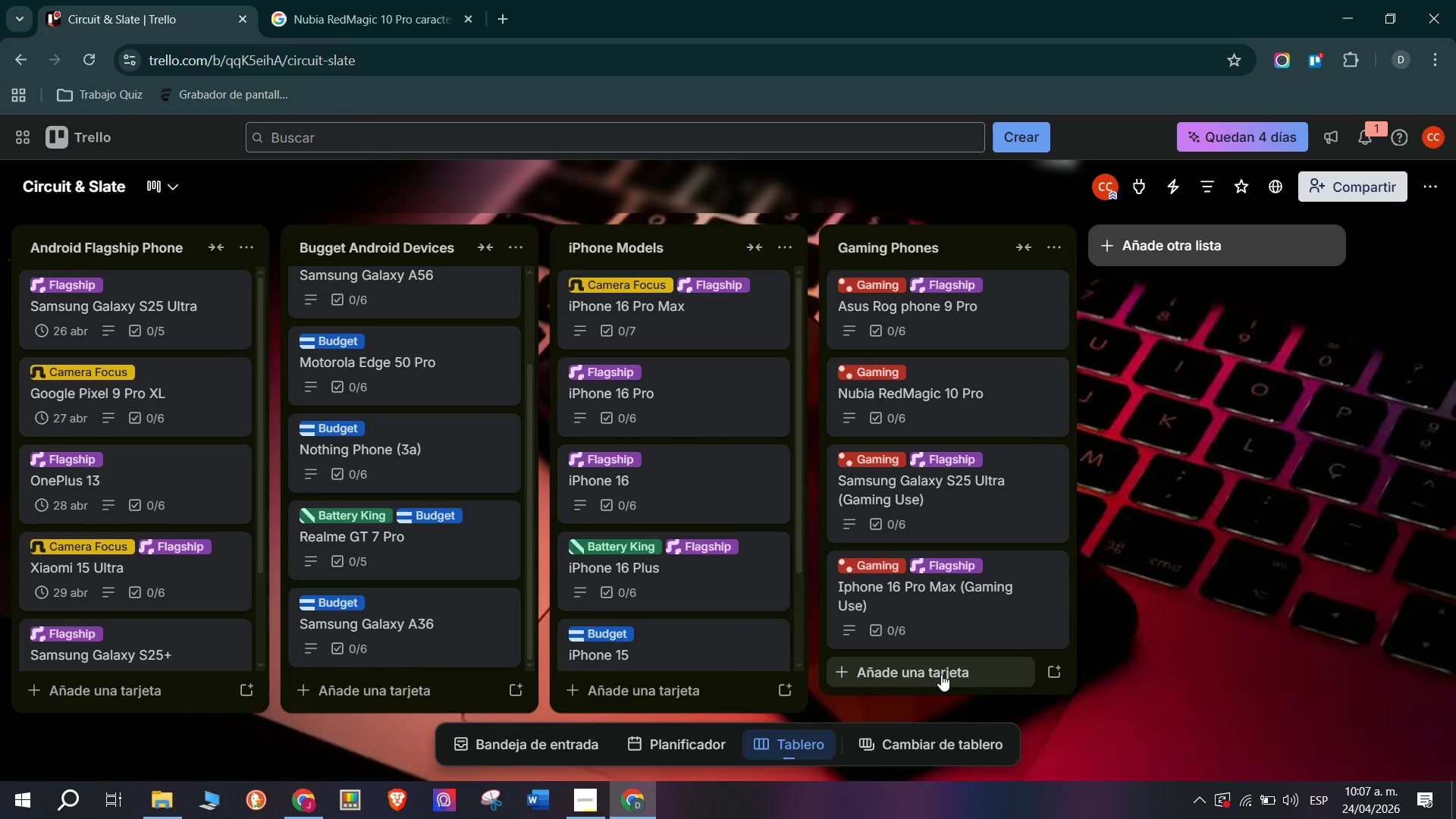 
wait(10.83)
 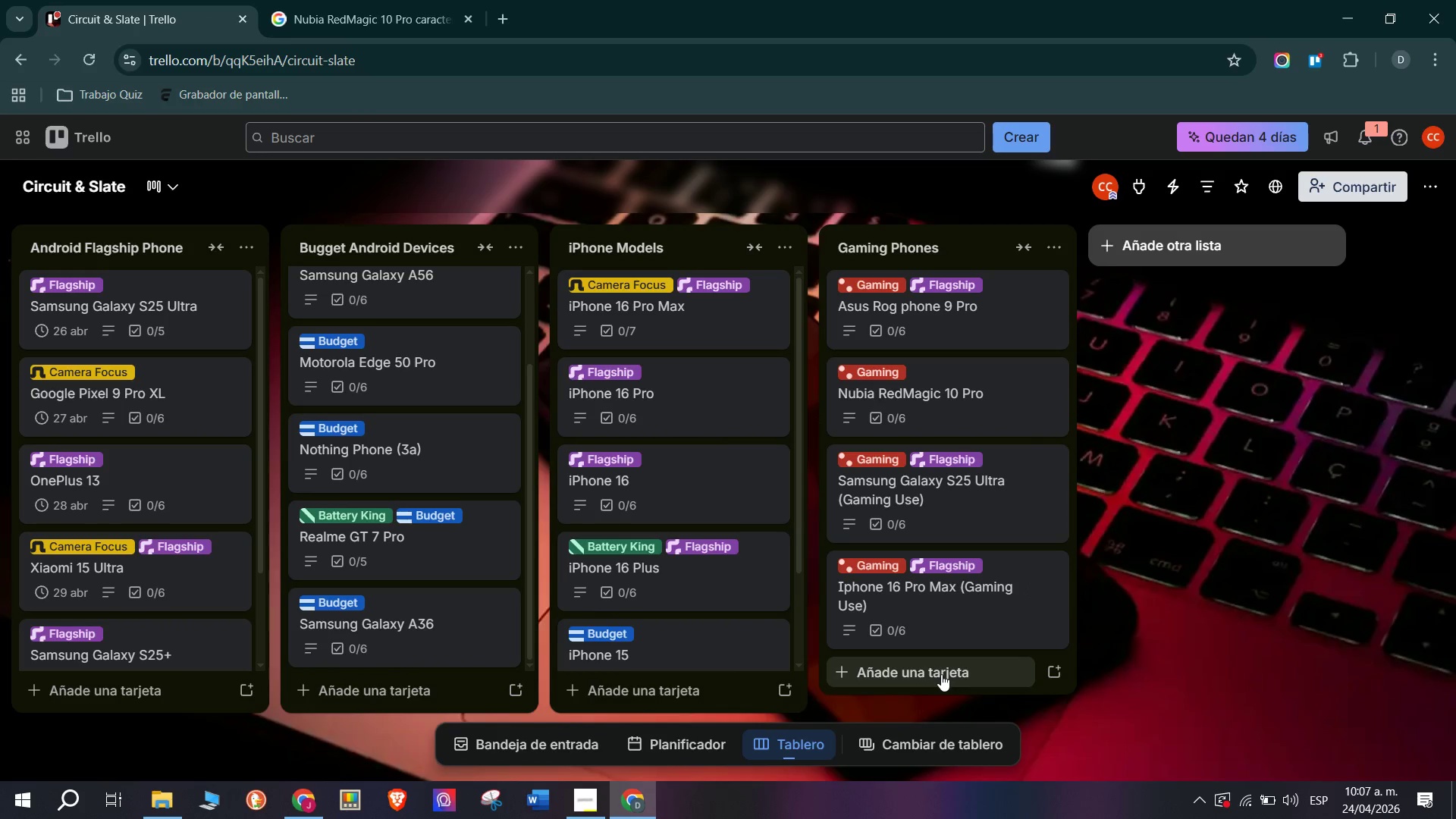 
left_click([921, 664])
 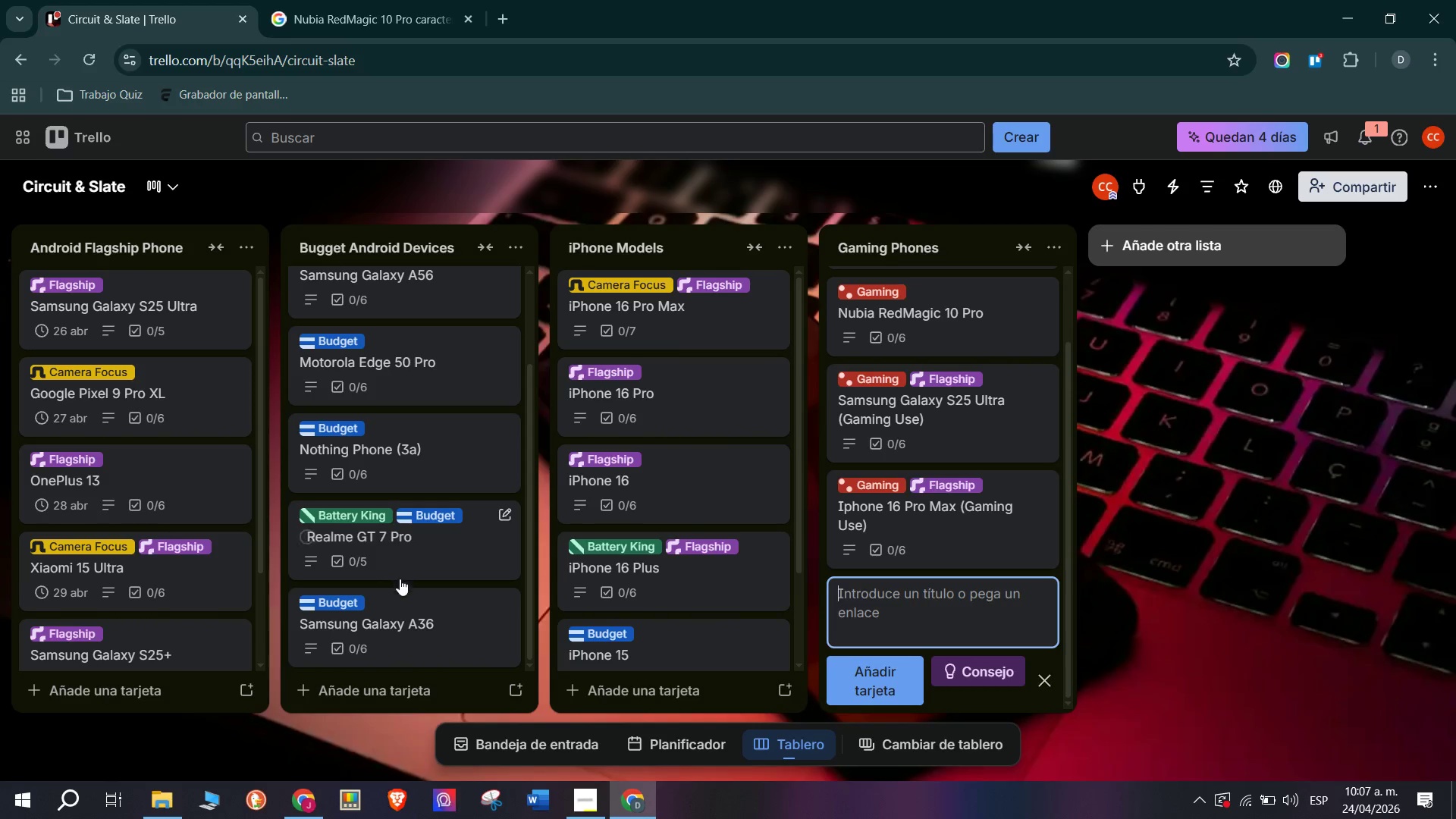 
scroll: coordinate [403, 622], scroll_direction: up, amount: 4.0
 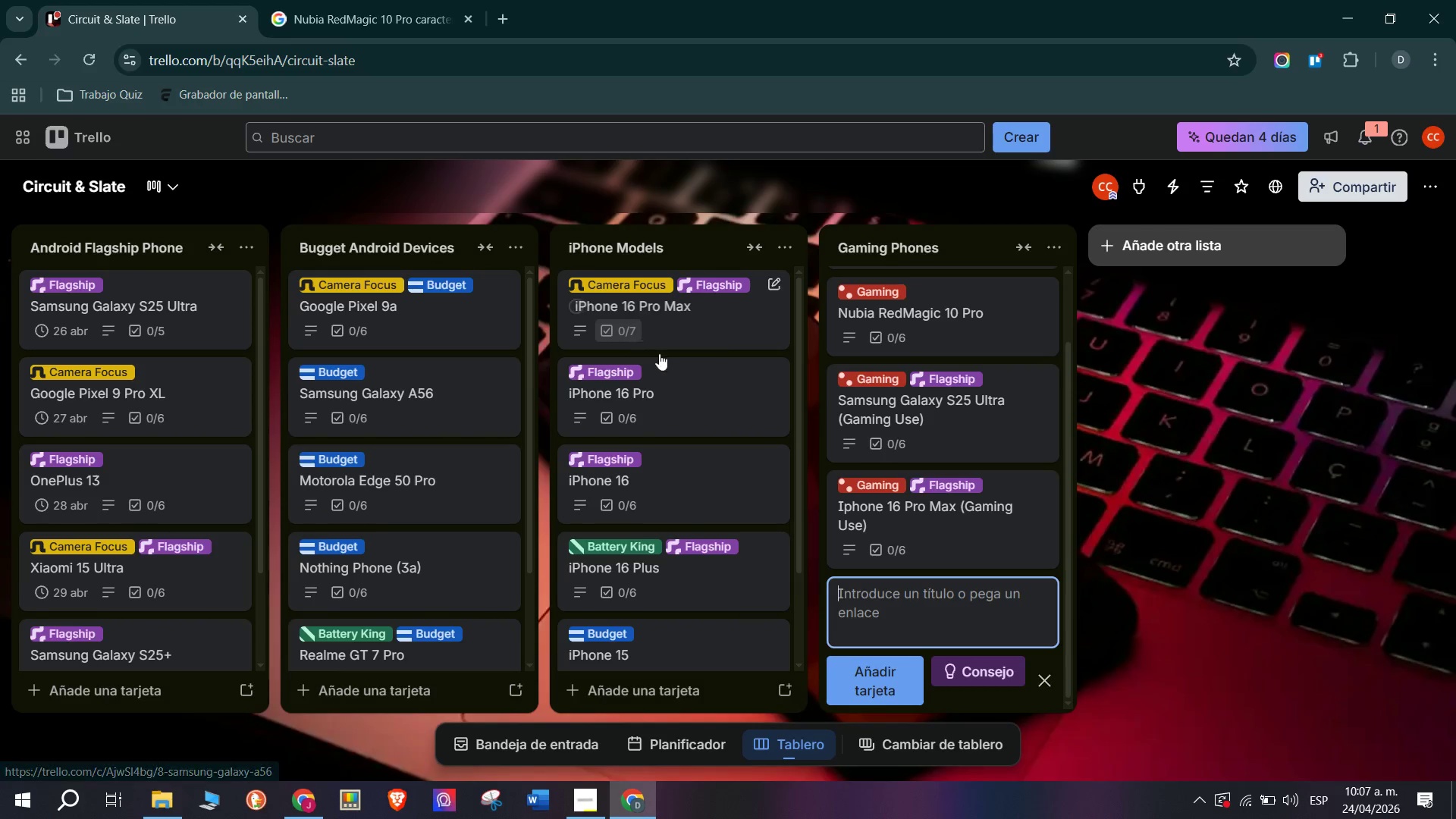 
scroll: coordinate [691, 459], scroll_direction: down, amount: 3.0
 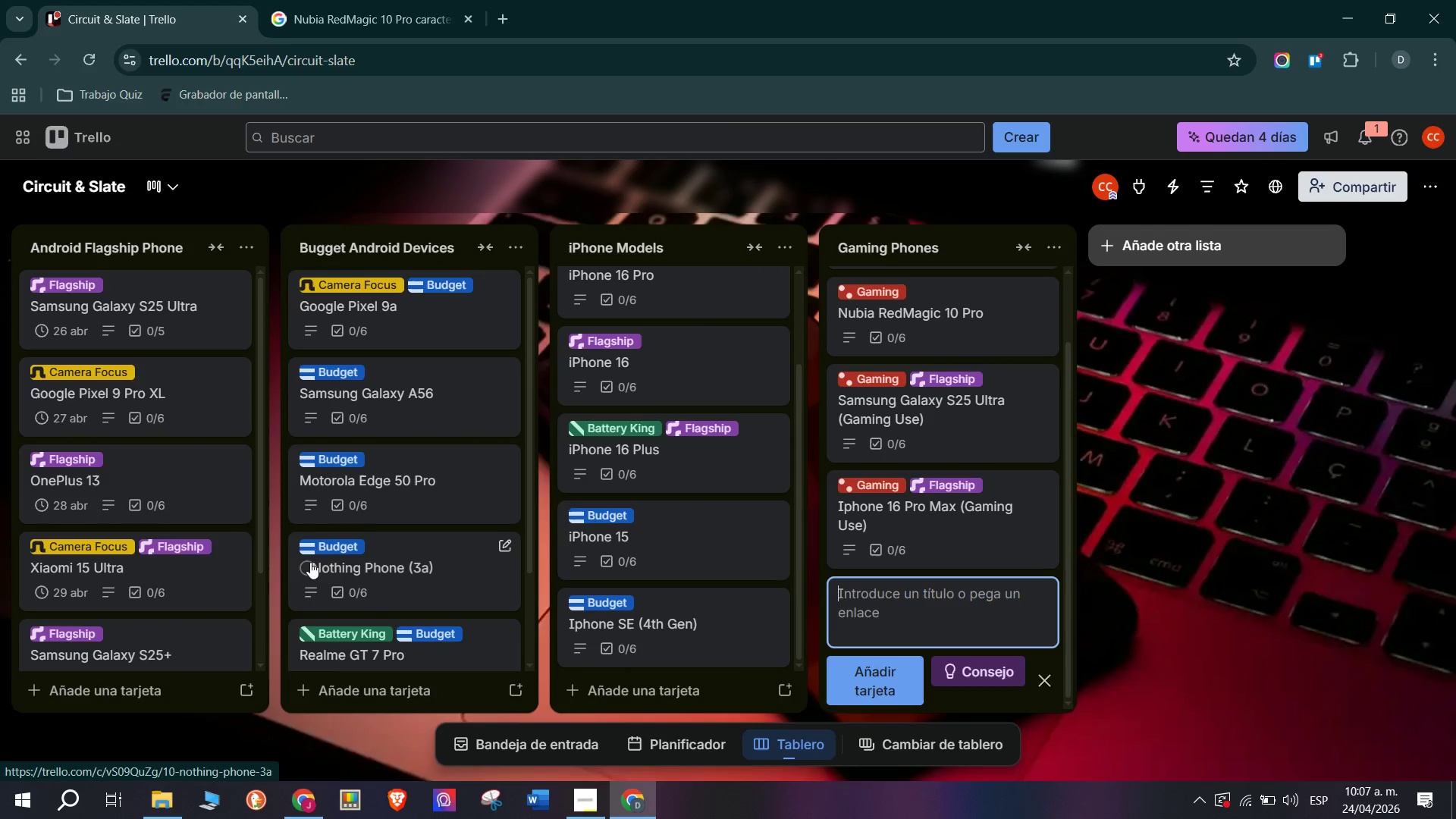 
scroll: coordinate [334, 573], scroll_direction: up, amount: 4.0
 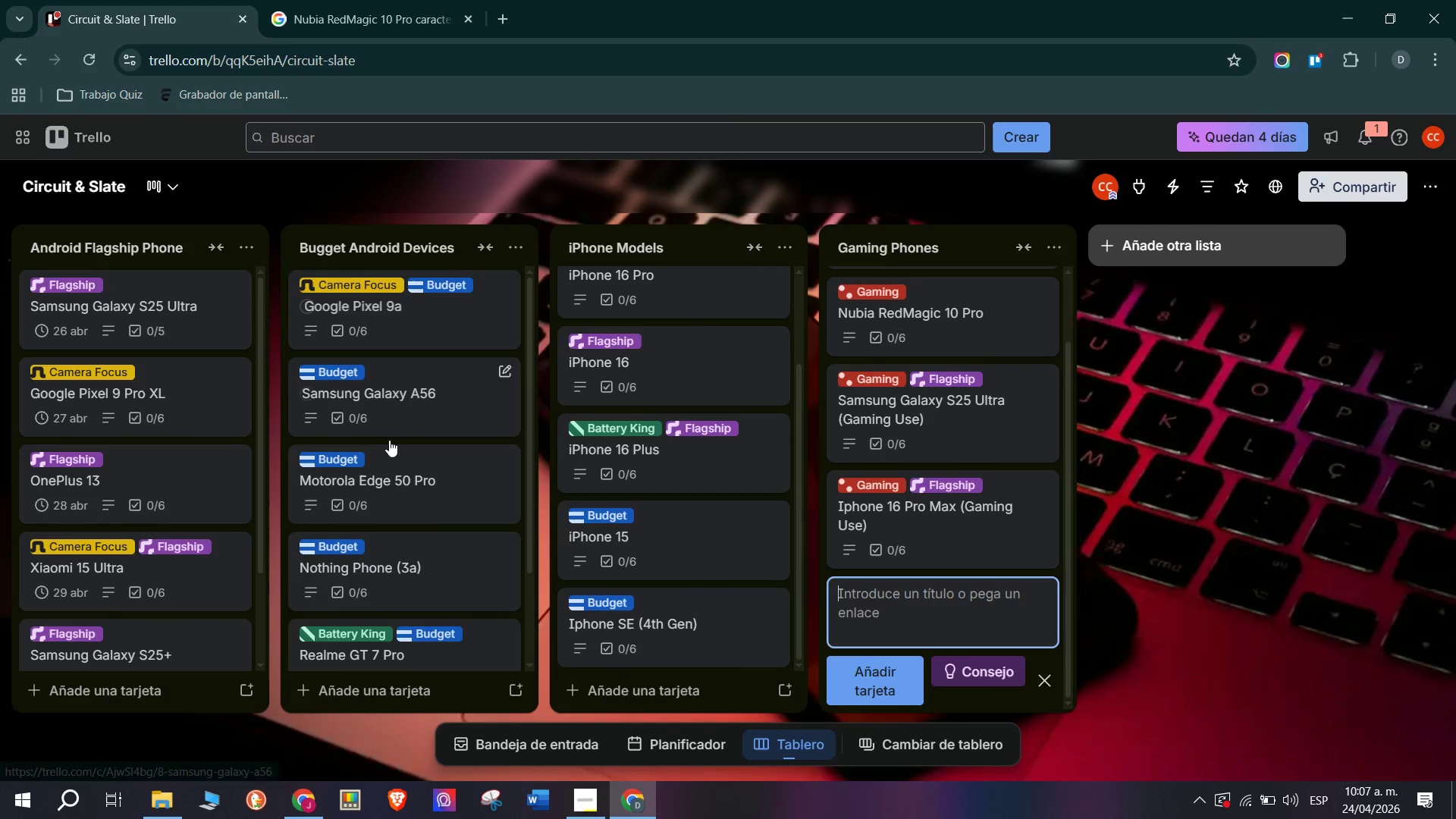 
scroll: coordinate [118, 629], scroll_direction: down, amount: 13.0
 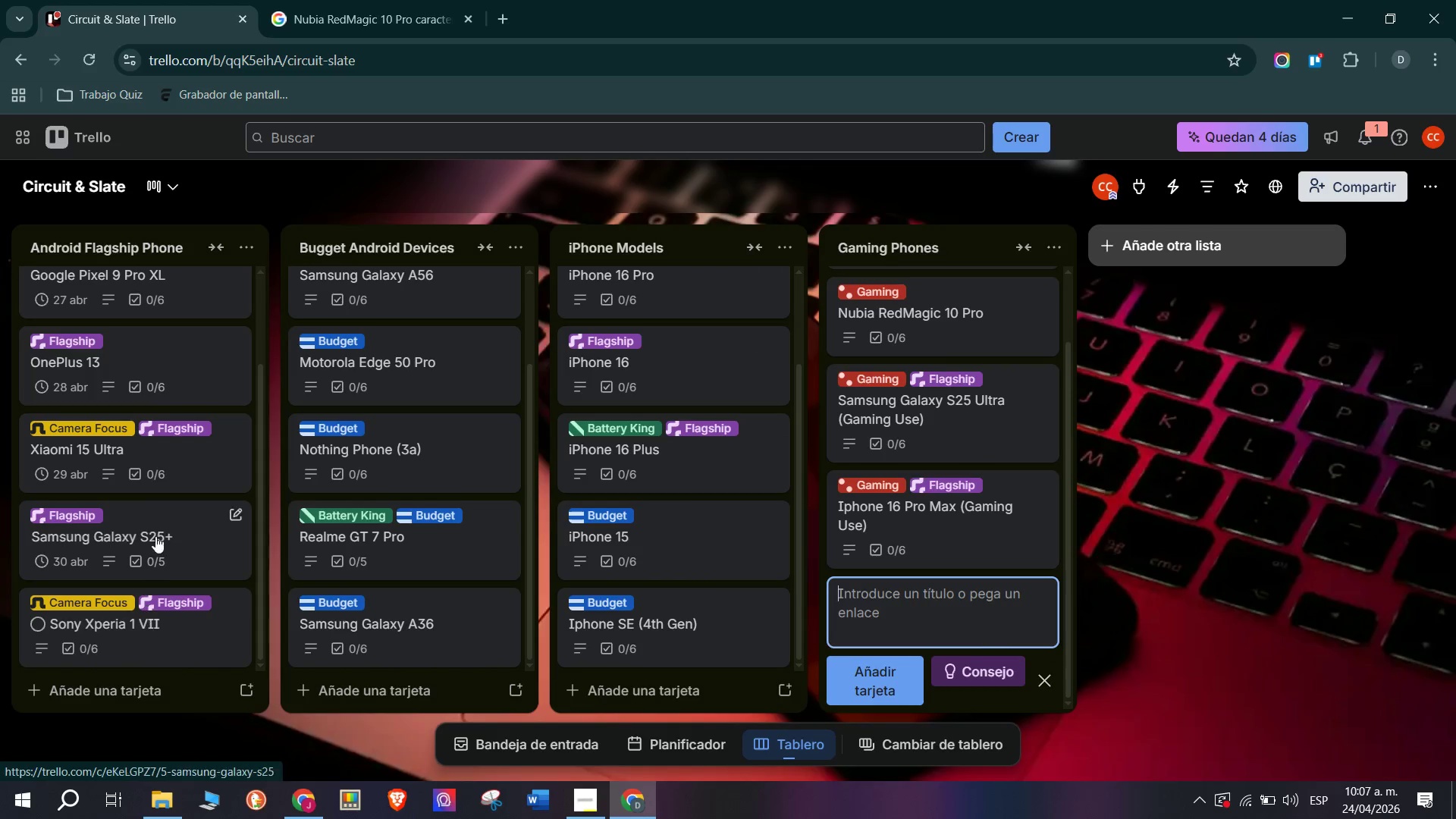 
left_click([131, 463])
 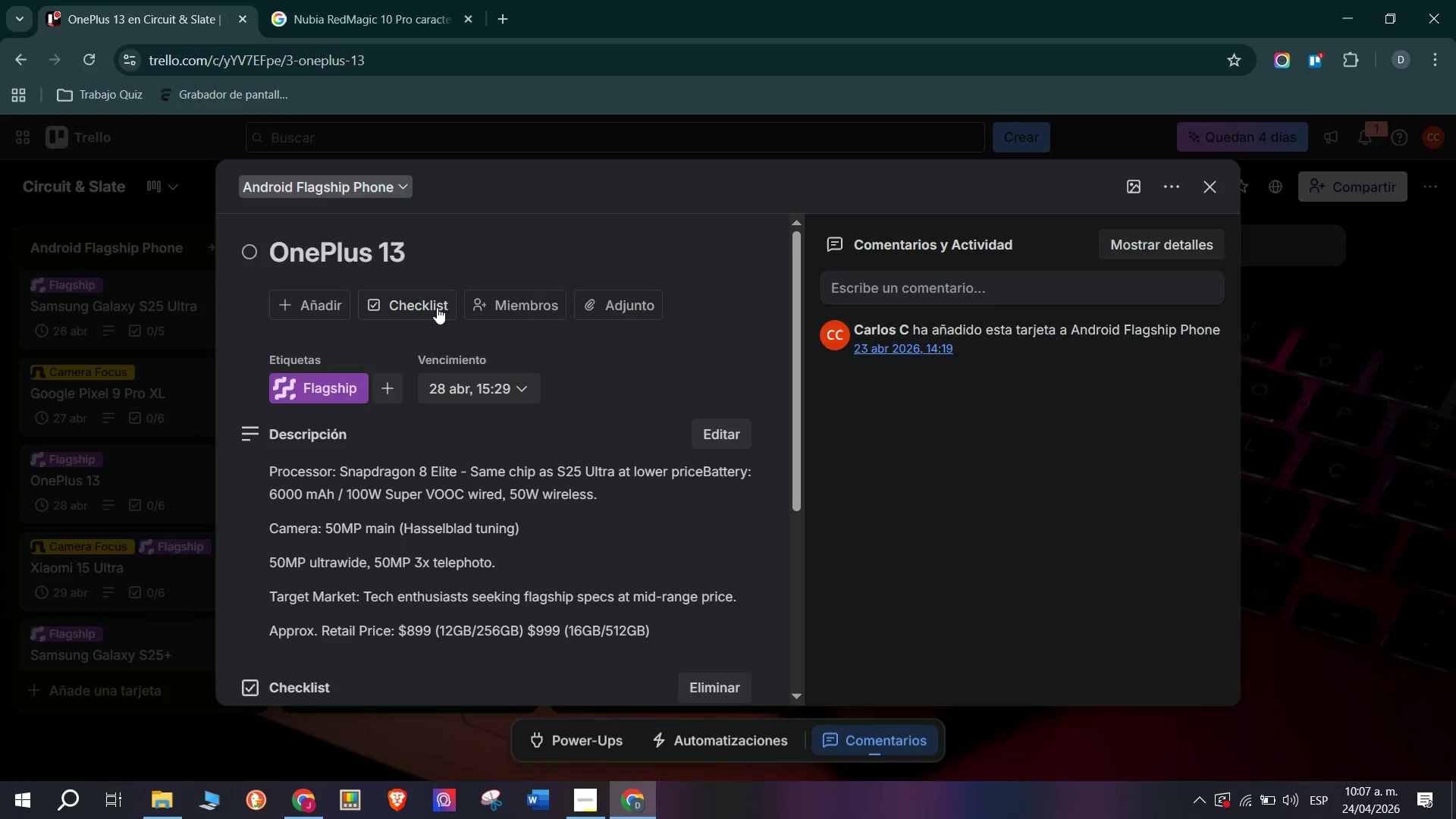 
scroll: coordinate [155, 534], scroll_direction: up, amount: 4.0
 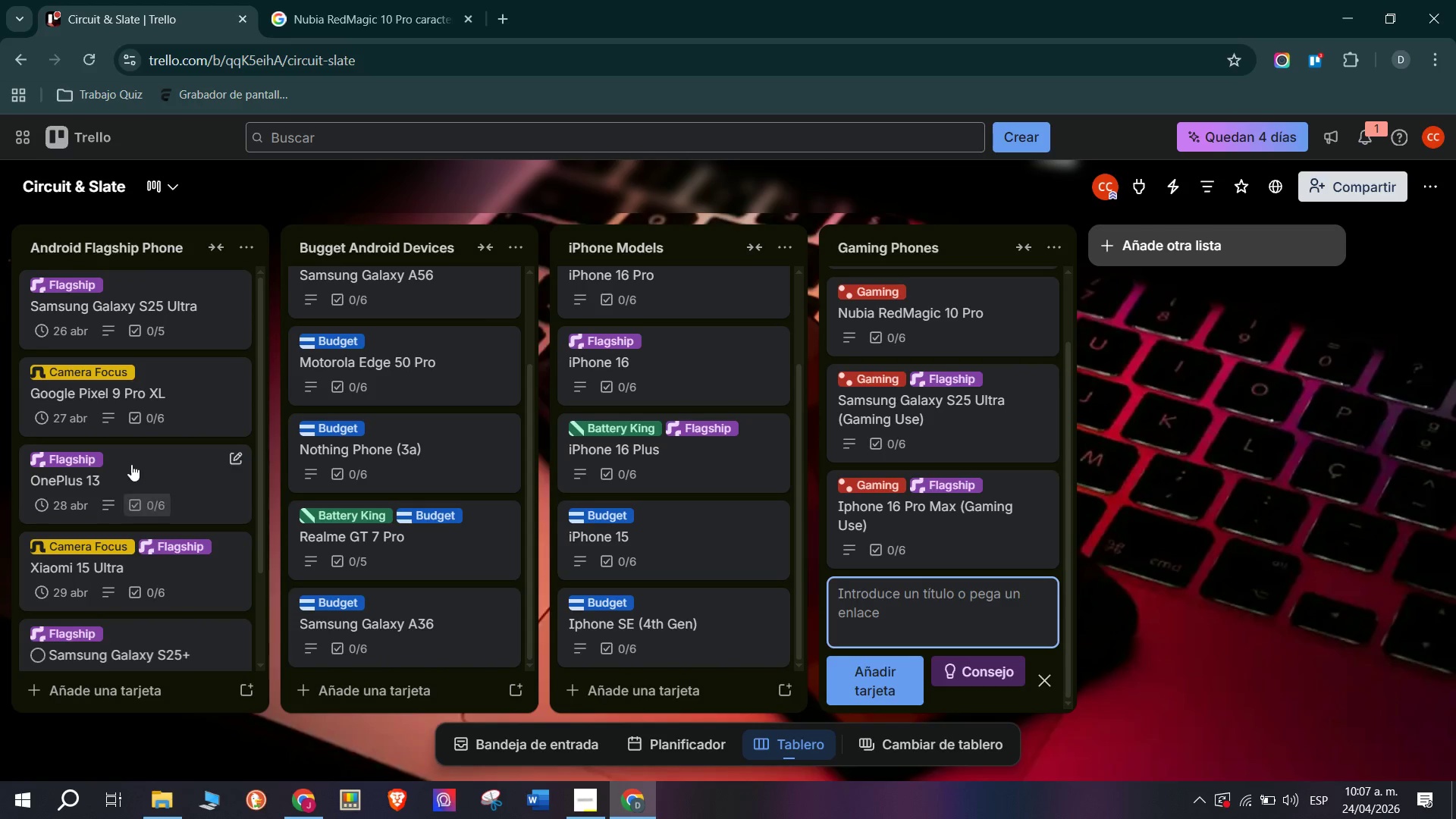 
left_click([469, 249])
 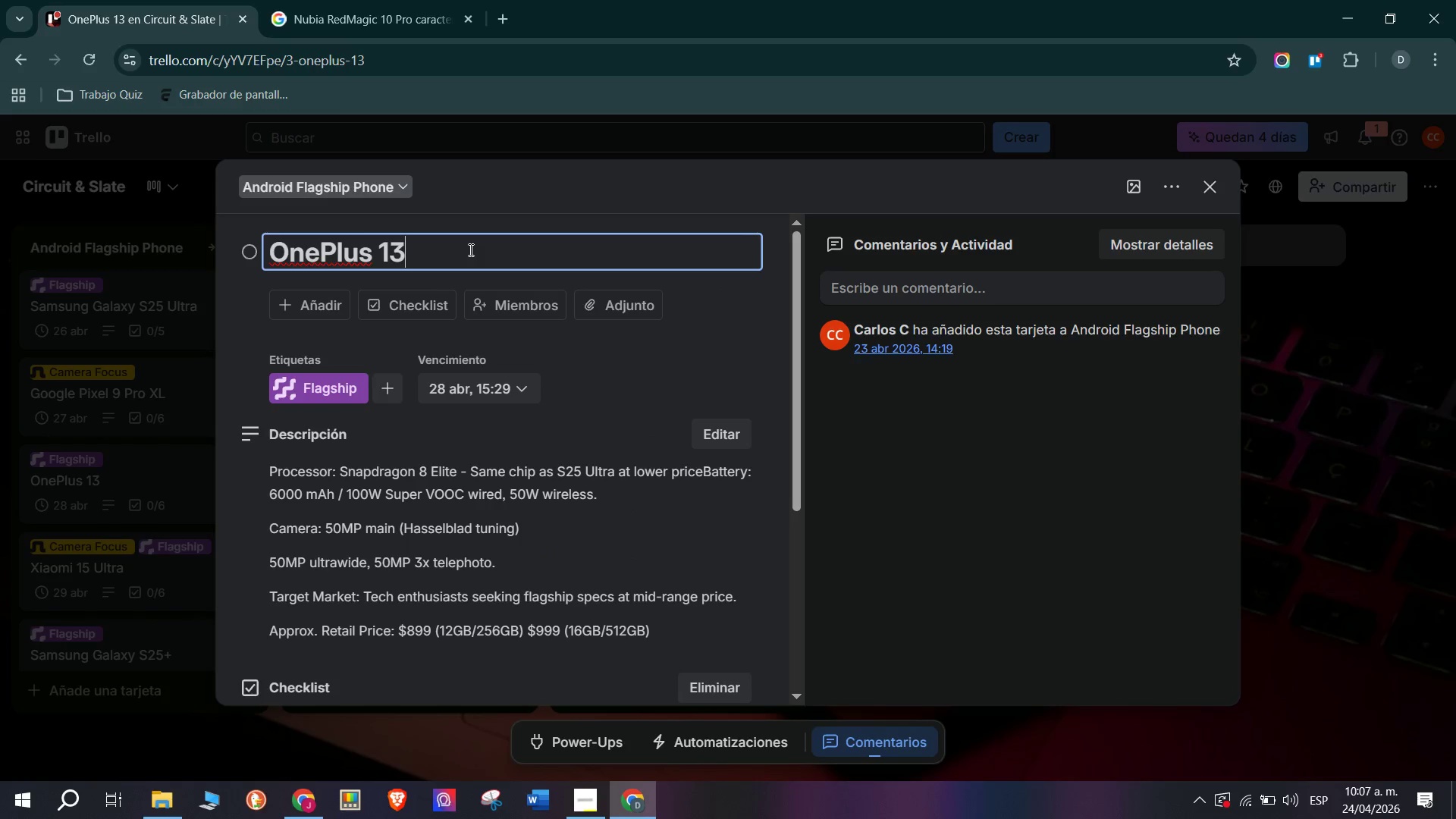 
key(Control+ControlLeft)
 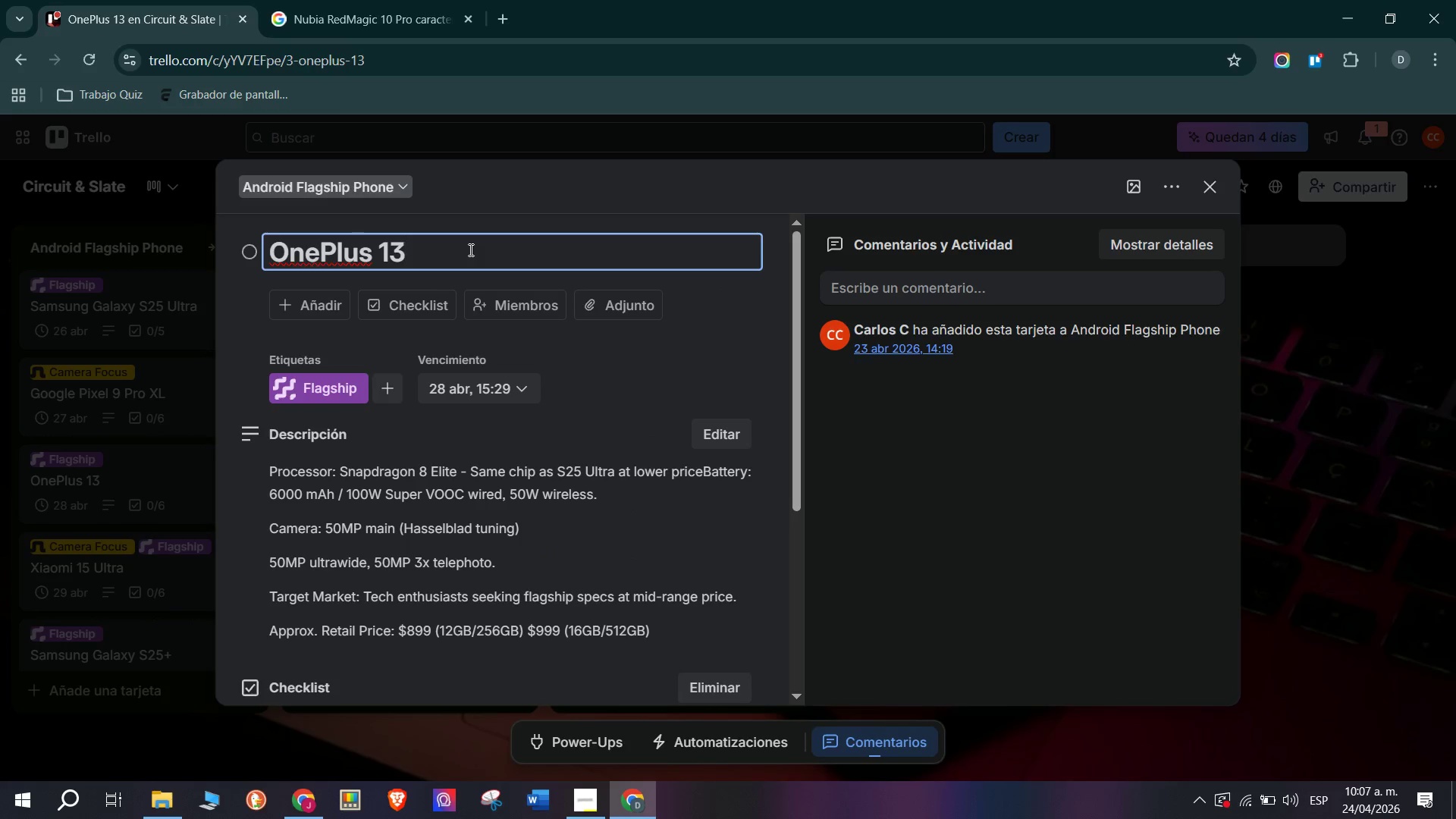 
left_click_drag(start_coordinate=[469, 249], to_coordinate=[0, 256])
 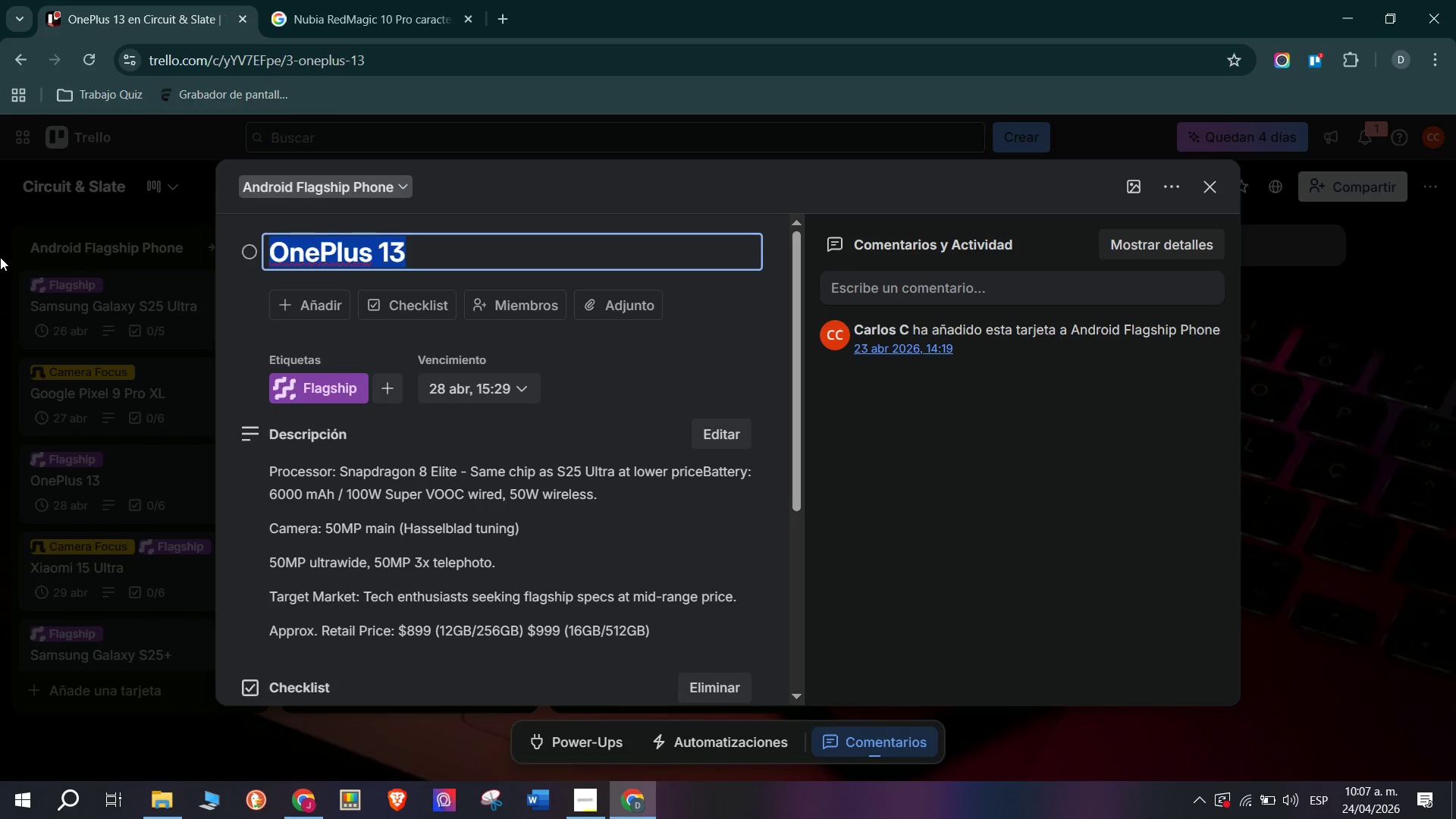 
key(Control+C)
 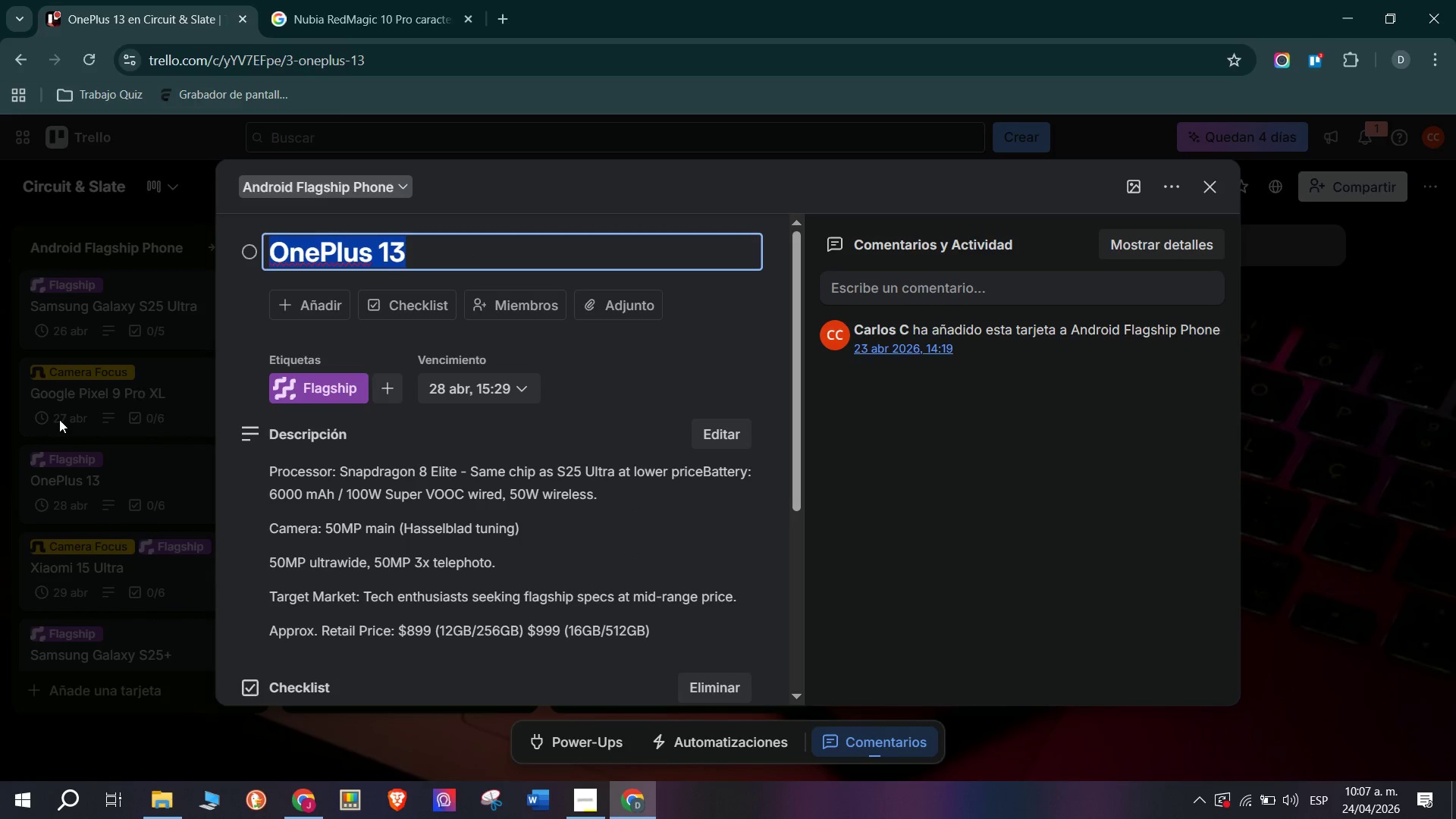 
left_click([59, 419])
 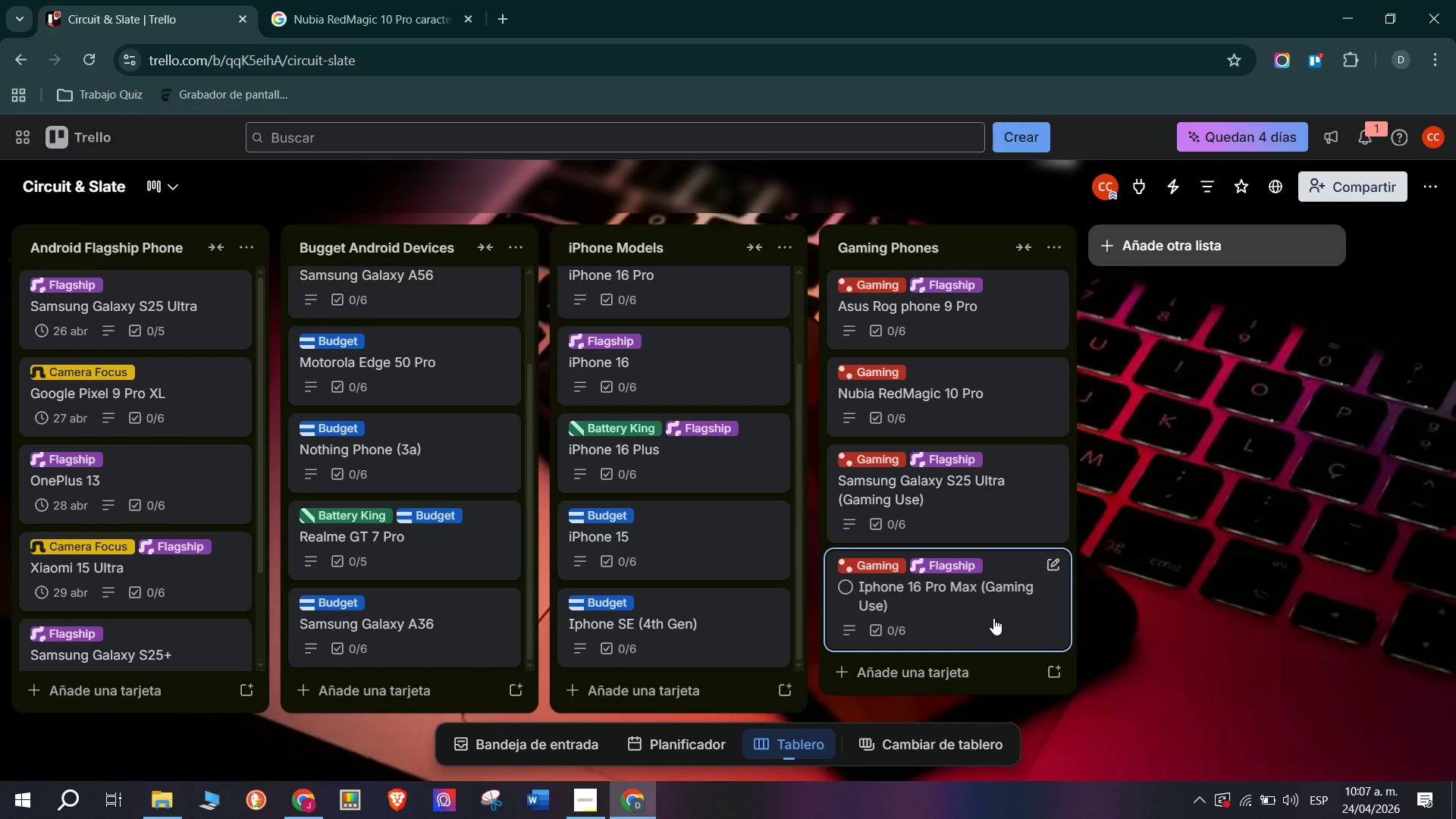 
left_click([920, 672])
 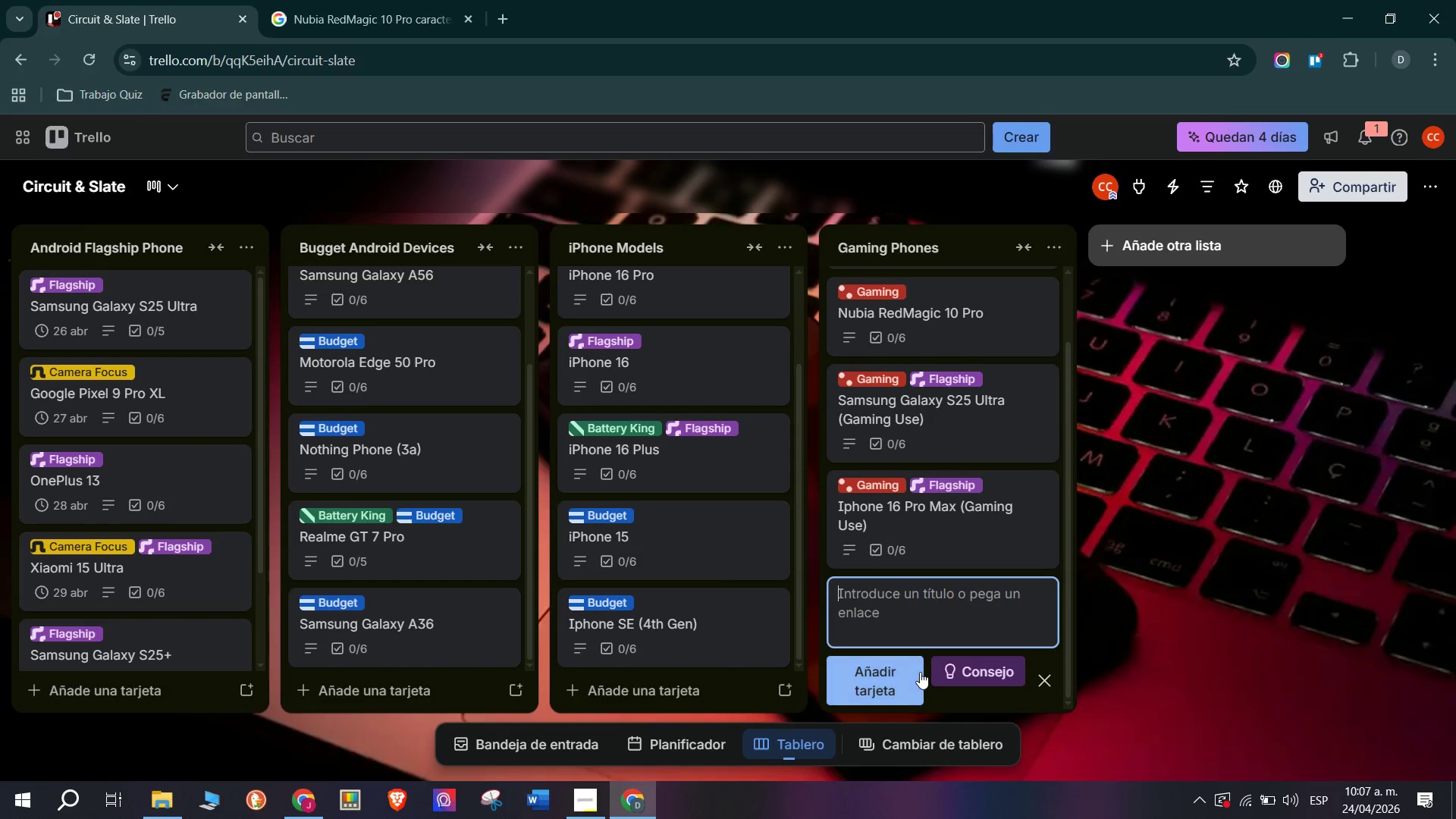 
key(Control+ControlLeft)
 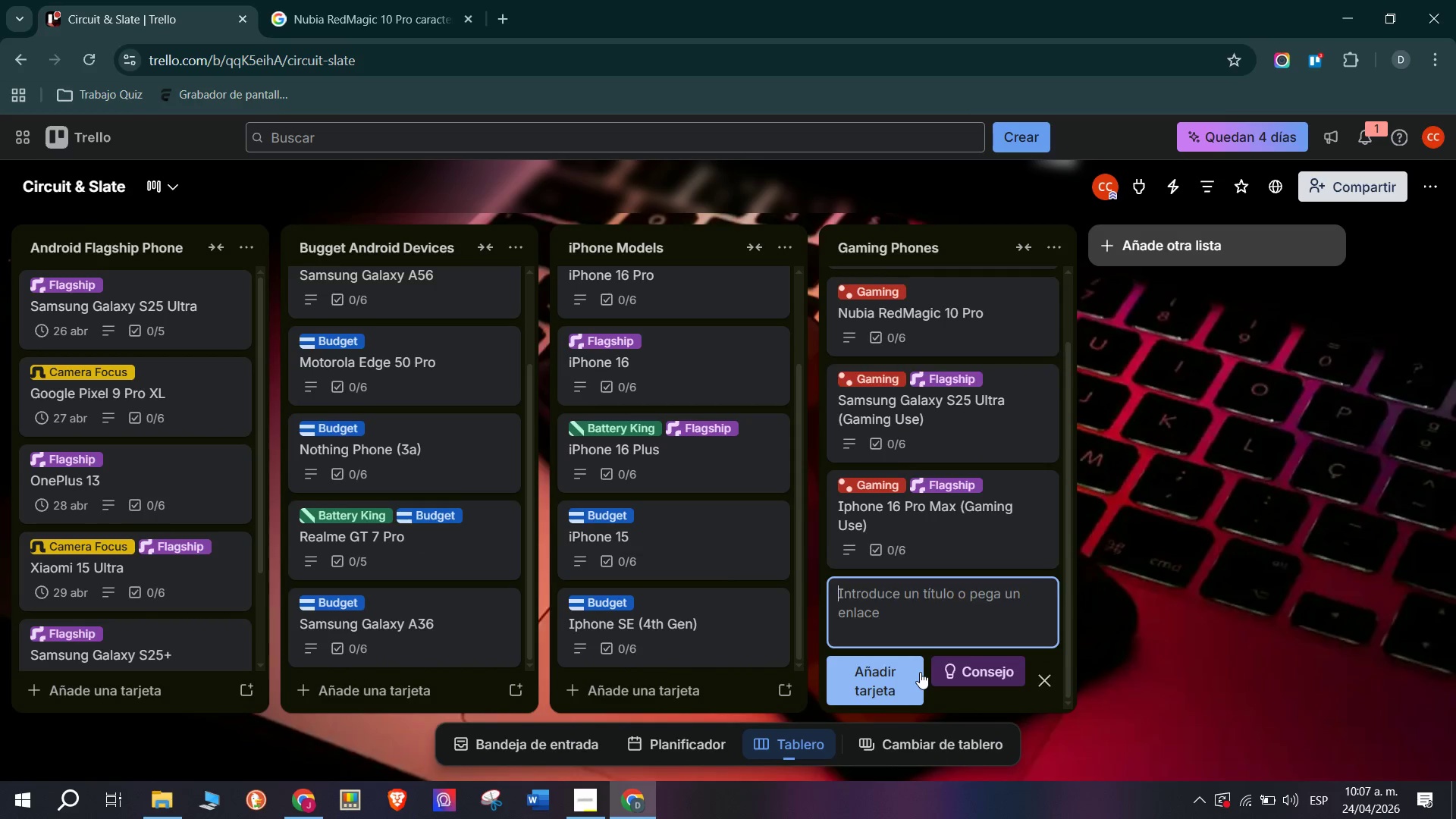 
key(Control+V)
 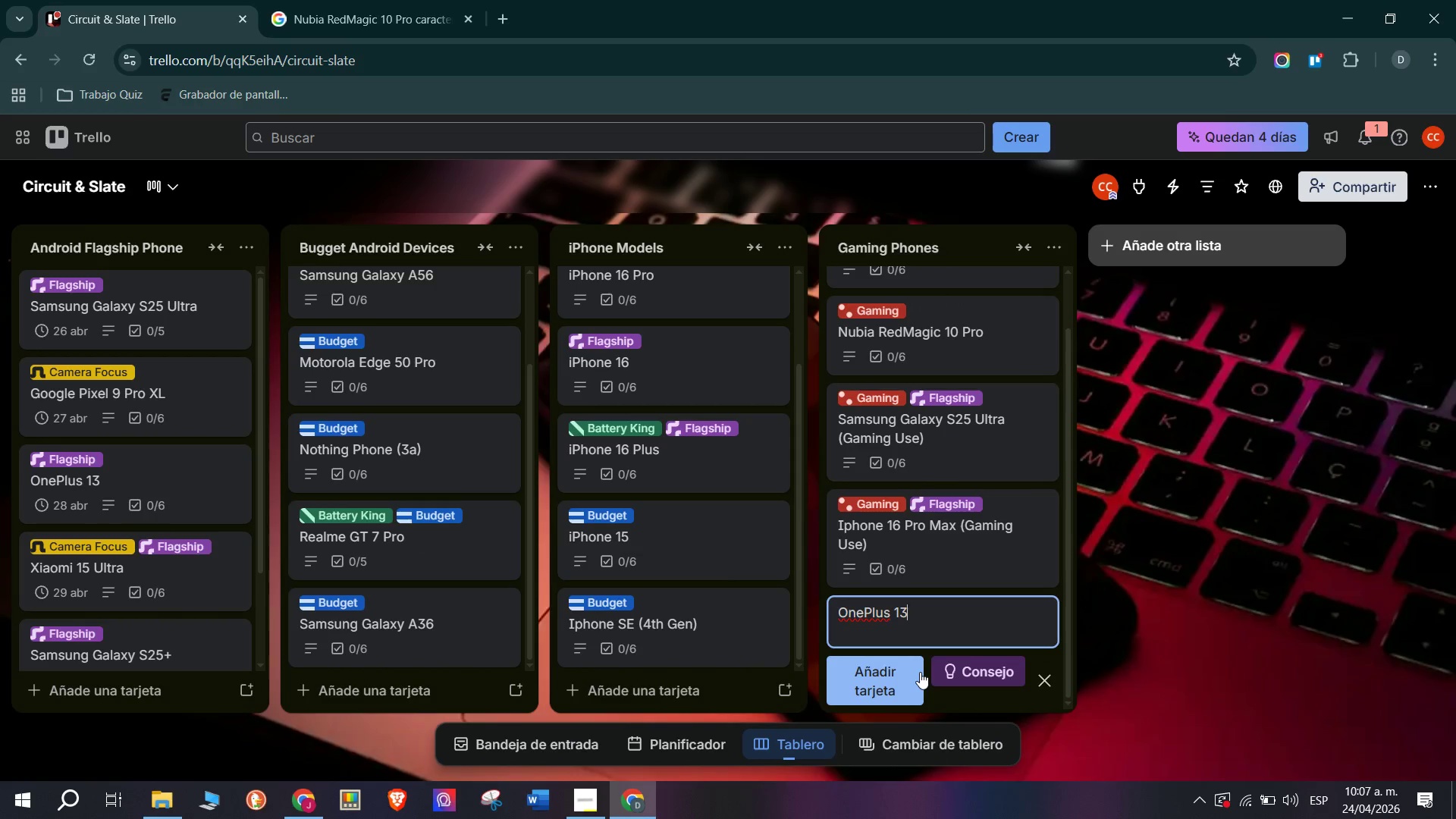 
key(Space)
 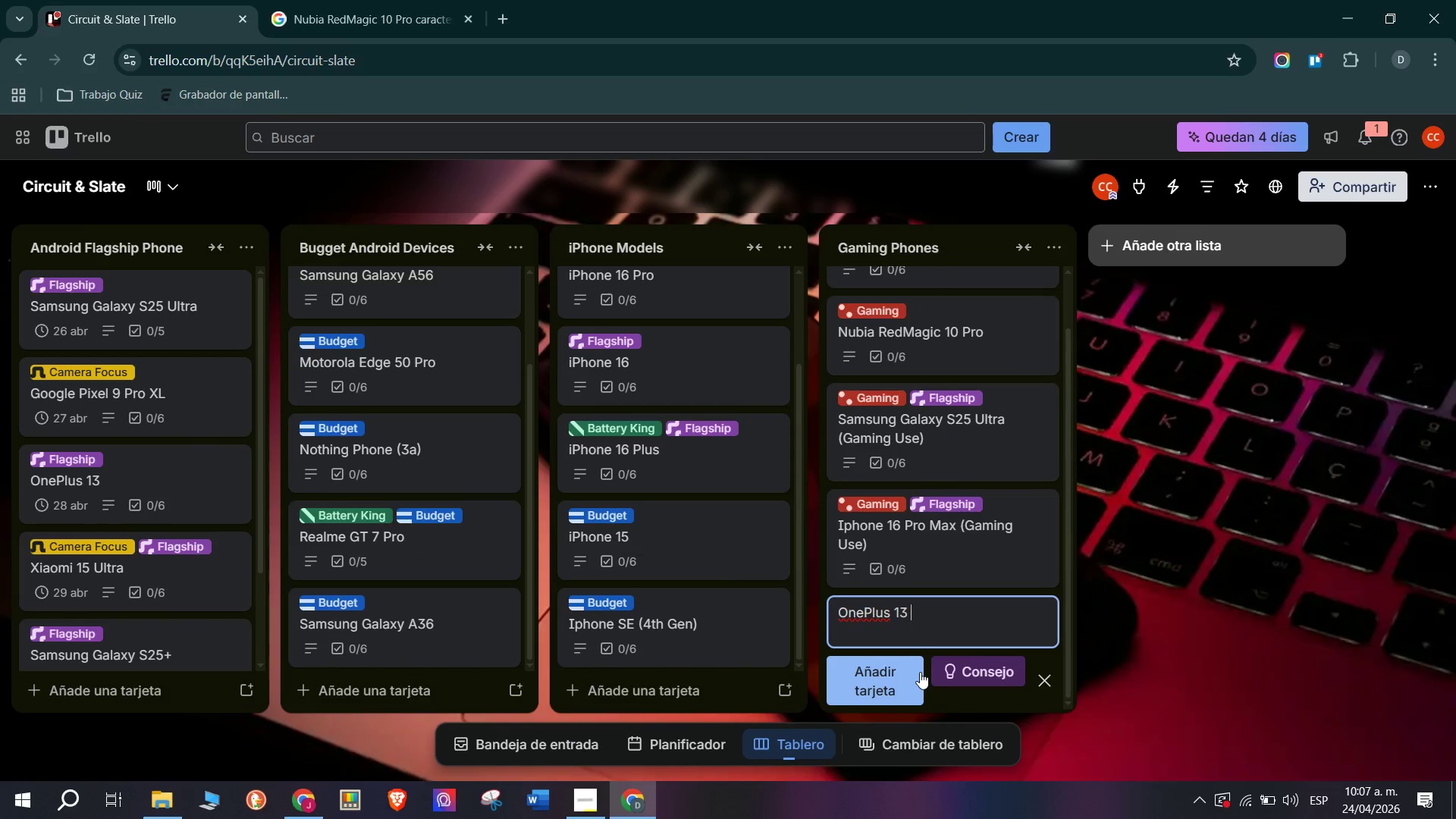 
key(Meta+V)
 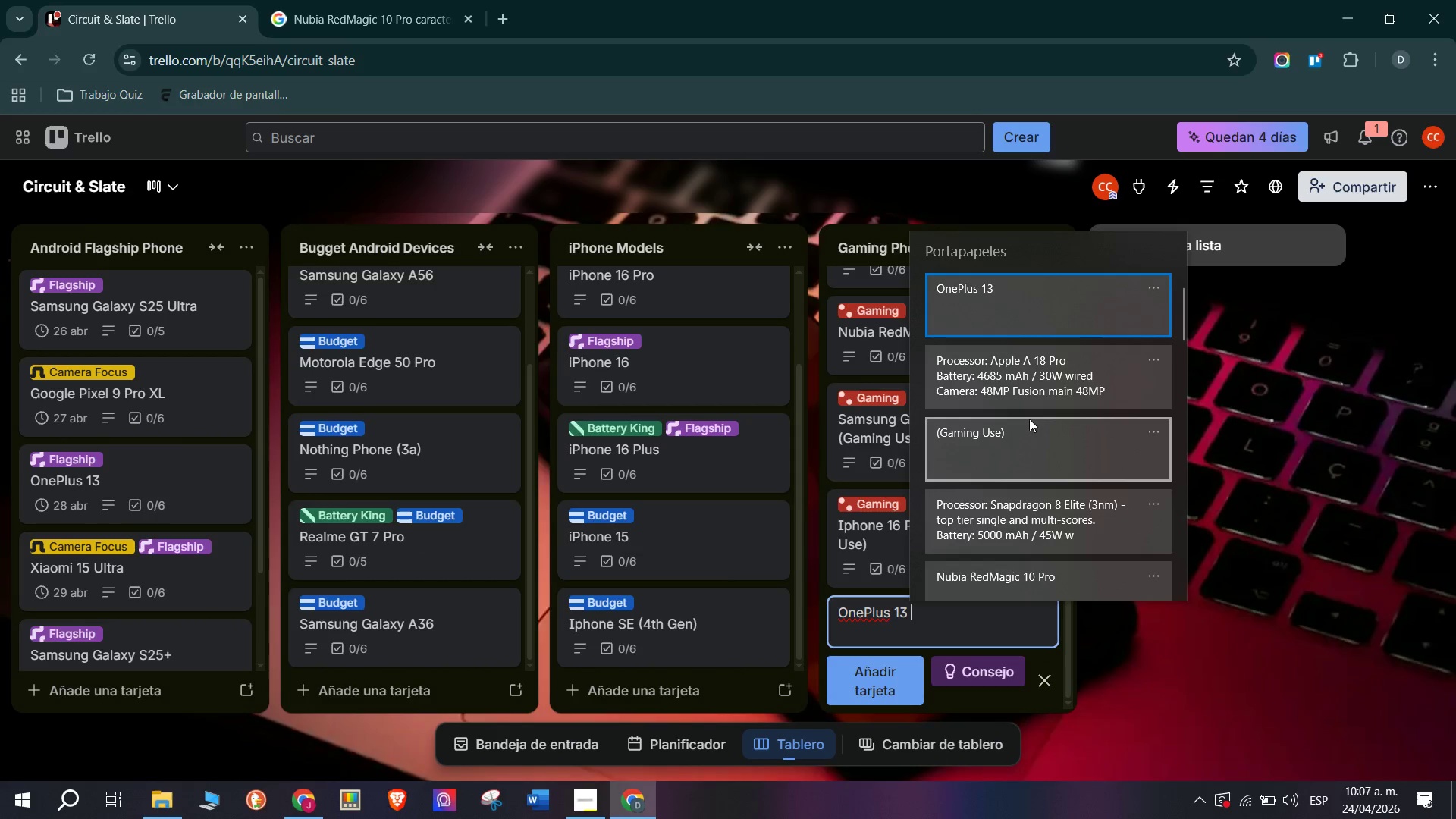 
key(Control+ControlLeft)
 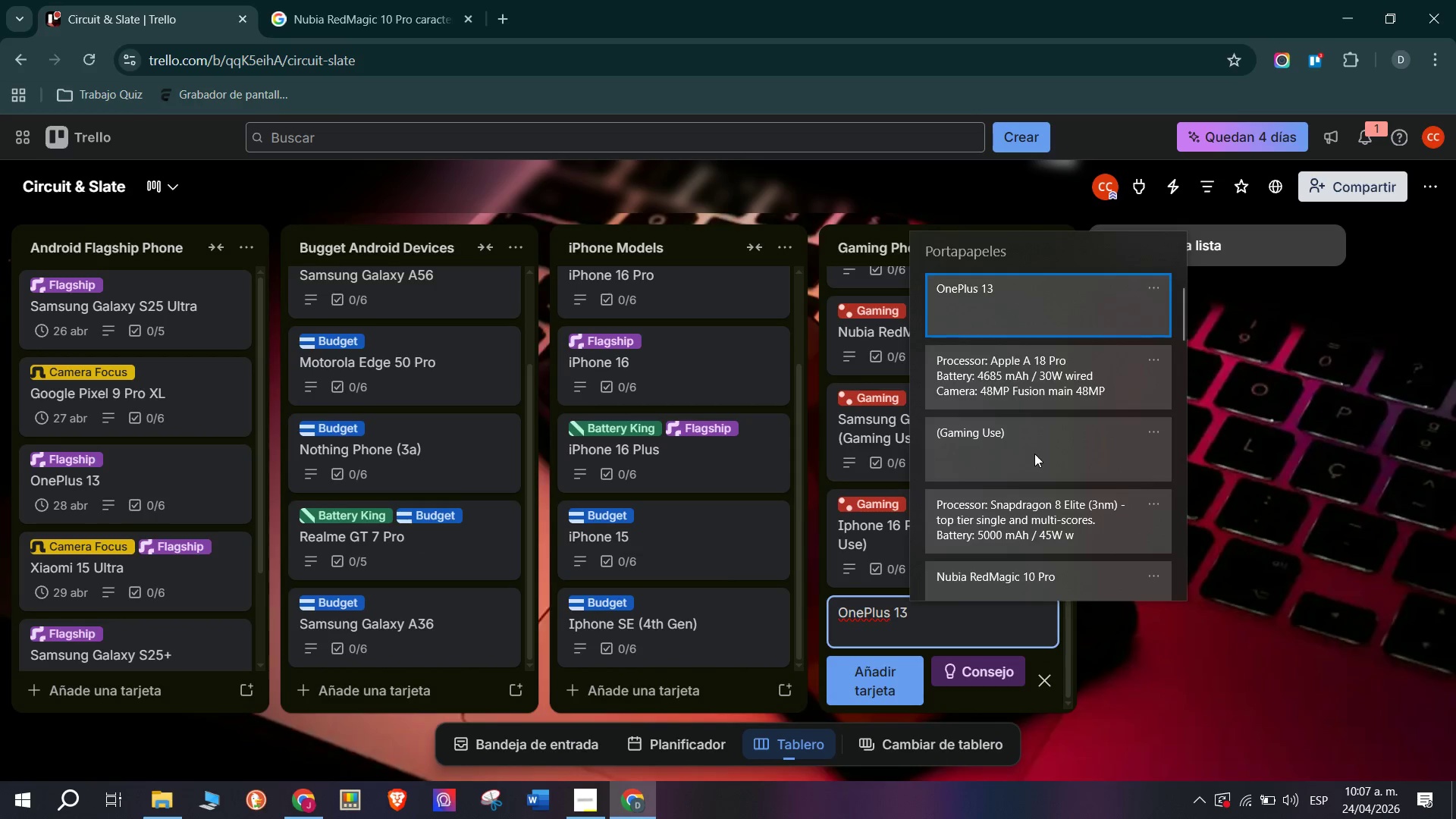 
key(Control+V)
 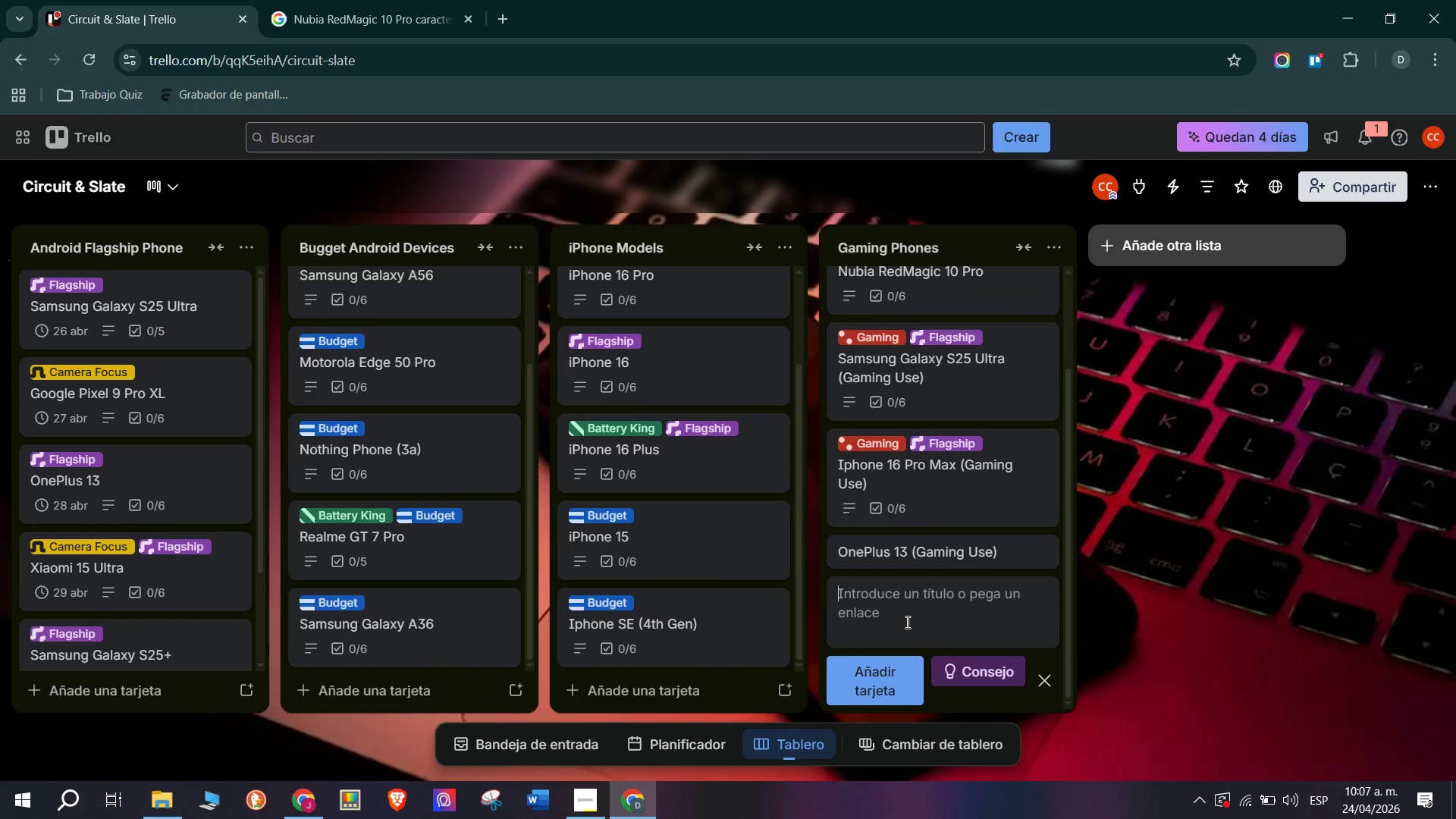 
left_click([942, 542])
 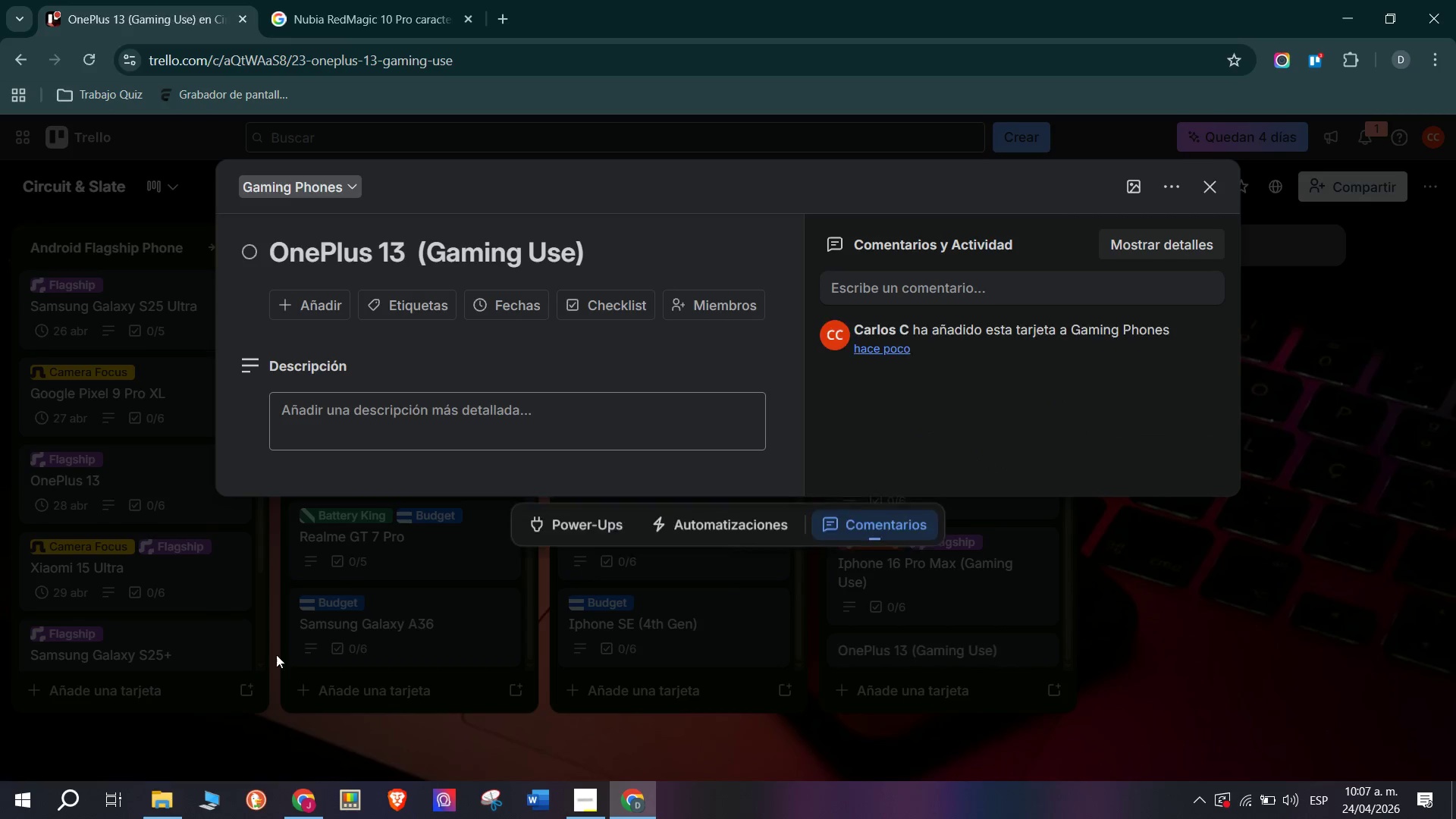 
left_click([108, 686])
 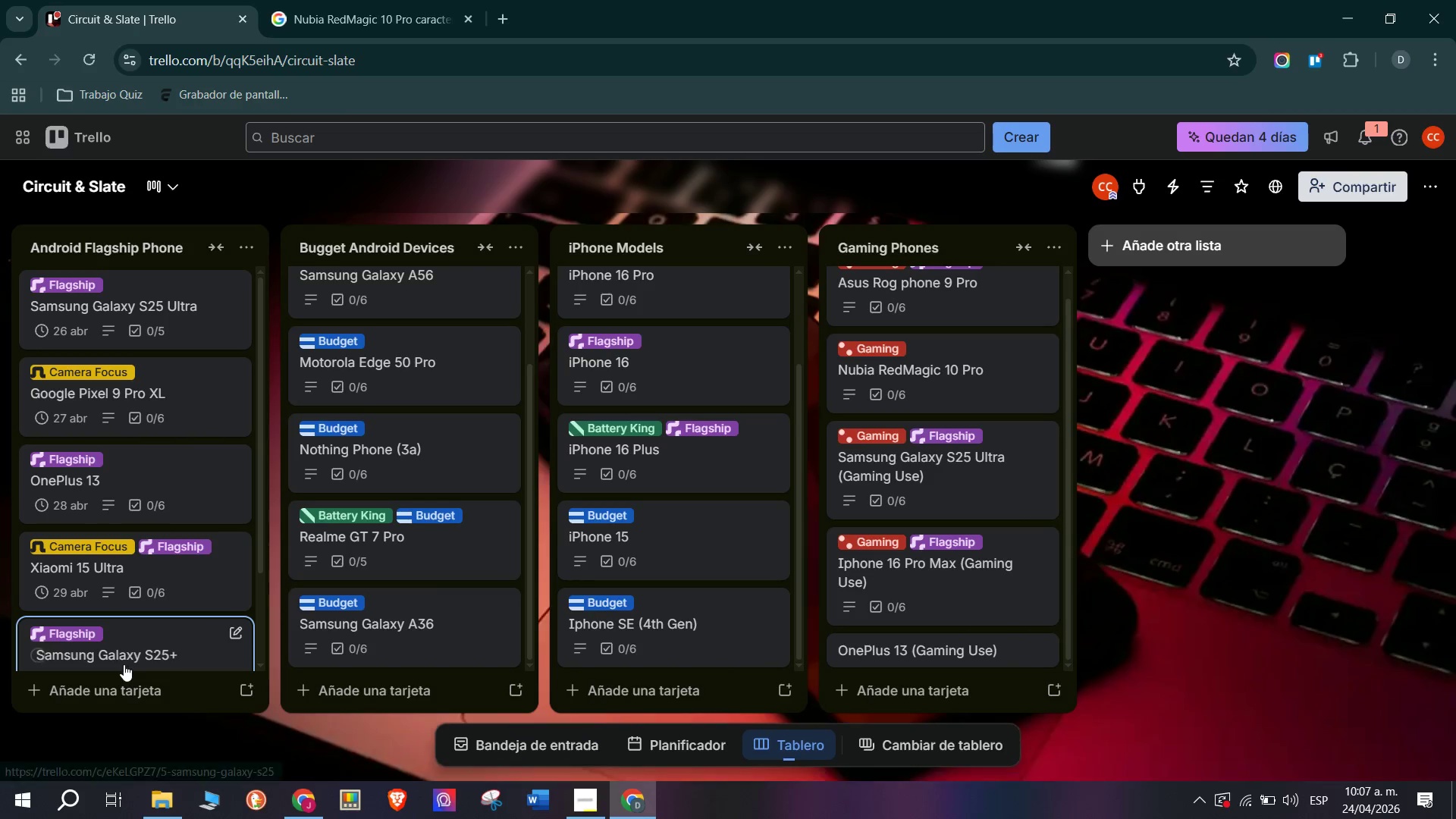 
scroll: coordinate [138, 642], scroll_direction: down, amount: 16.0
 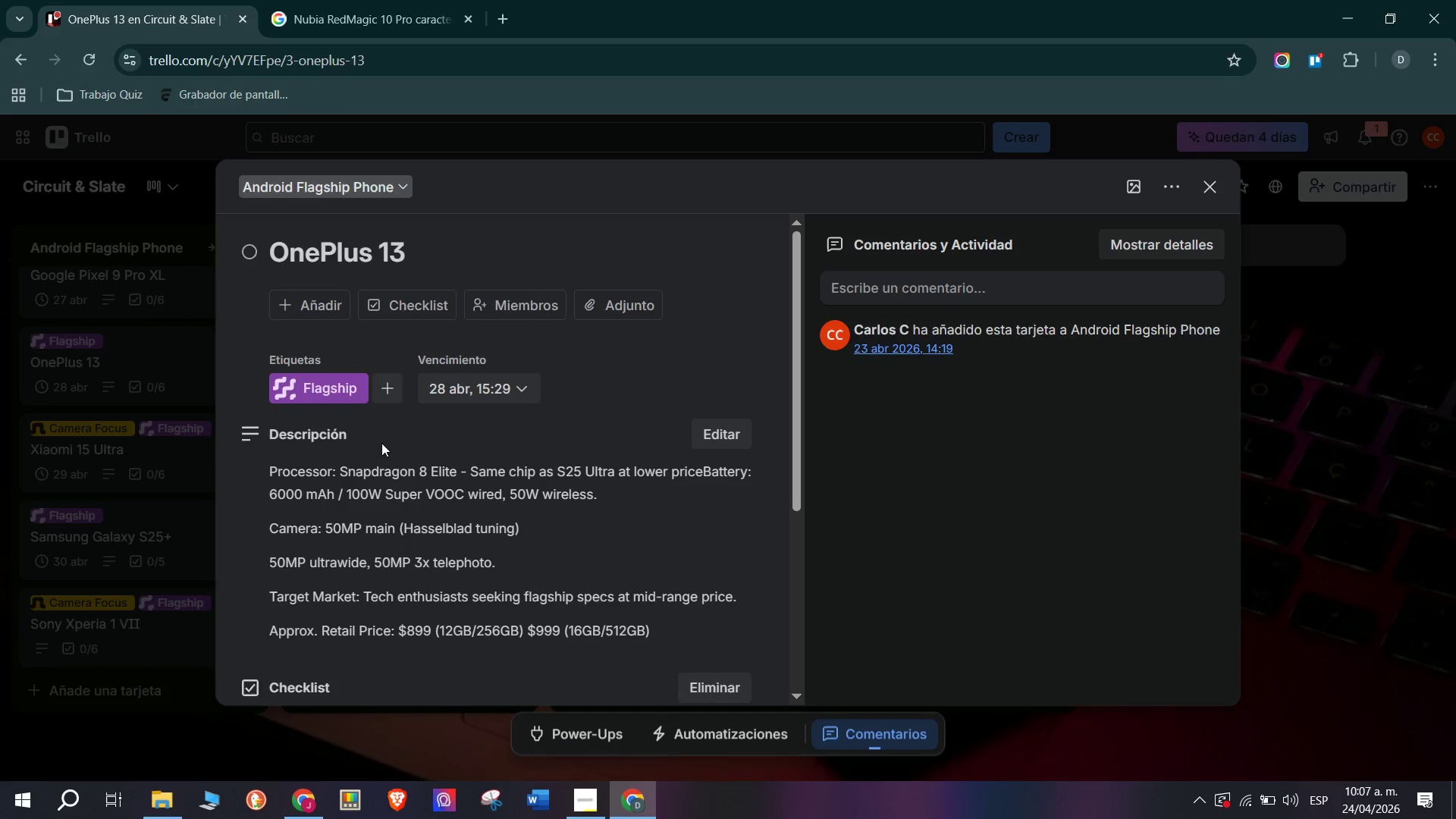 
left_click_drag(start_coordinate=[265, 469], to_coordinate=[726, 640])
 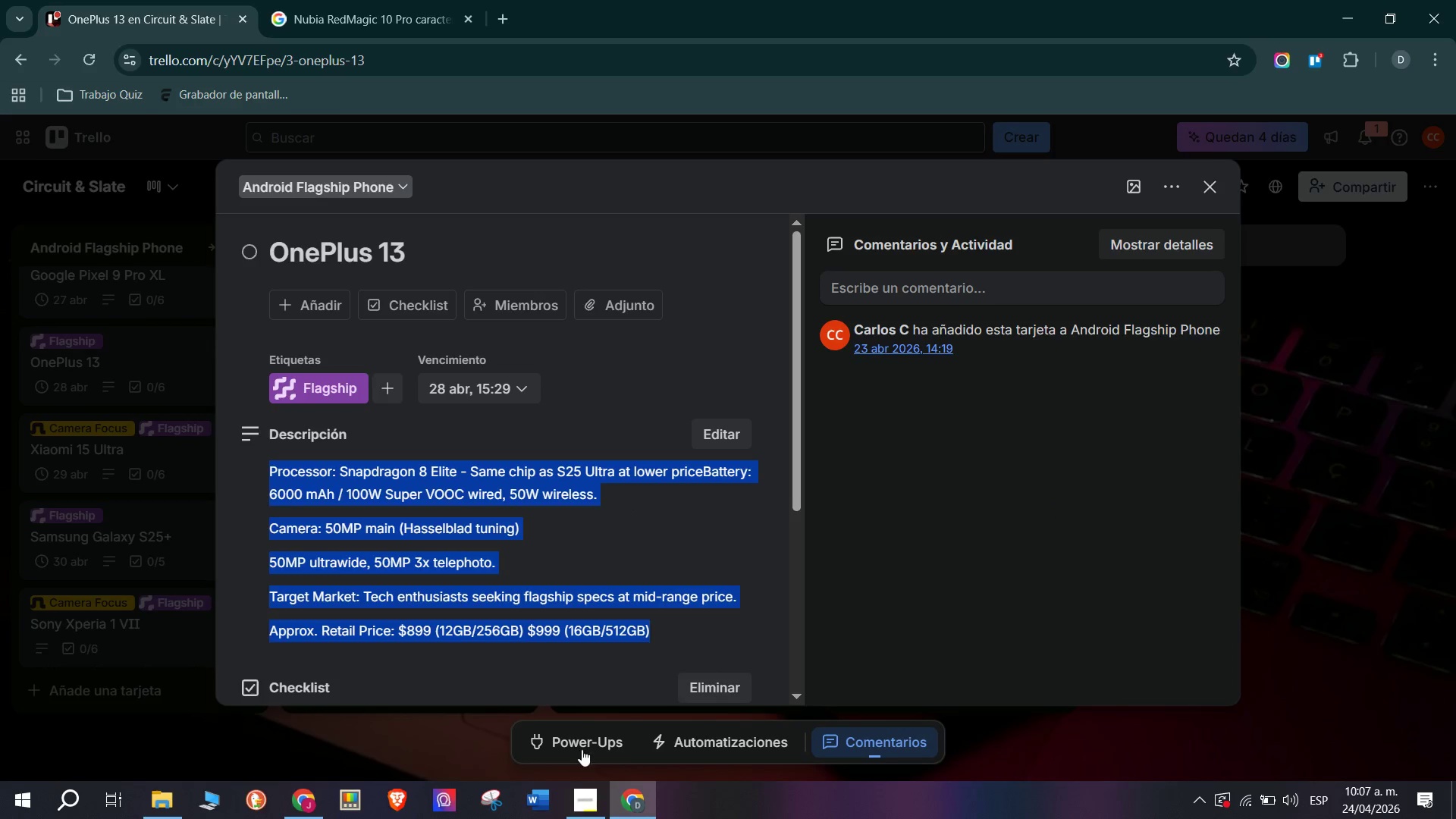 
key(Control+C)
 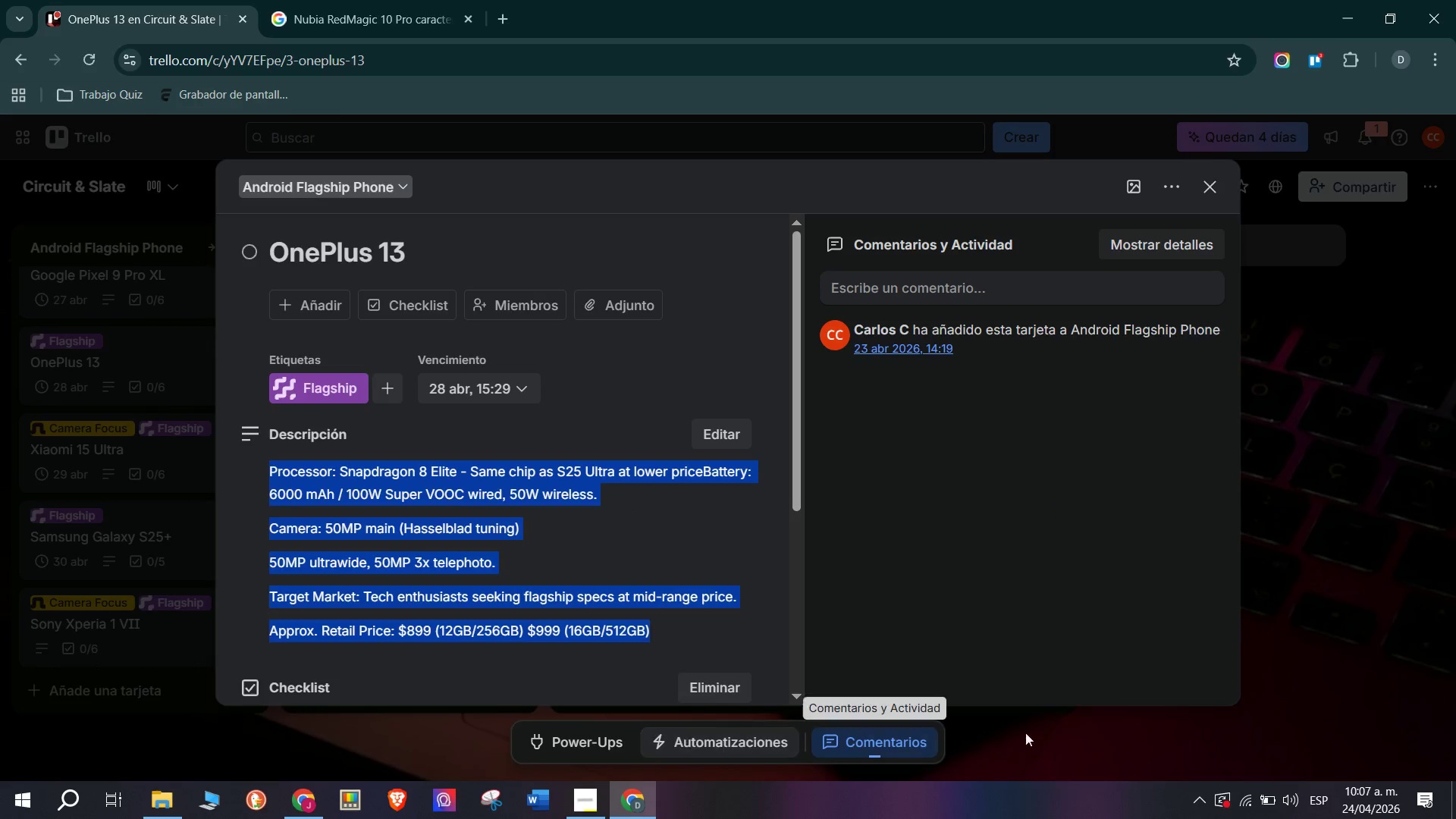 
left_click([1168, 757])
 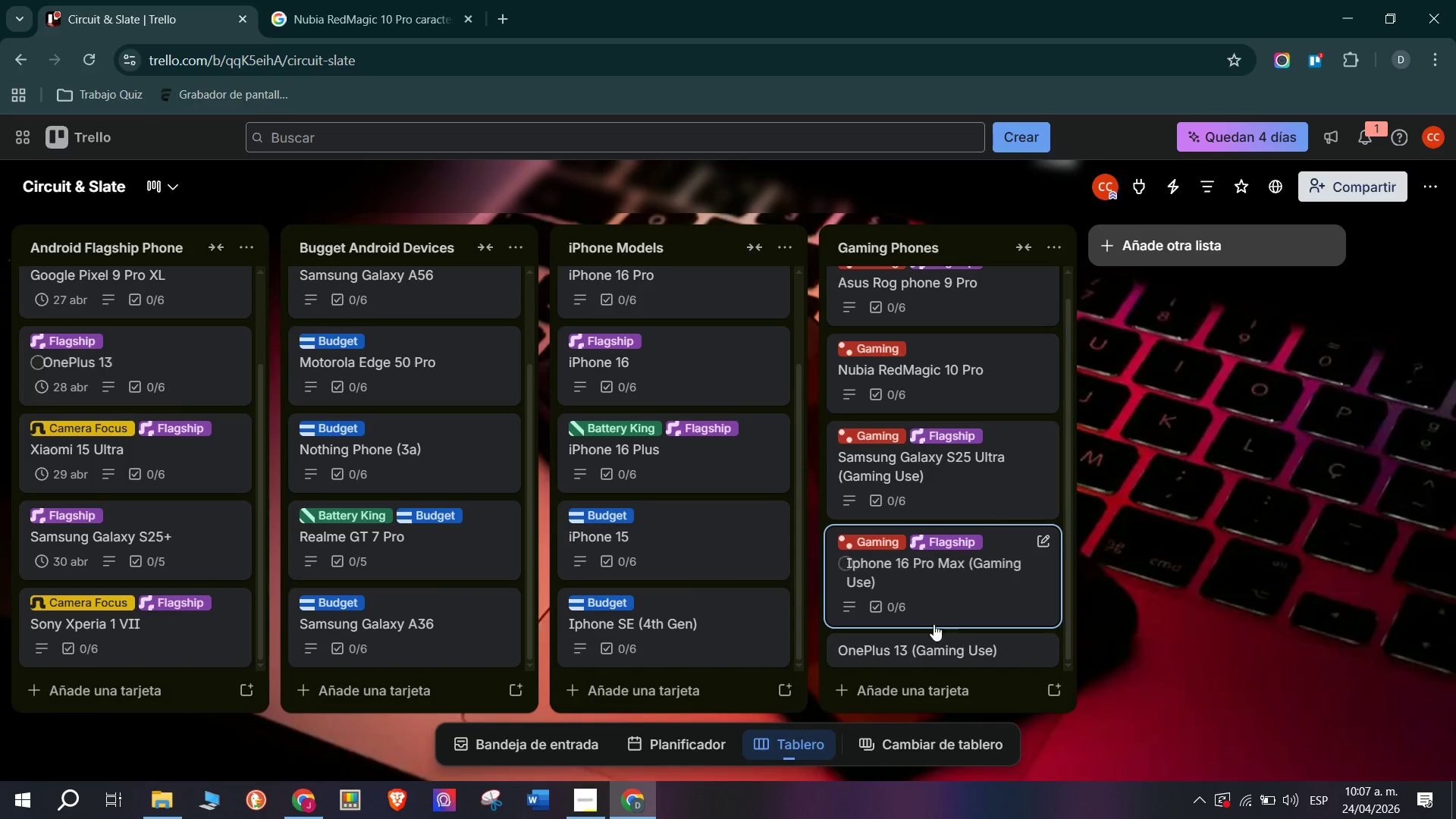 
scroll: coordinate [929, 627], scroll_direction: down, amount: 5.0
 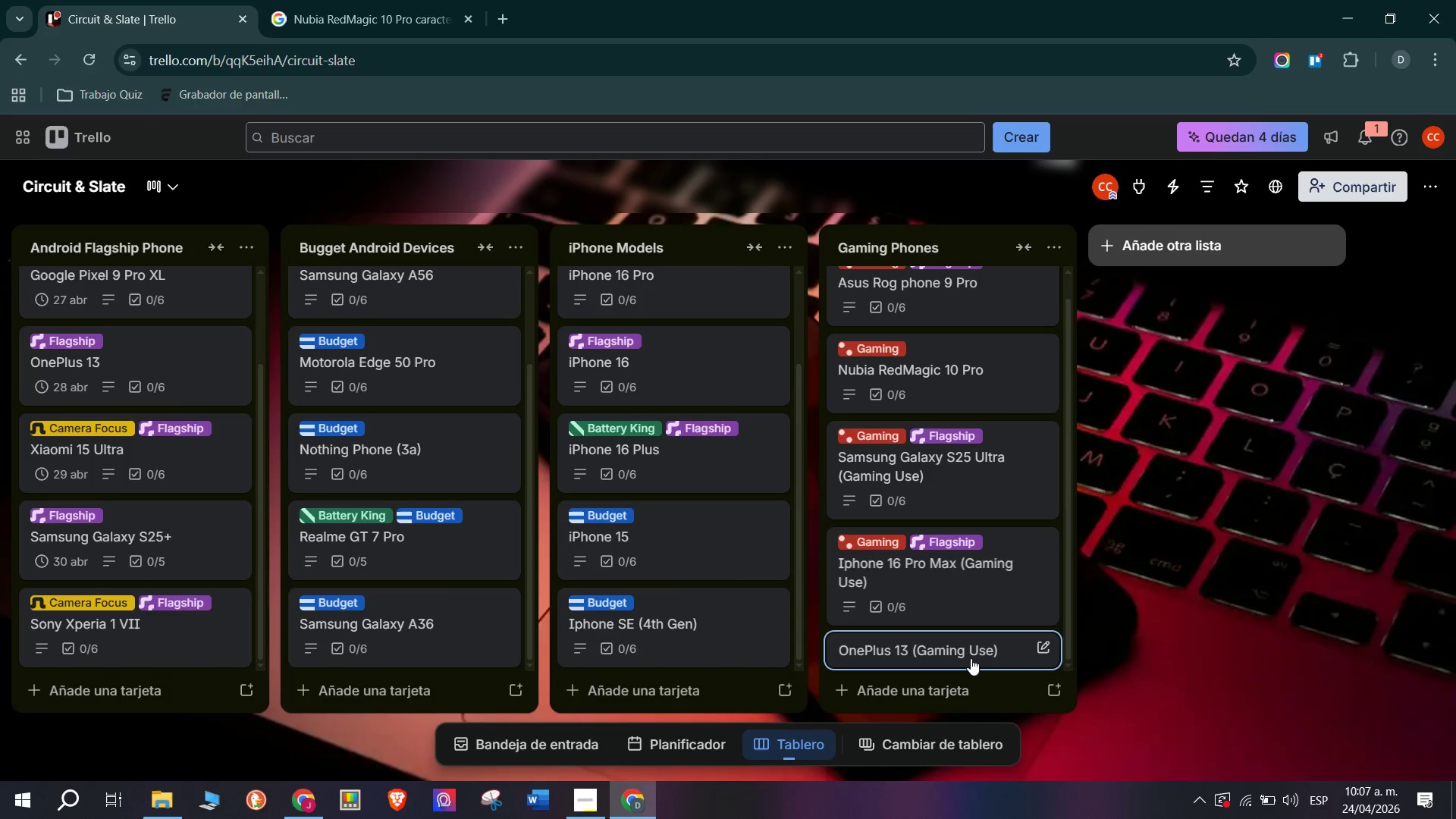 
left_click([971, 658])
 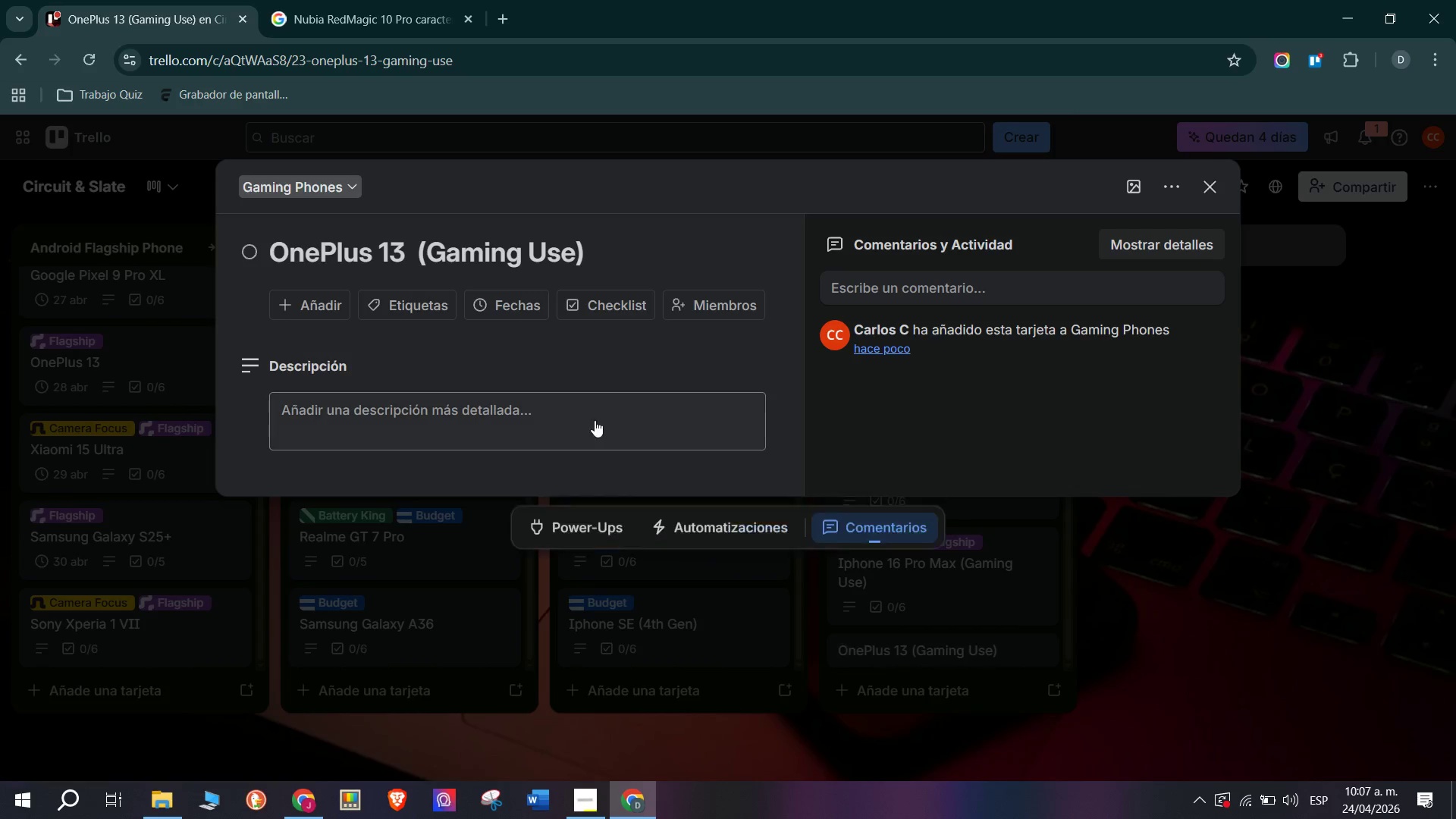 
left_click([563, 418])
 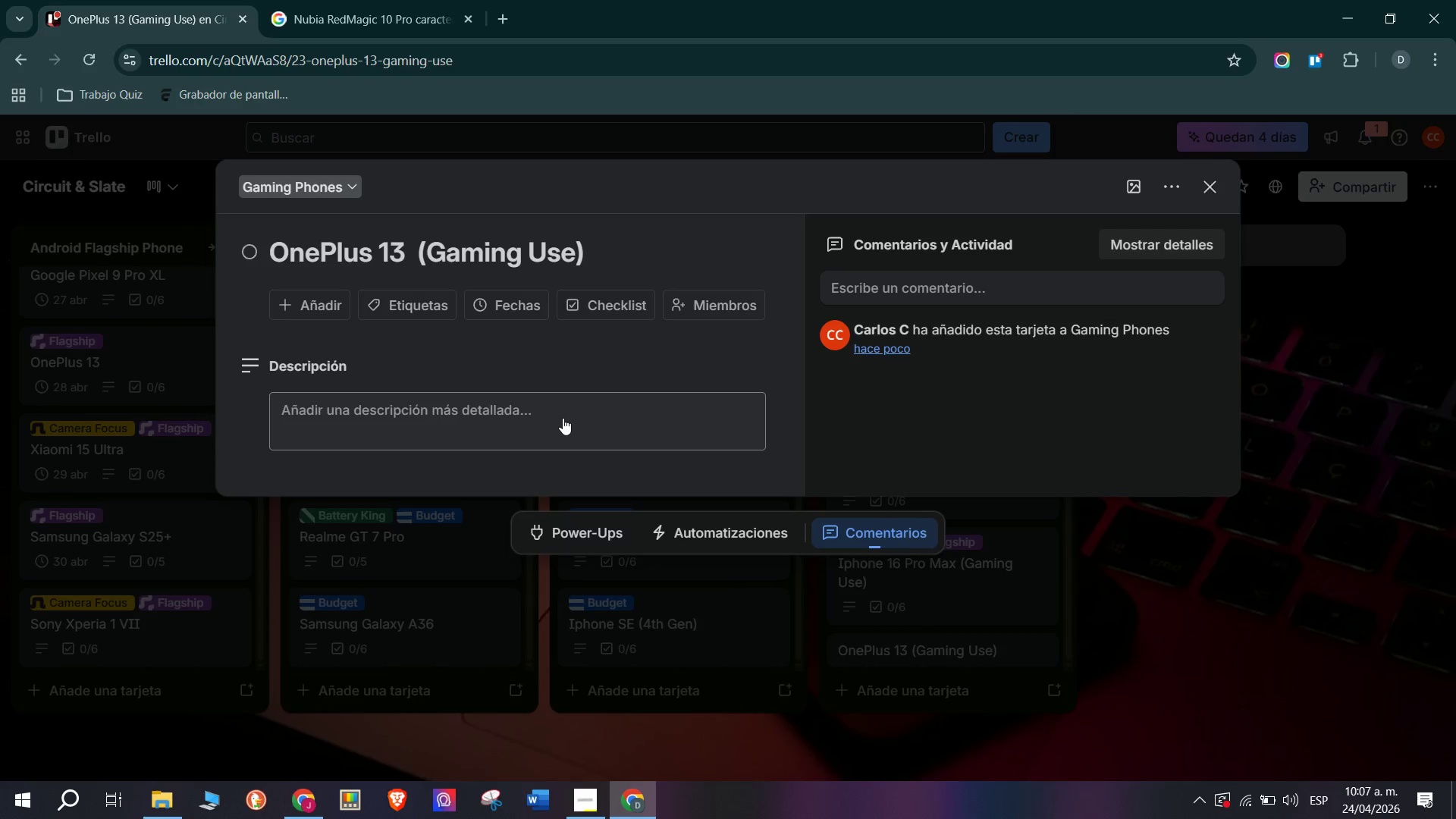 
key(Control+ControlLeft)
 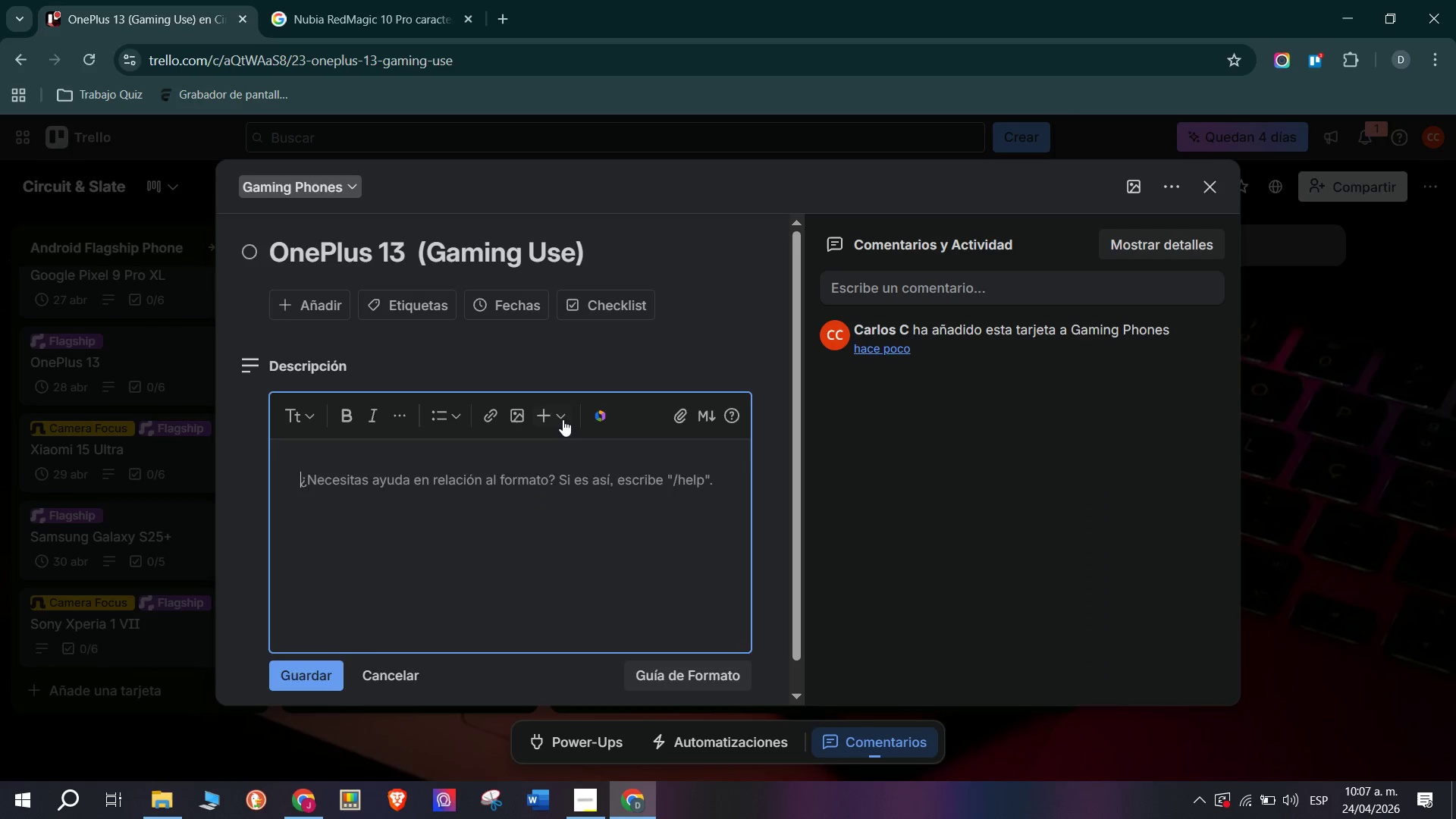 
key(Control+V)
 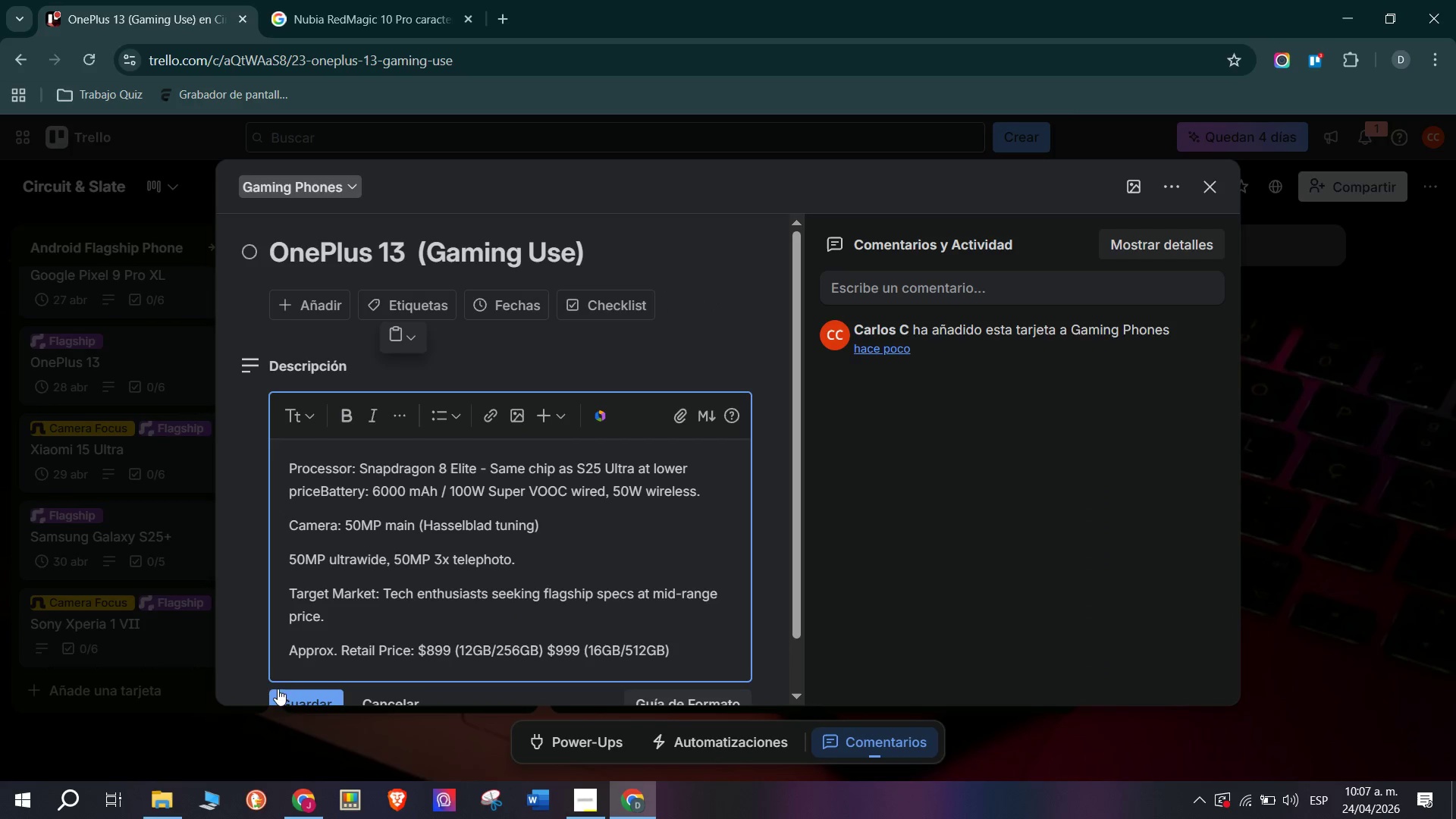 
left_click([303, 701])
 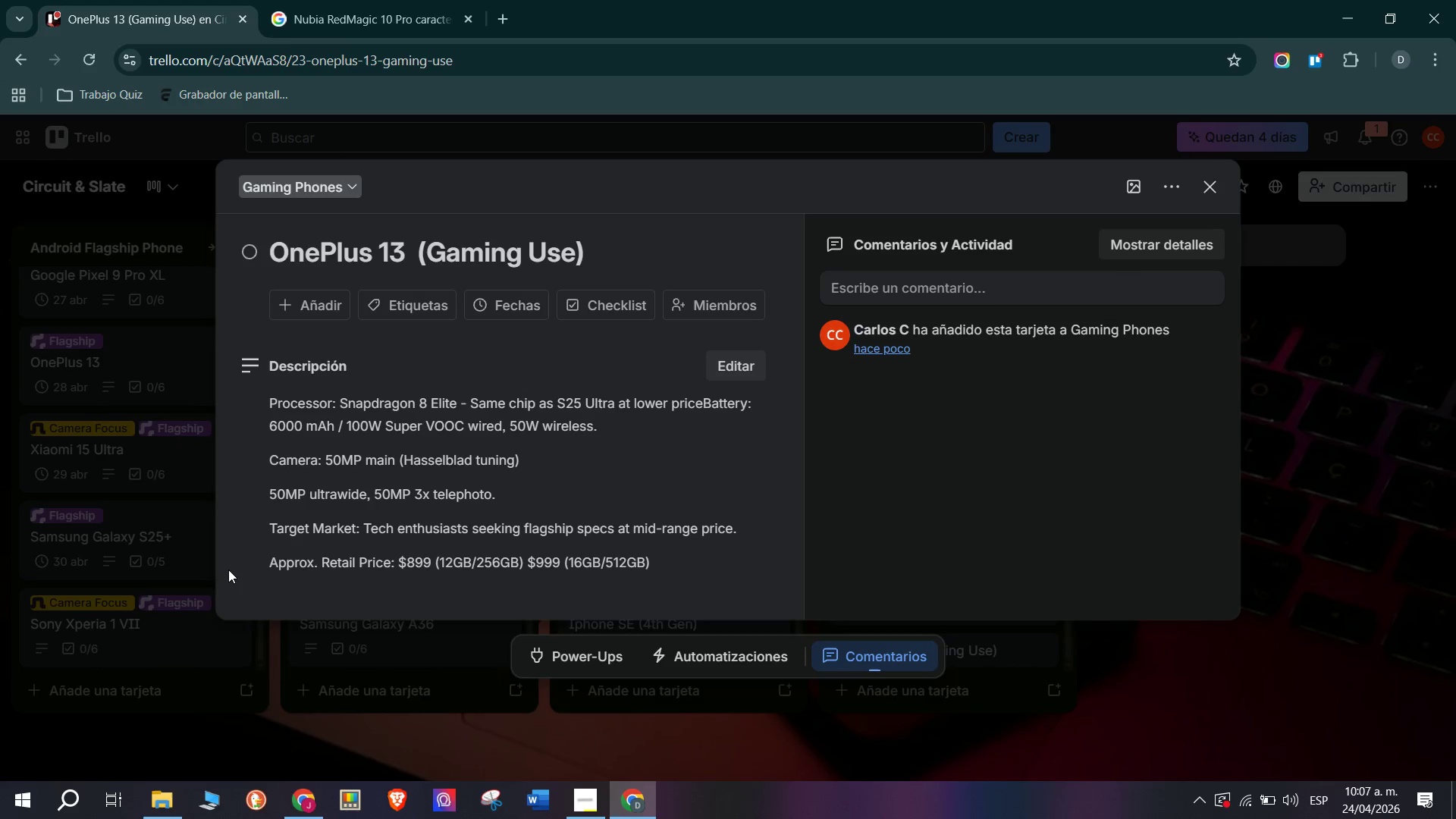 
left_click([224, 559])
 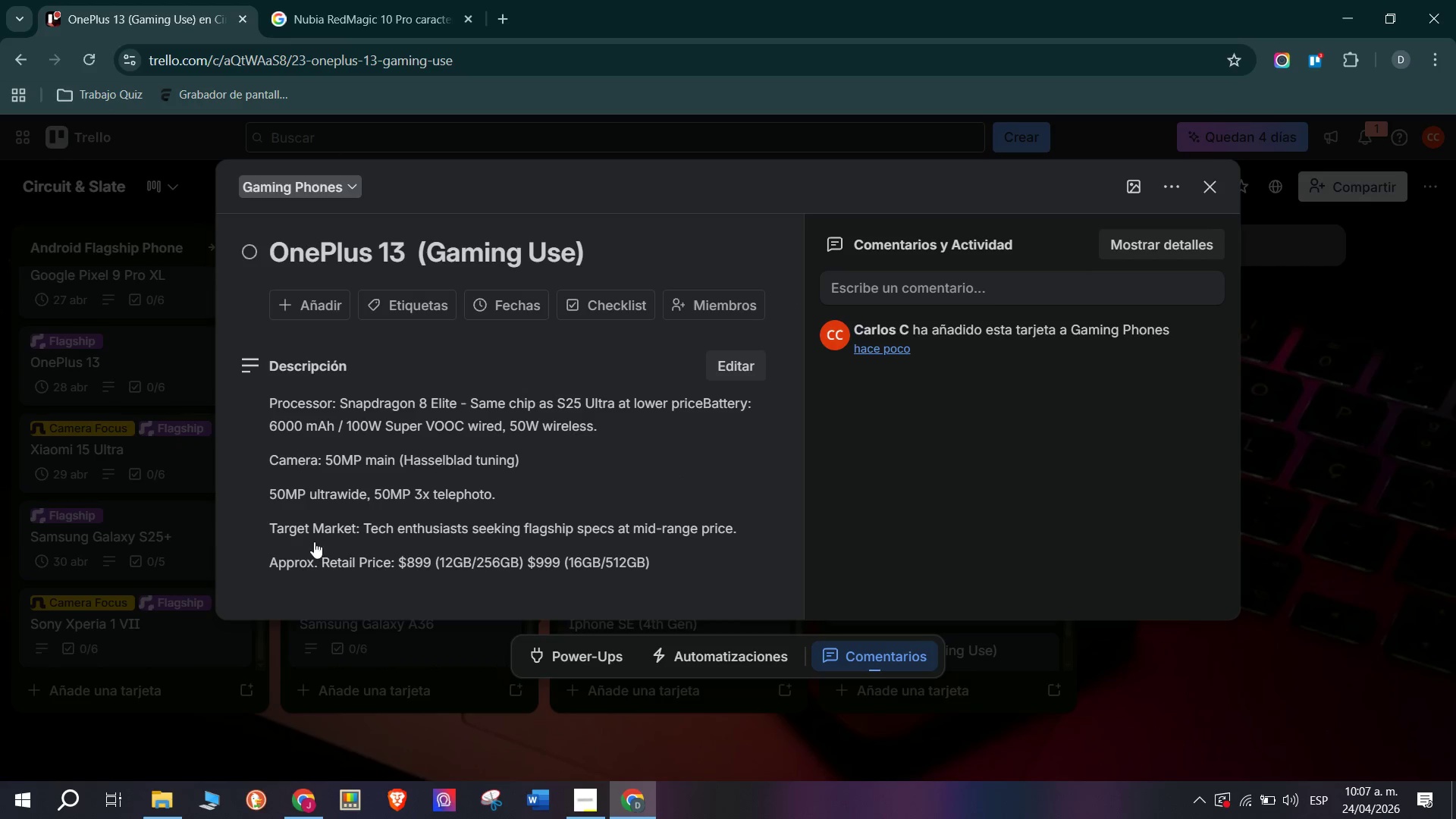 
scroll: coordinate [343, 548], scroll_direction: down, amount: 6.0
 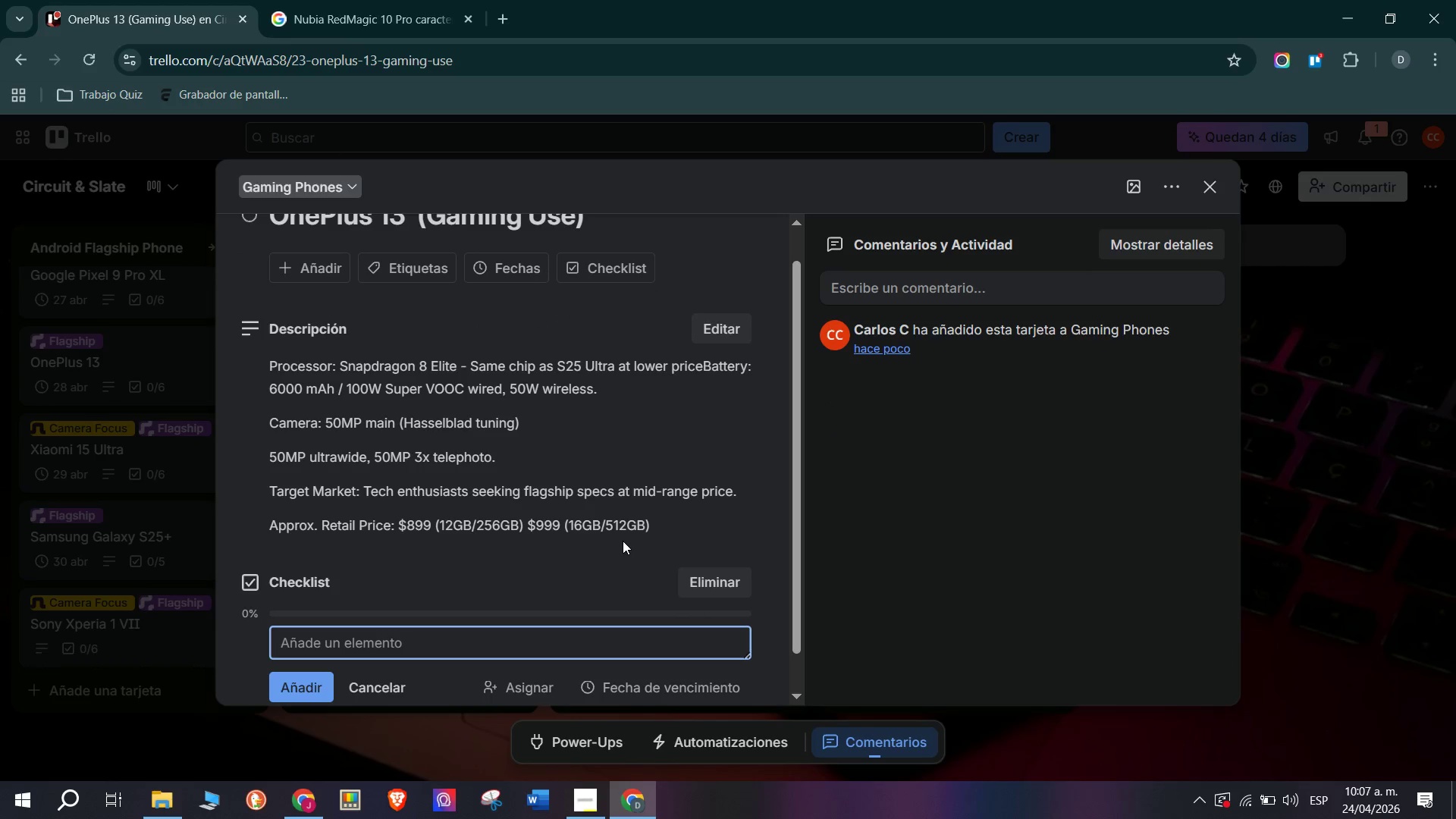 
type(Assess Hyper )
key(Backspace)
type(Boot)
key(Backspace)
type(st F)
key(Backspace)
type(Gaming engine - frame rate stabilitization tecnology test)
 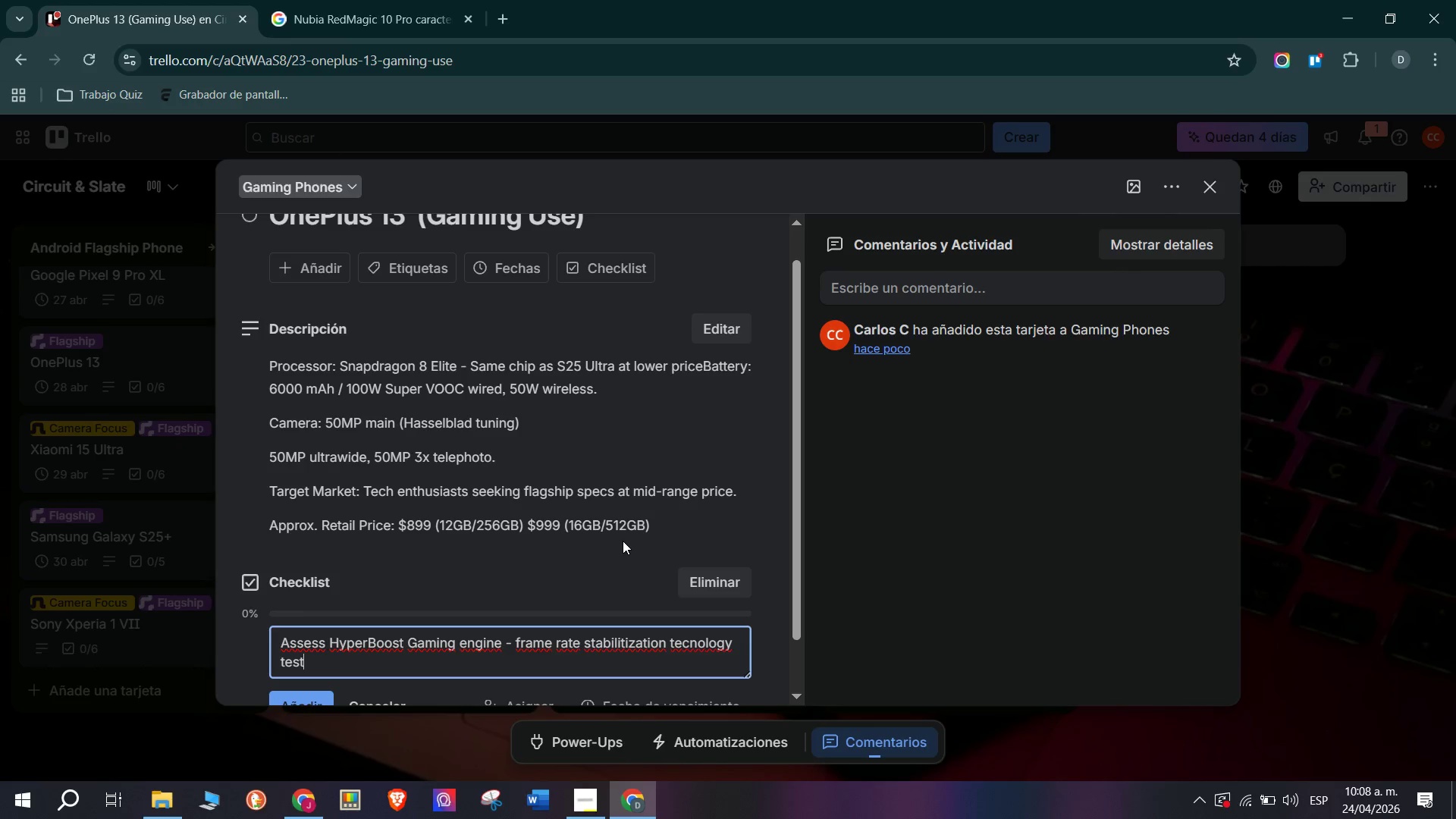 
key(Enter)
 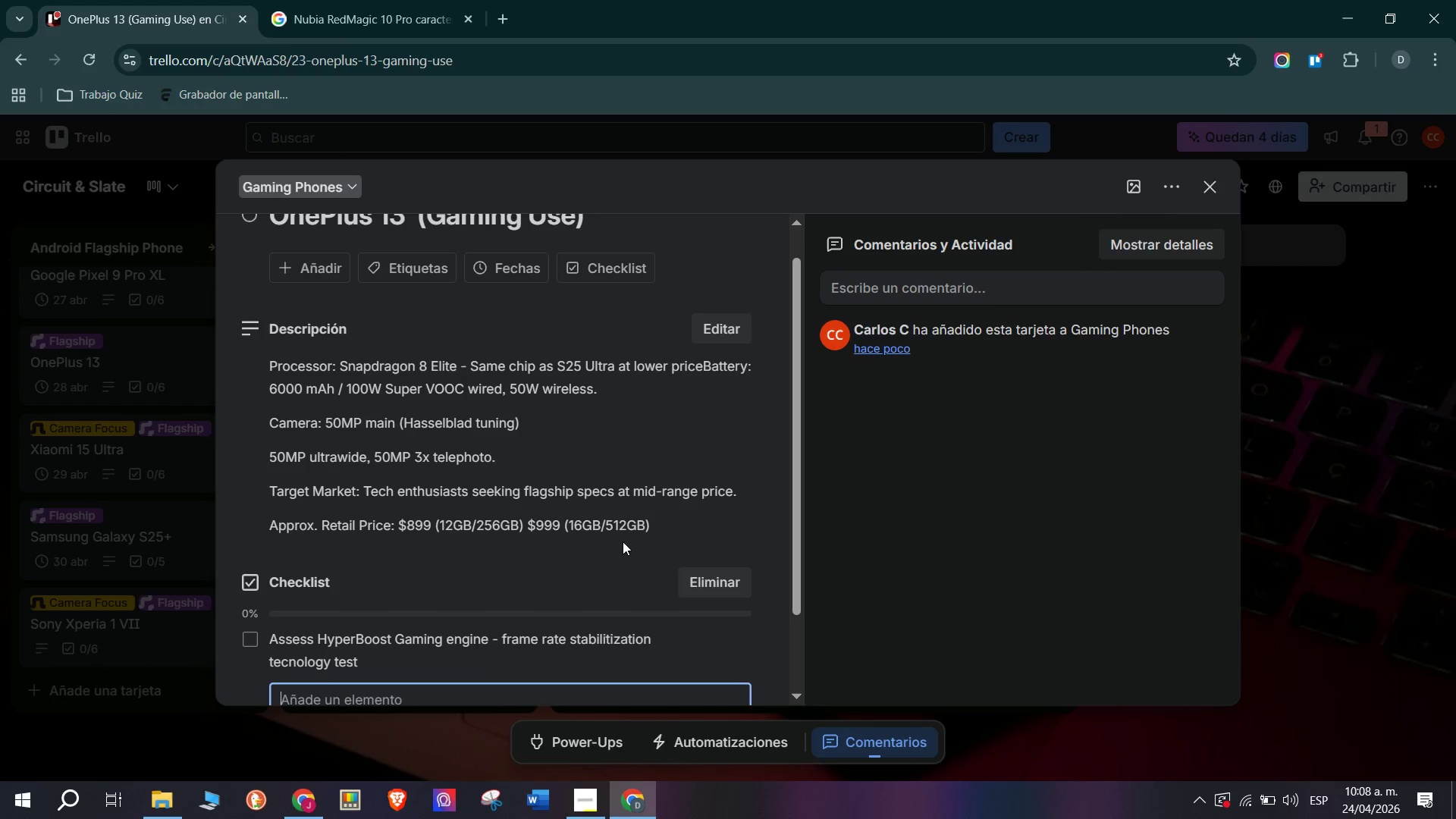 
type(Verify 6000 mAh = 100W )
key(Backspace)
type(> full c)
key(Backspace)
type(recharge in 28 minutes confirmed)
 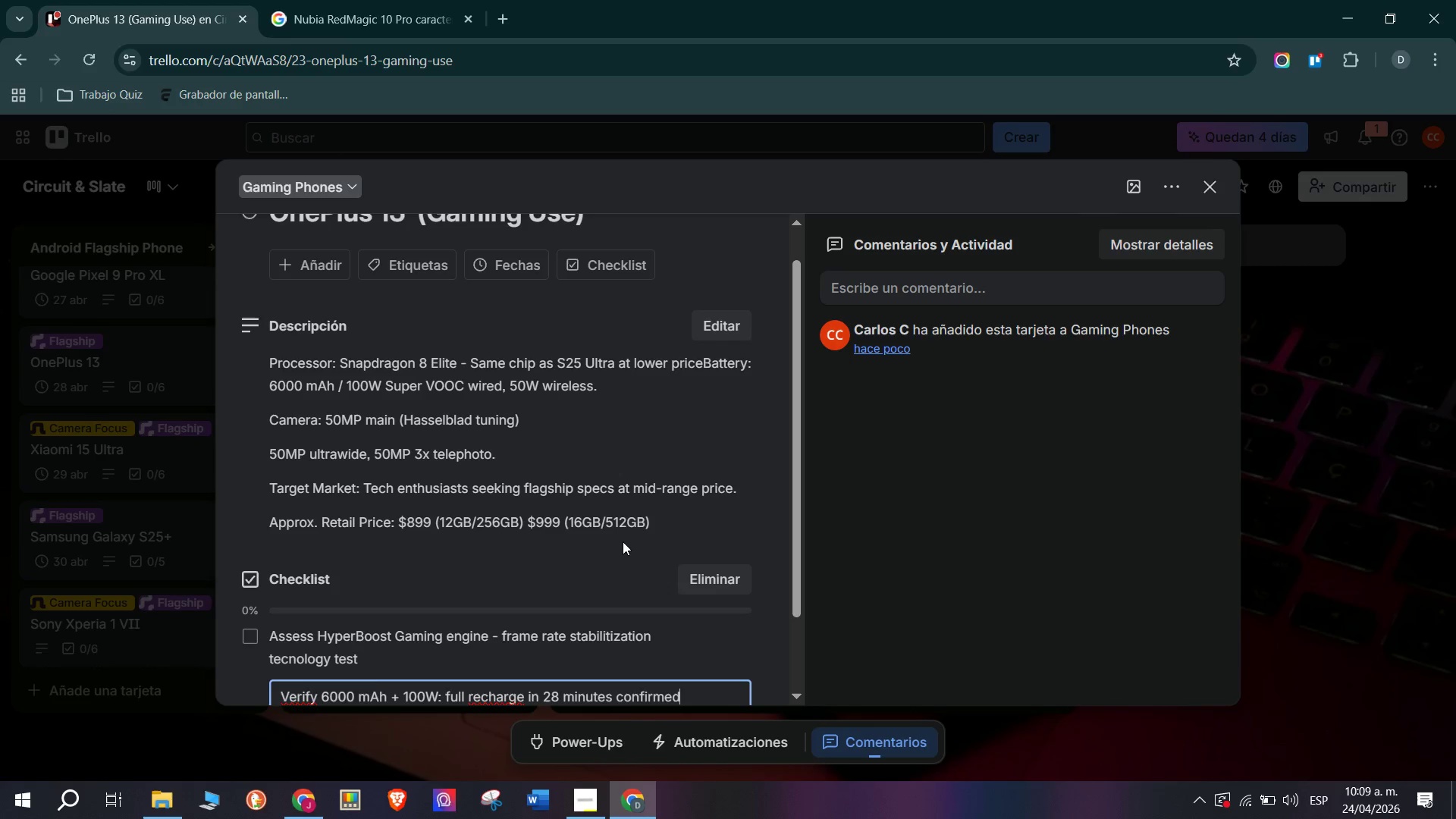 
key(Enter)
 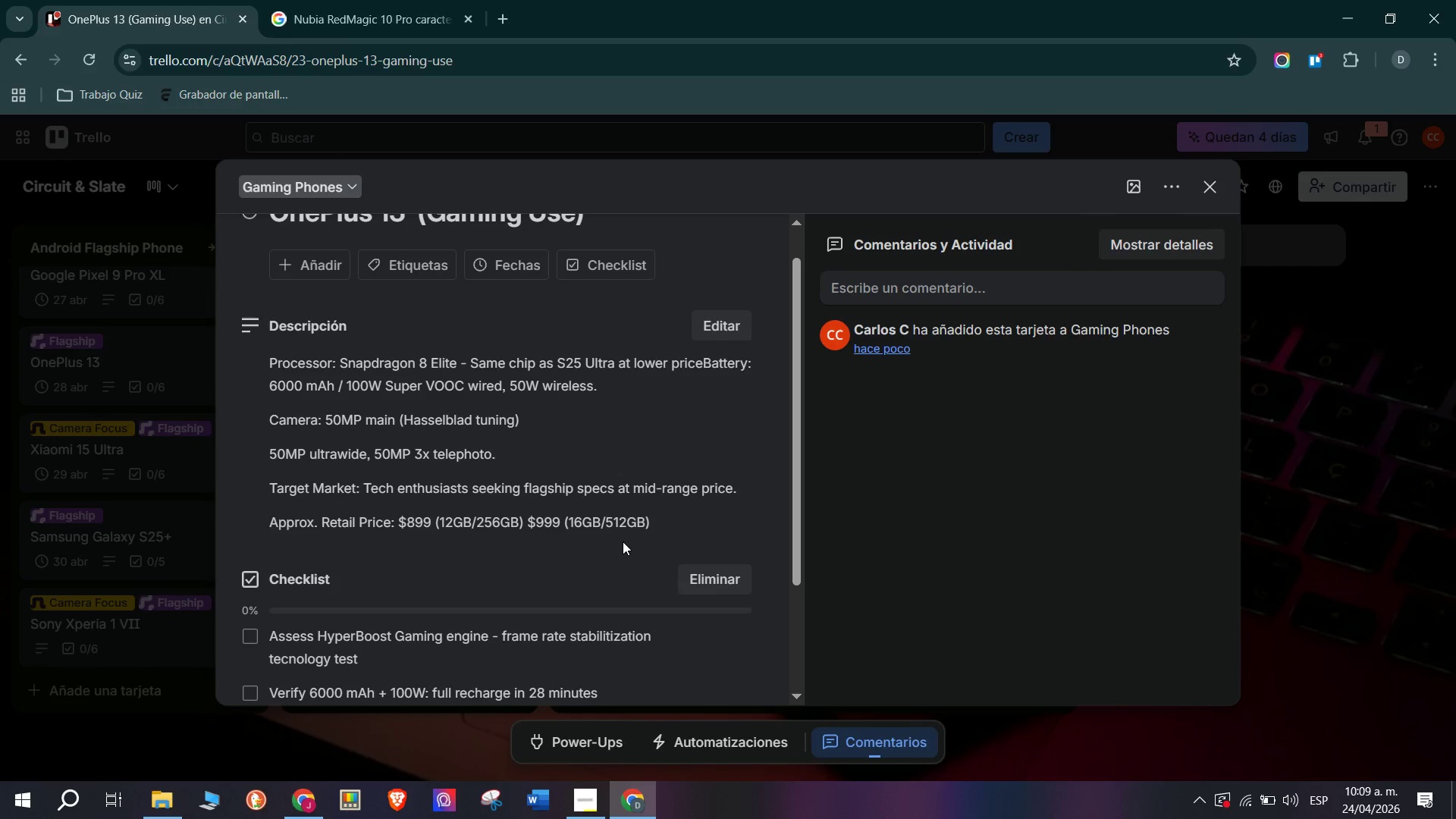 
type(Compare sustan)
key(Backspace)
type(ined gaming n)
key(Backspace)
type(benchmark vs ROG tr)
key(Backspace)
type(hrottle gap after 30 minutes)
 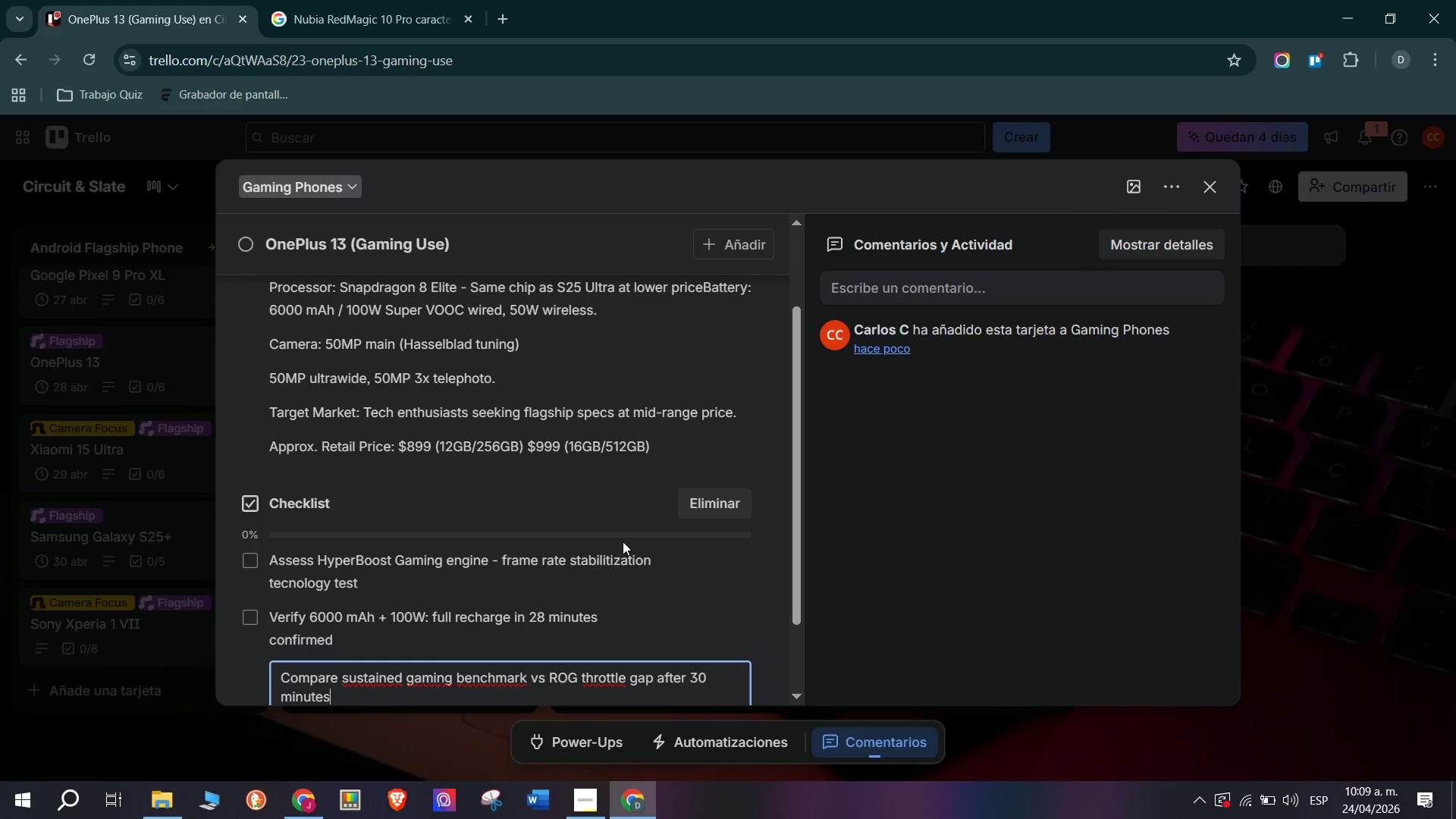 
key(Enter)
 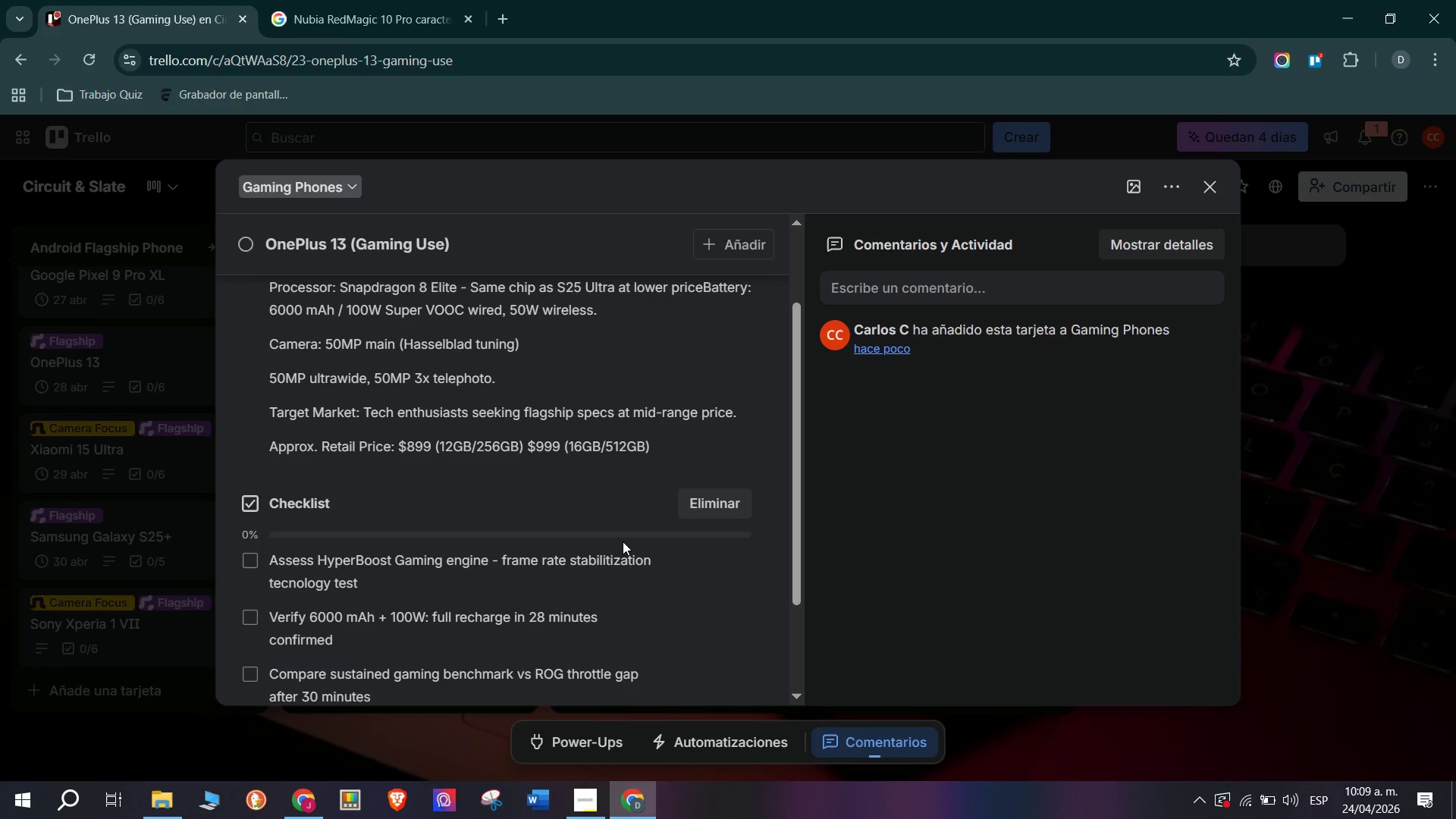 
type(Documen o)
key(Backspace)
type(pros)
 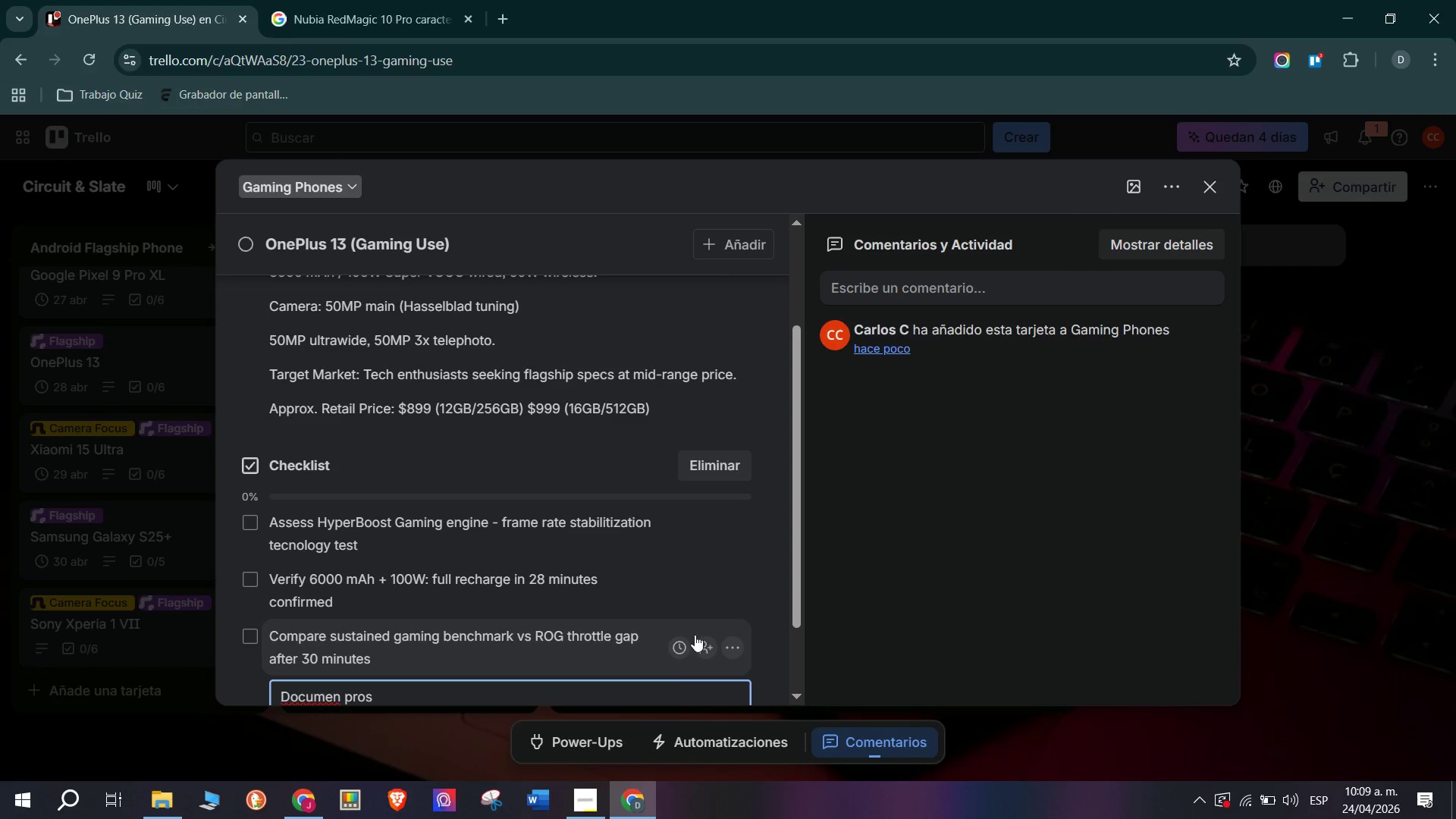 
left_click([574, 807])
 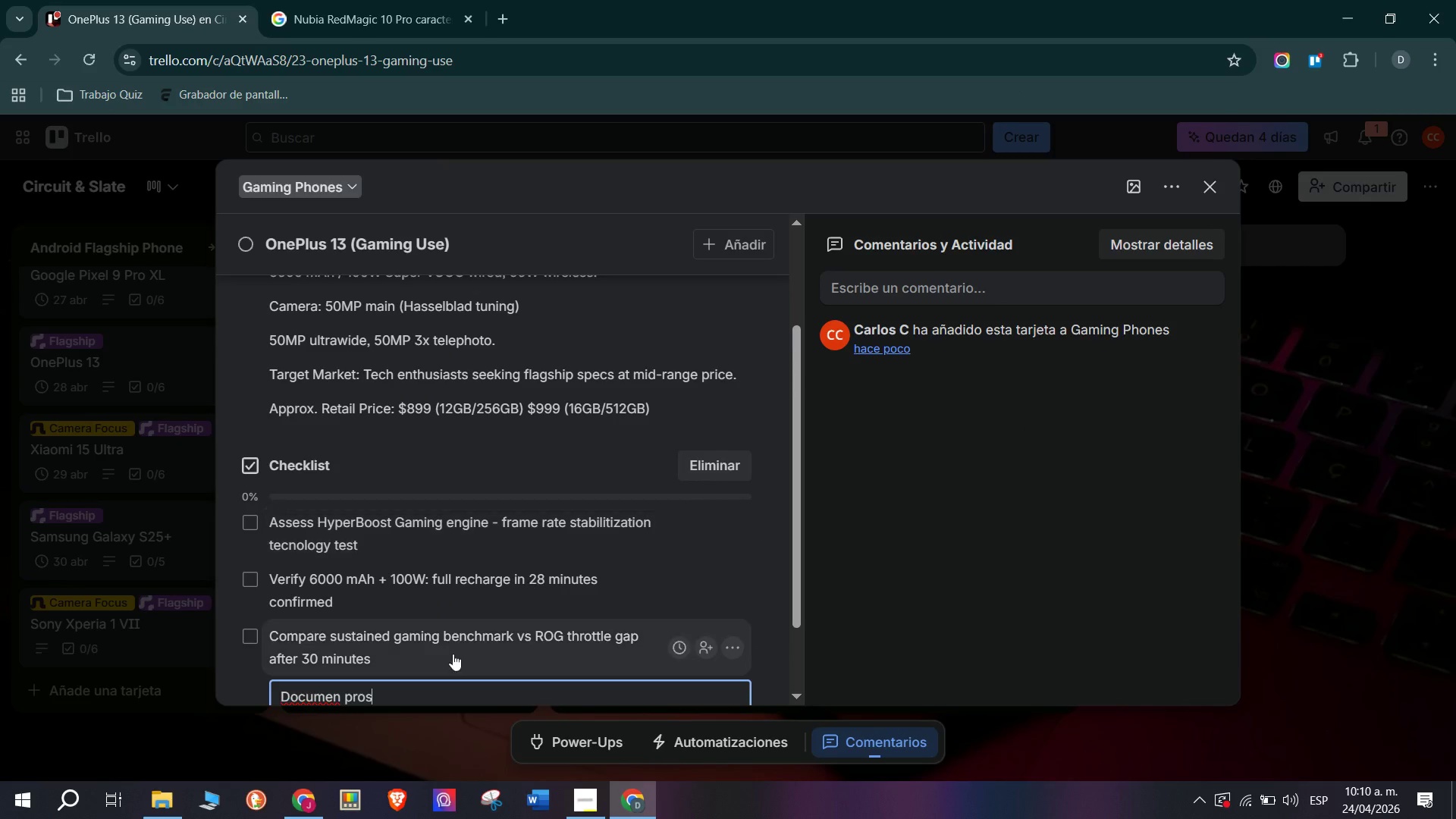 
key(Shift+ShiftRight)
 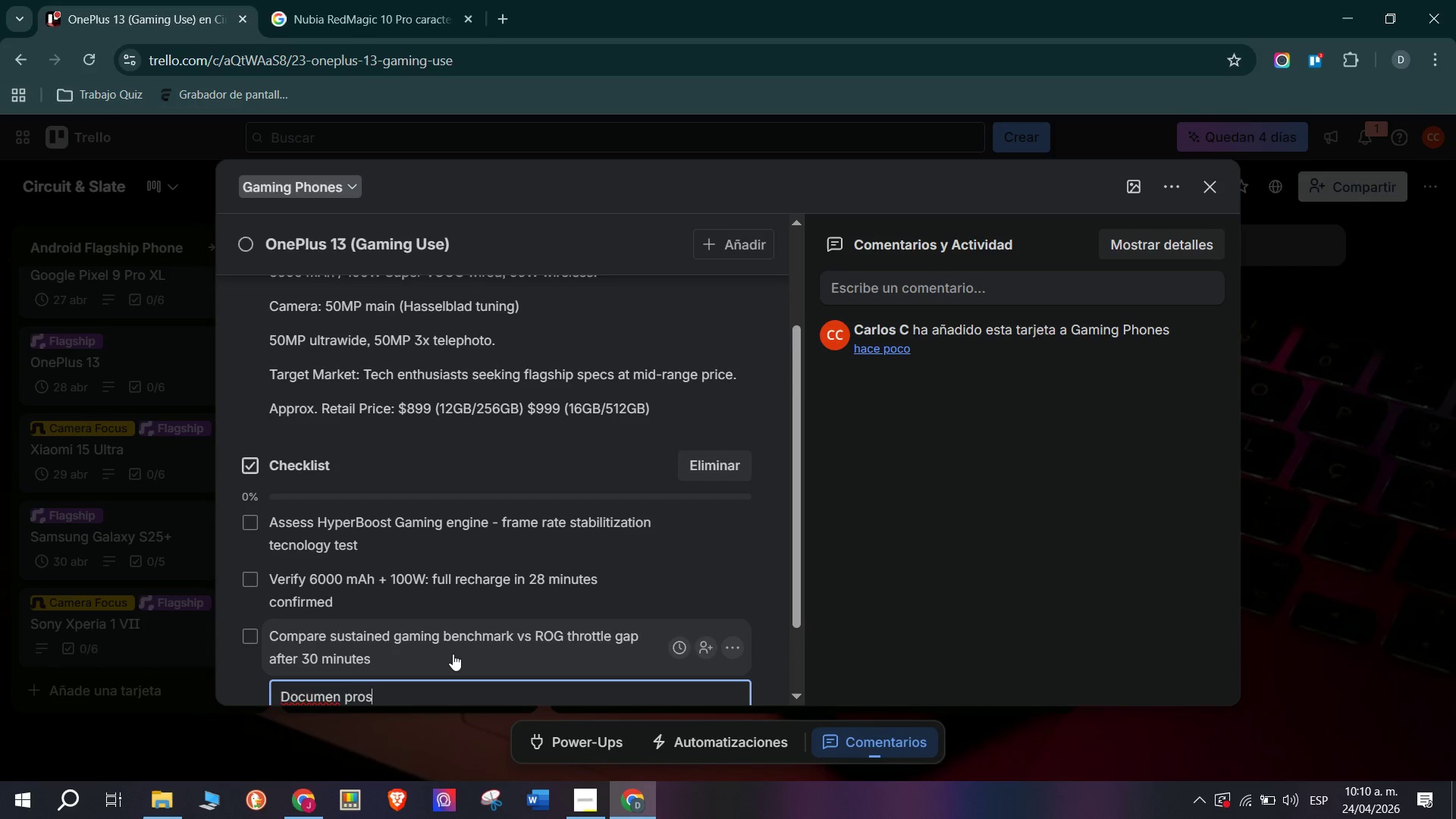 
key(Shift+Period)
 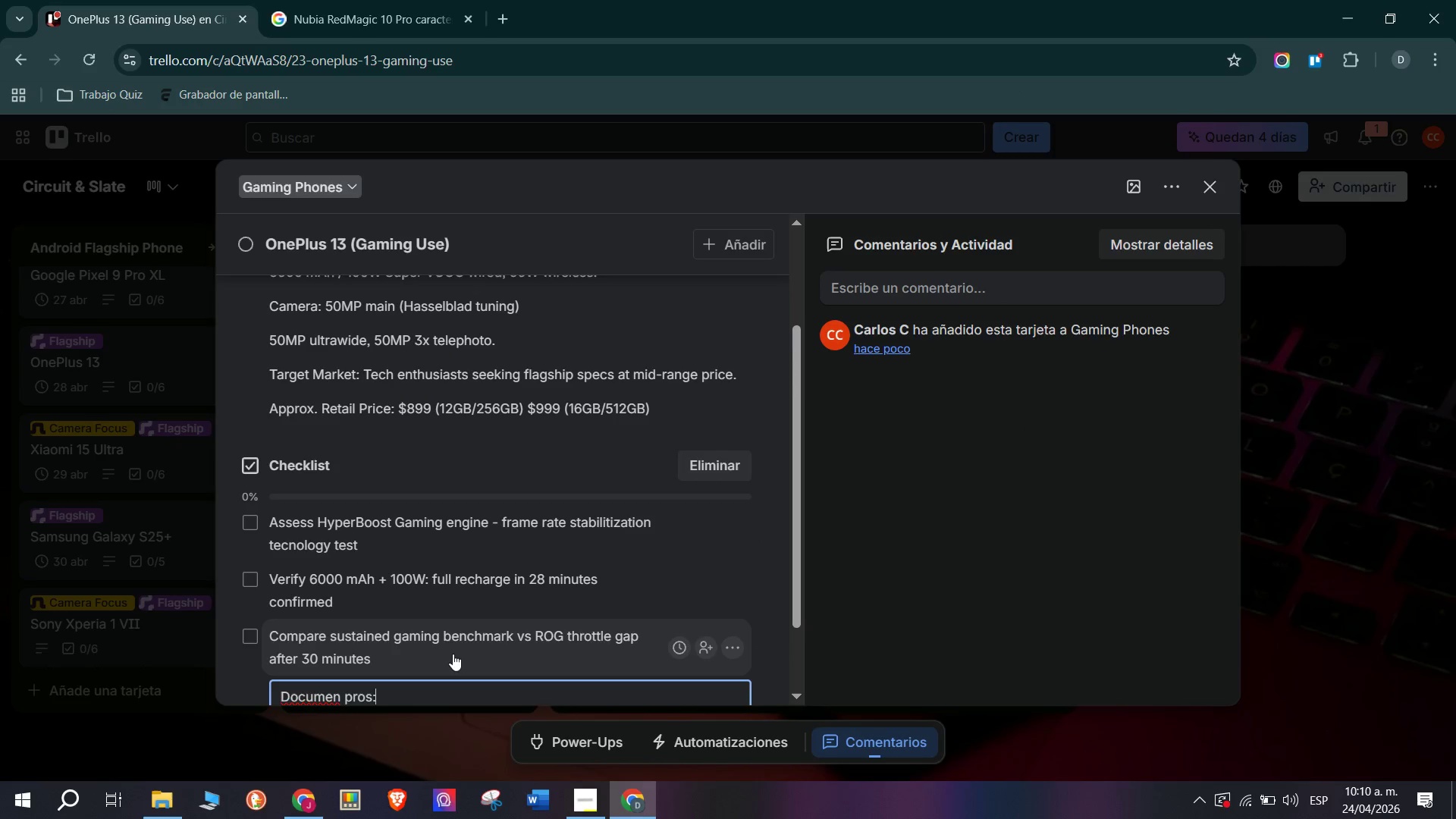 
key(Space)
 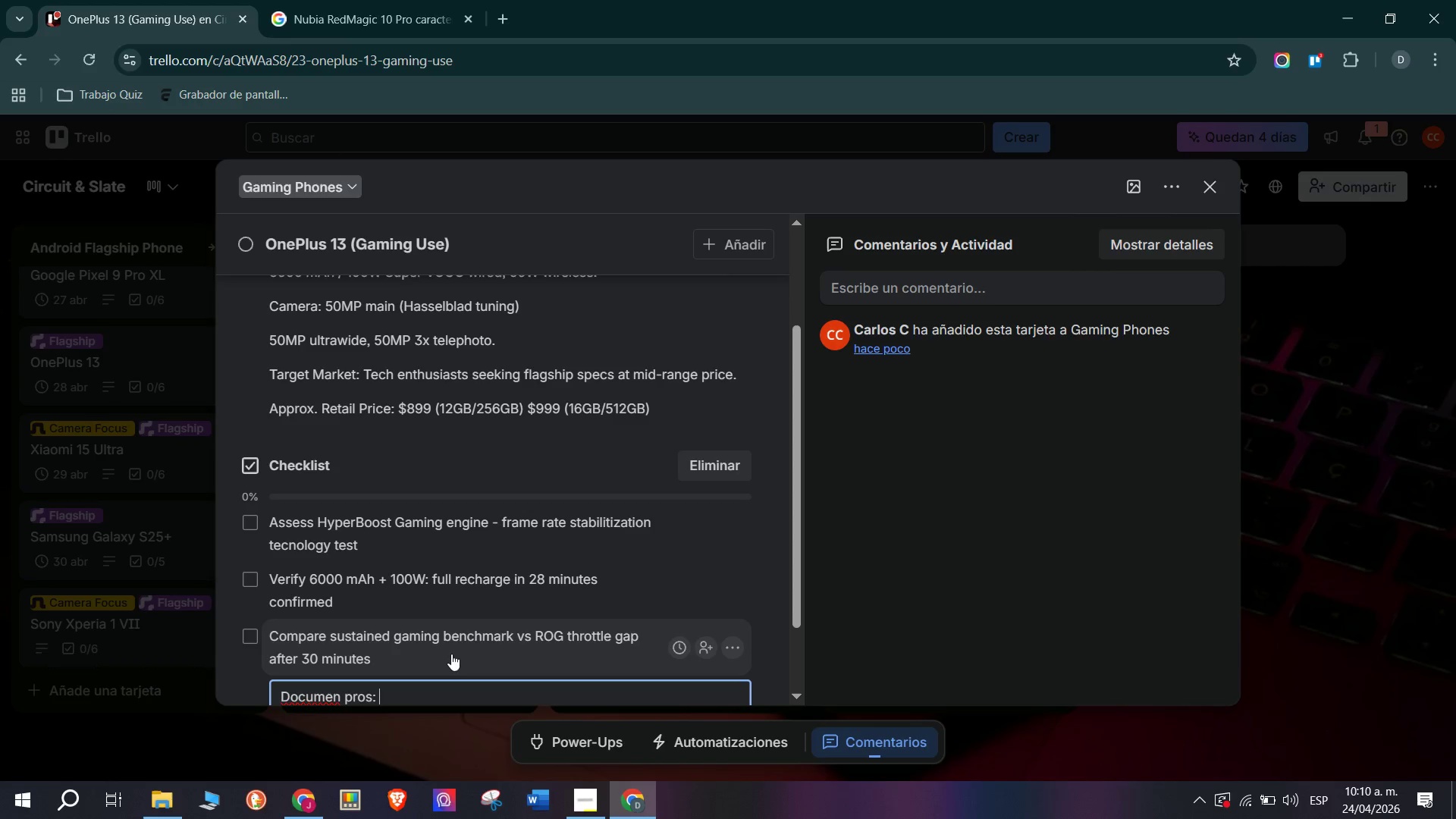 
wait(6.19)
 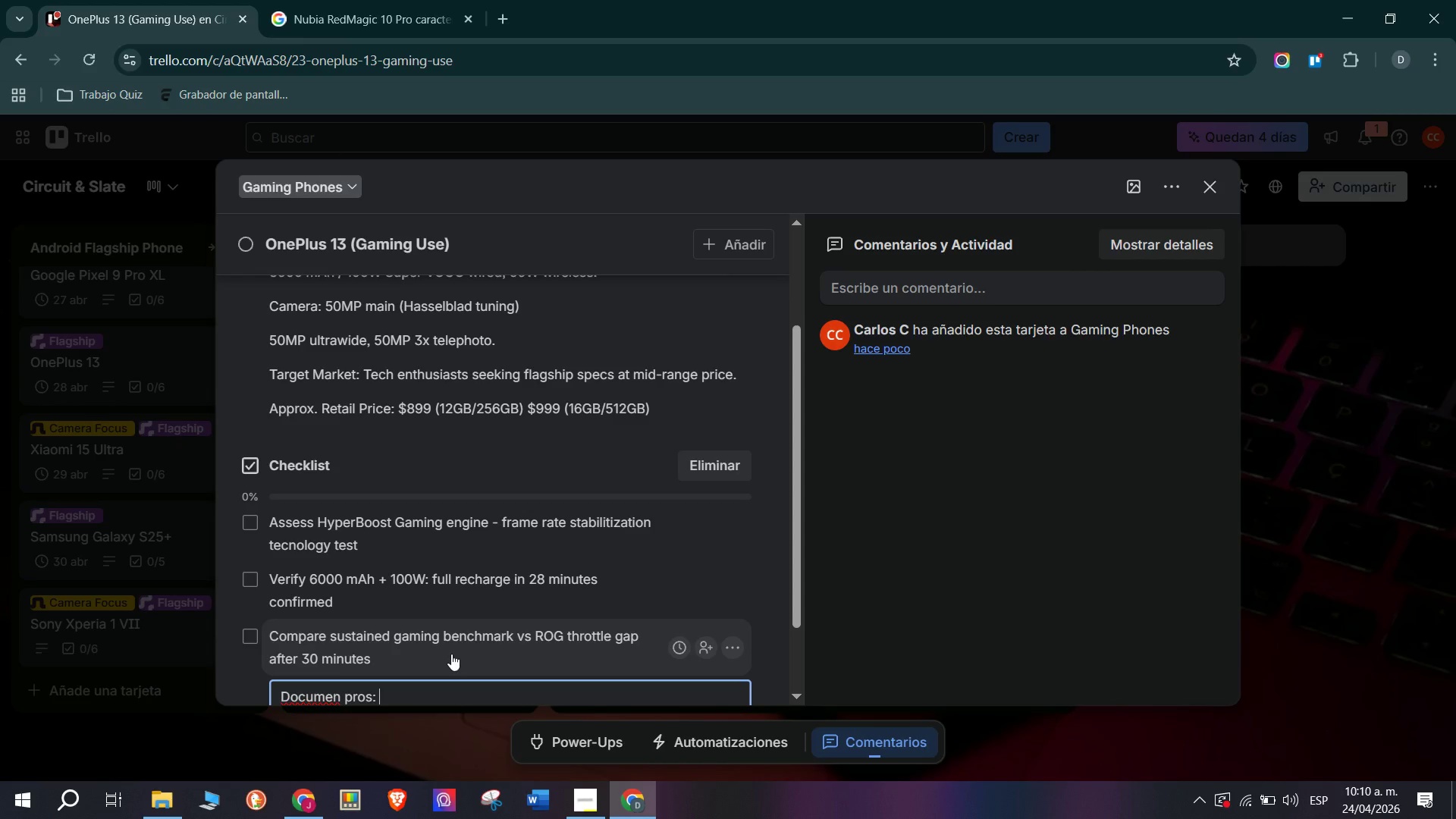 
type(6000 ma)
key(Backspace)
type(Ah, 100W )
key(Backspace)
type(, Snapdragon 8 Elite, mot gamer aesthetic)
 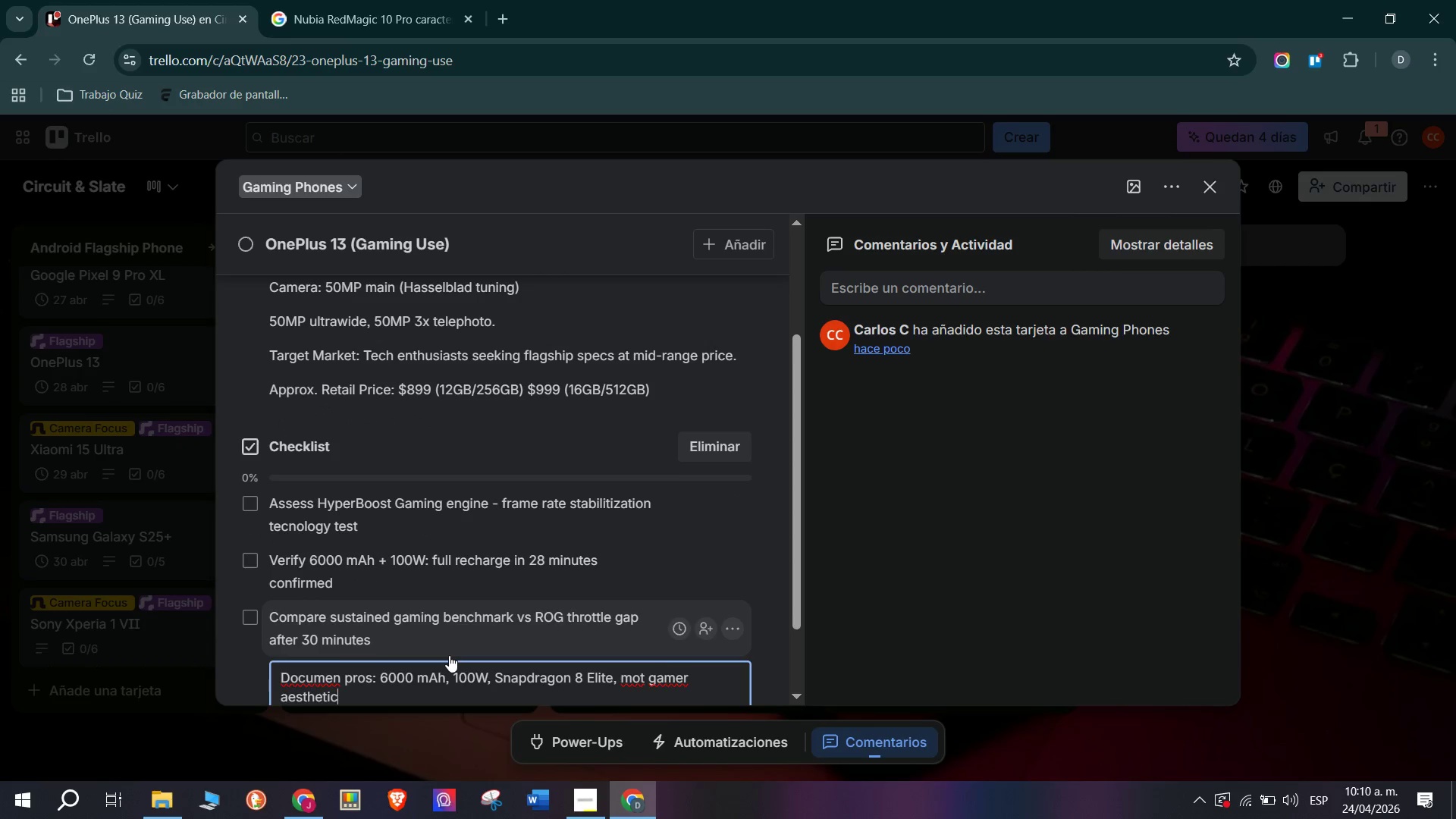 
key(Enter)
 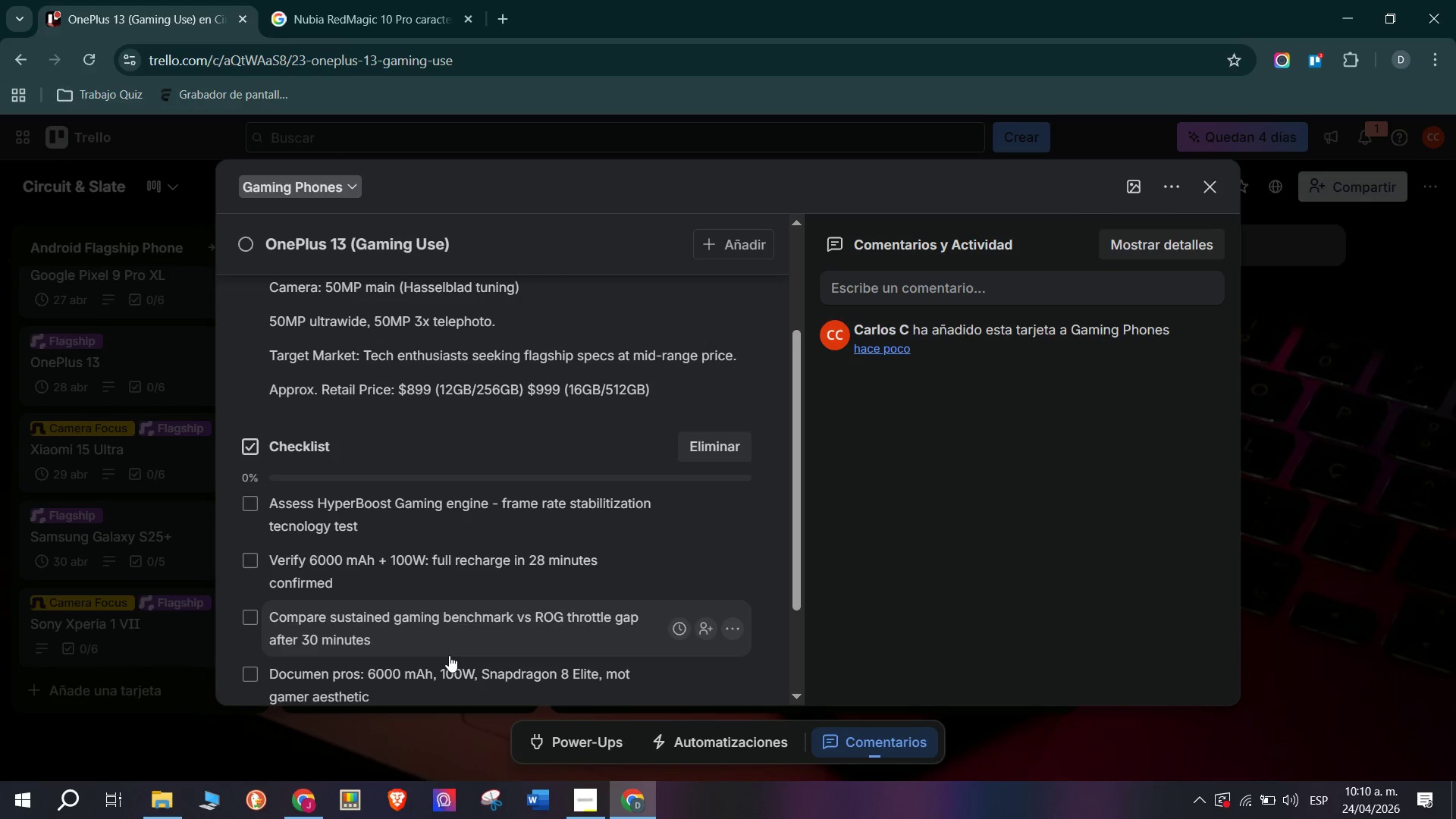 
type(Document cin)
key(Backspace)
key(Backspace)
type(i)
key(Backspace)
type(ons> )
 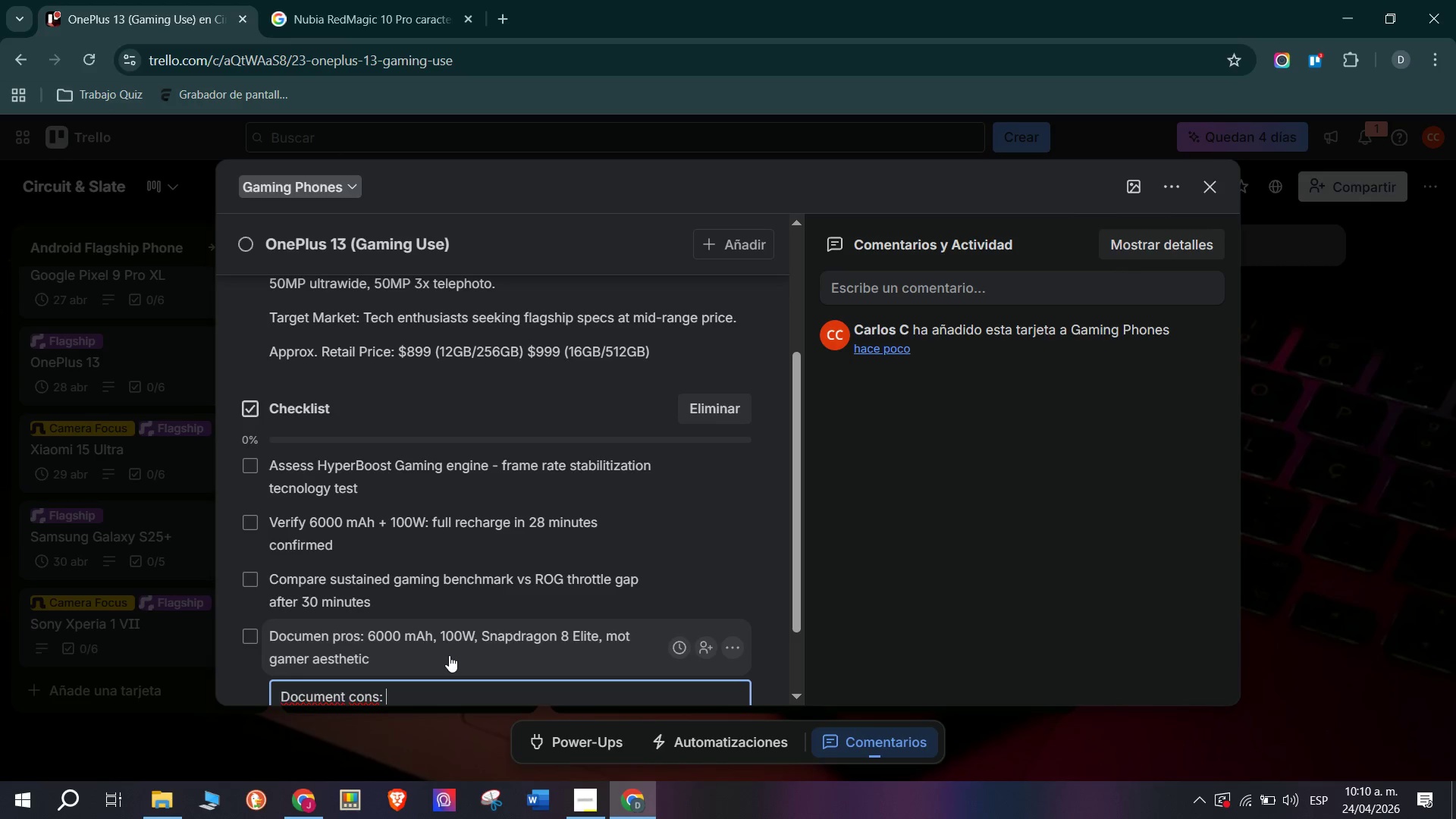 
type(no dedicated triggers, no active cooling)
 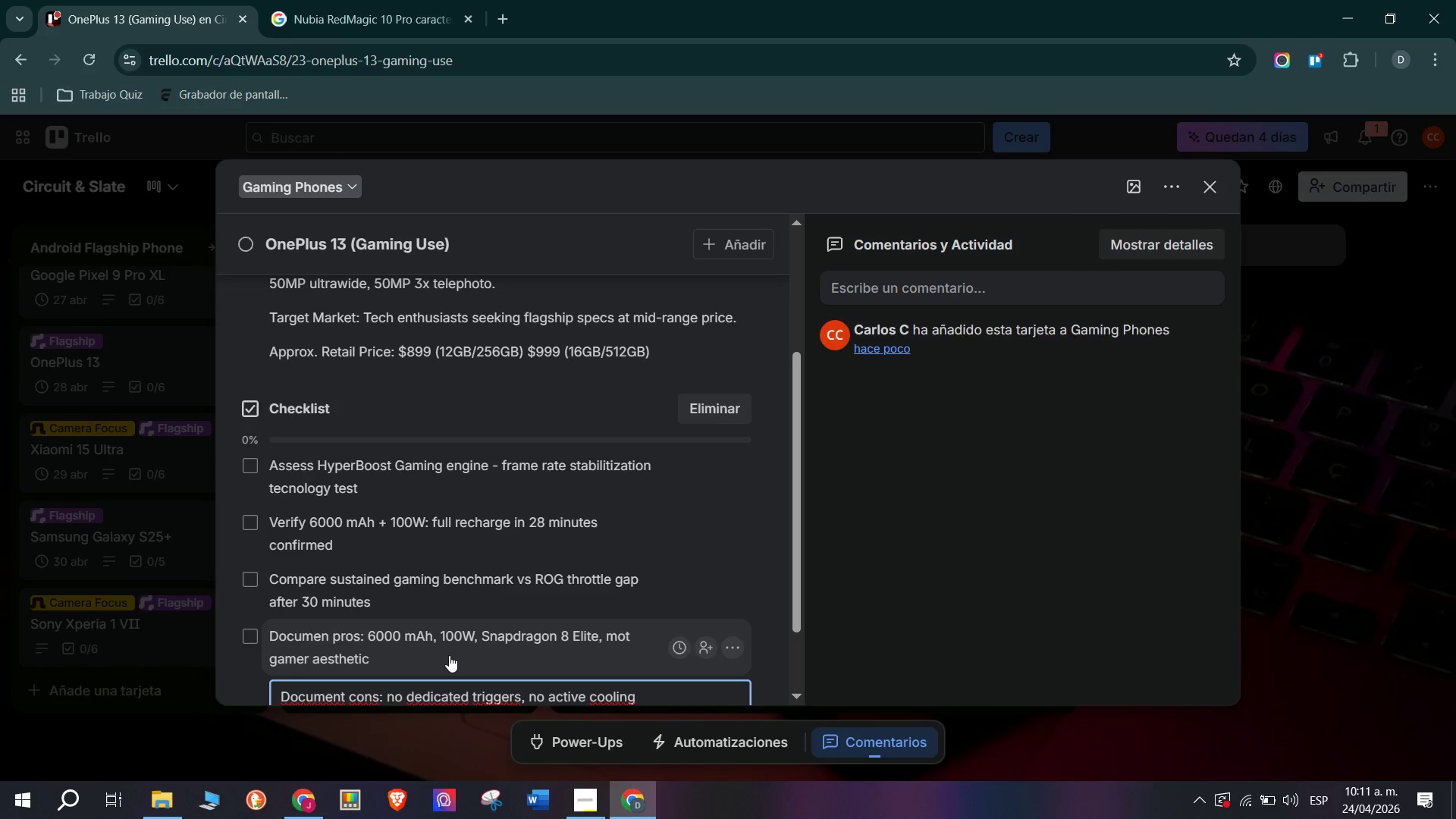 
type(, gamin)
 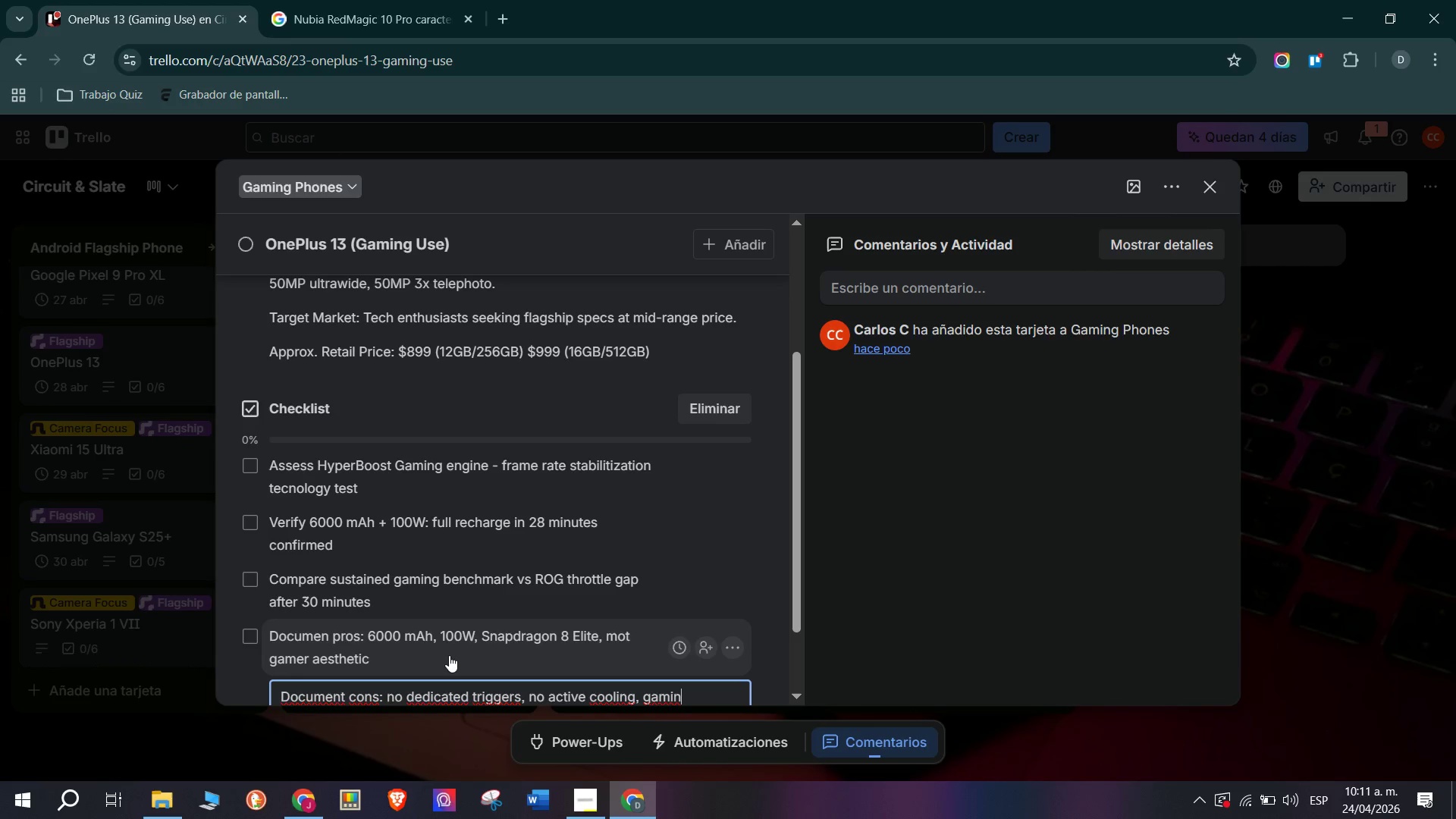 
type(g pick)
 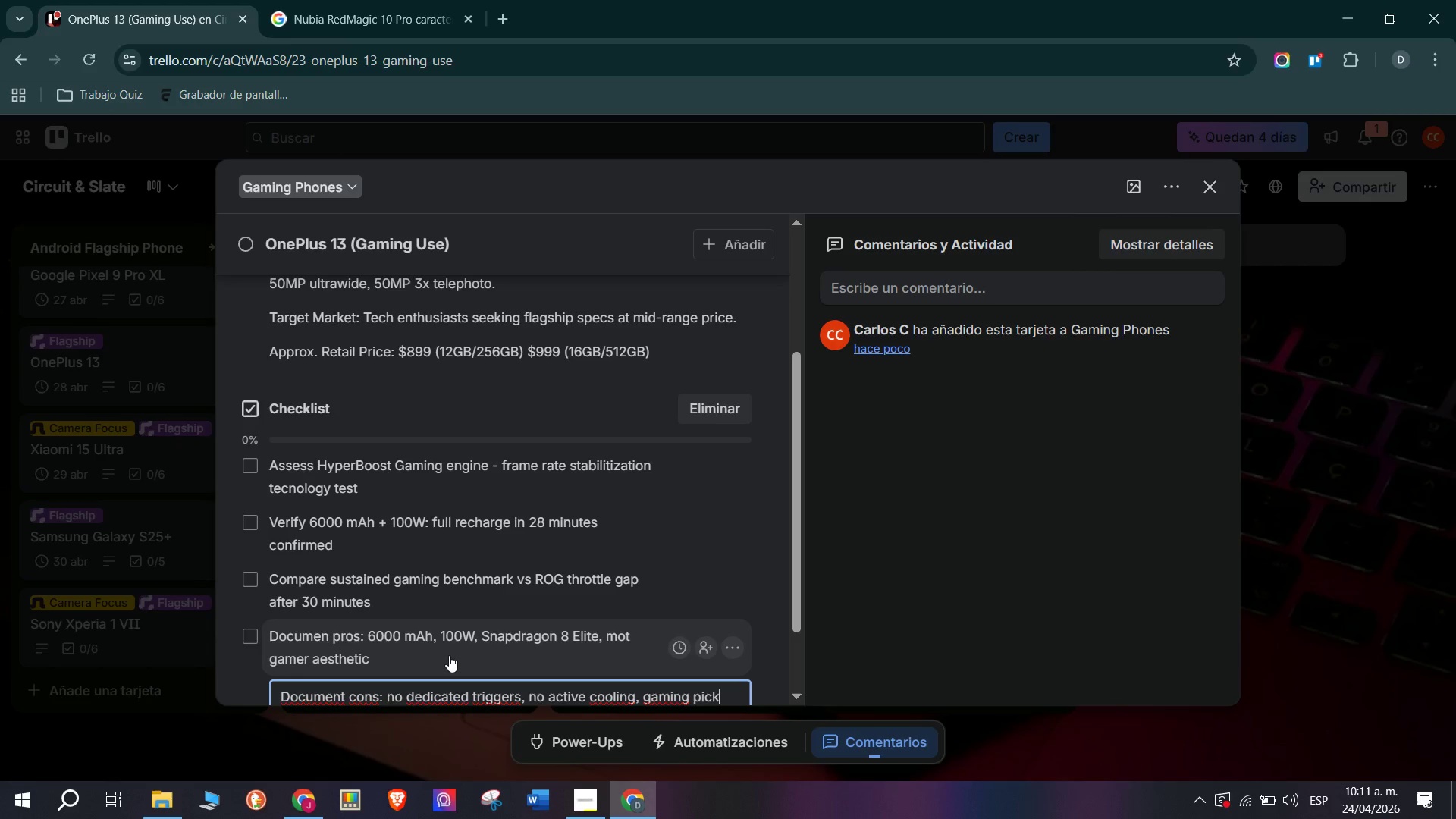 
wait(26.38)
 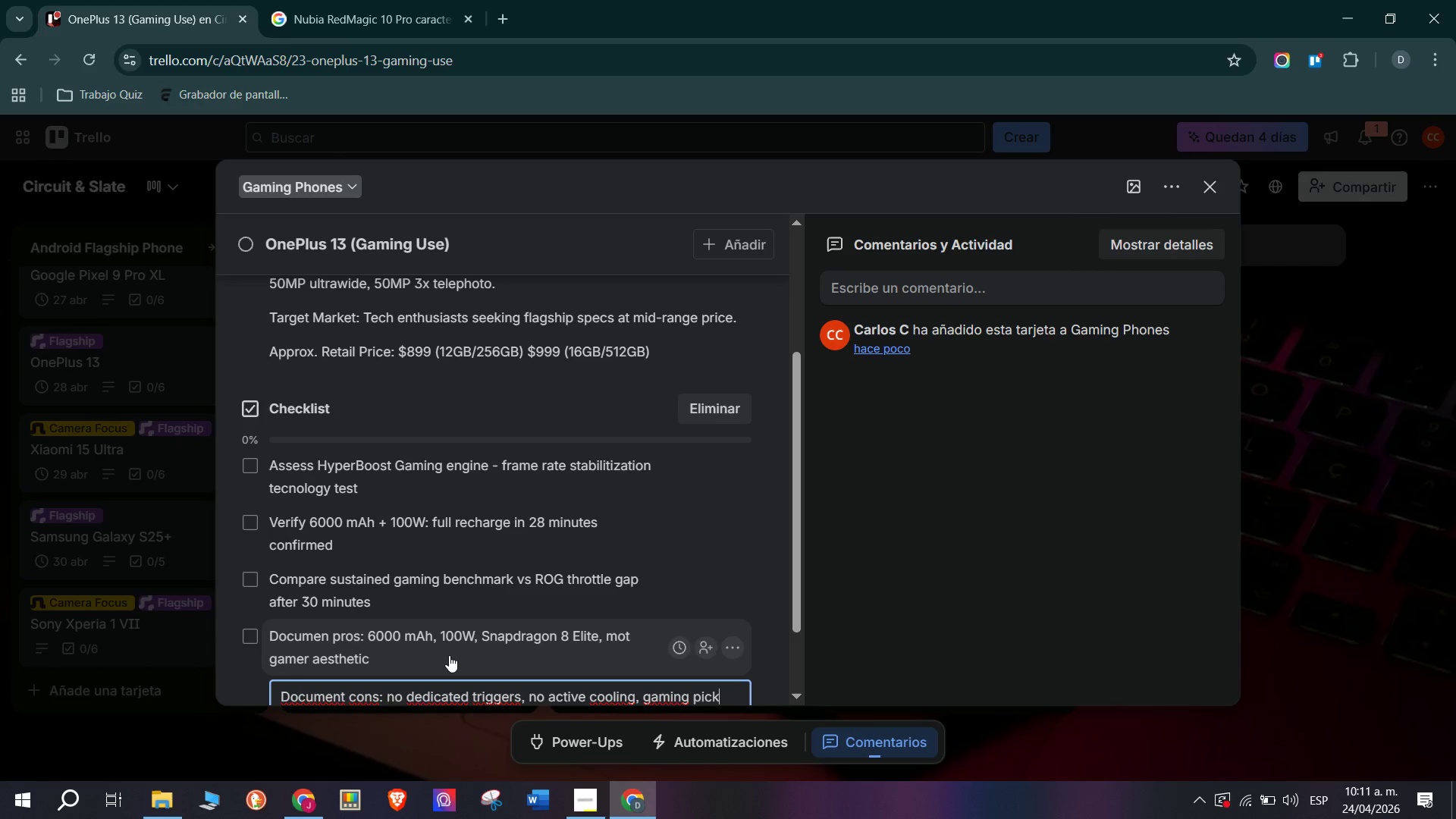 
key(Backspace)
key(Backspace)
key(Backspace)
key(Backspace)
type(secondary)
 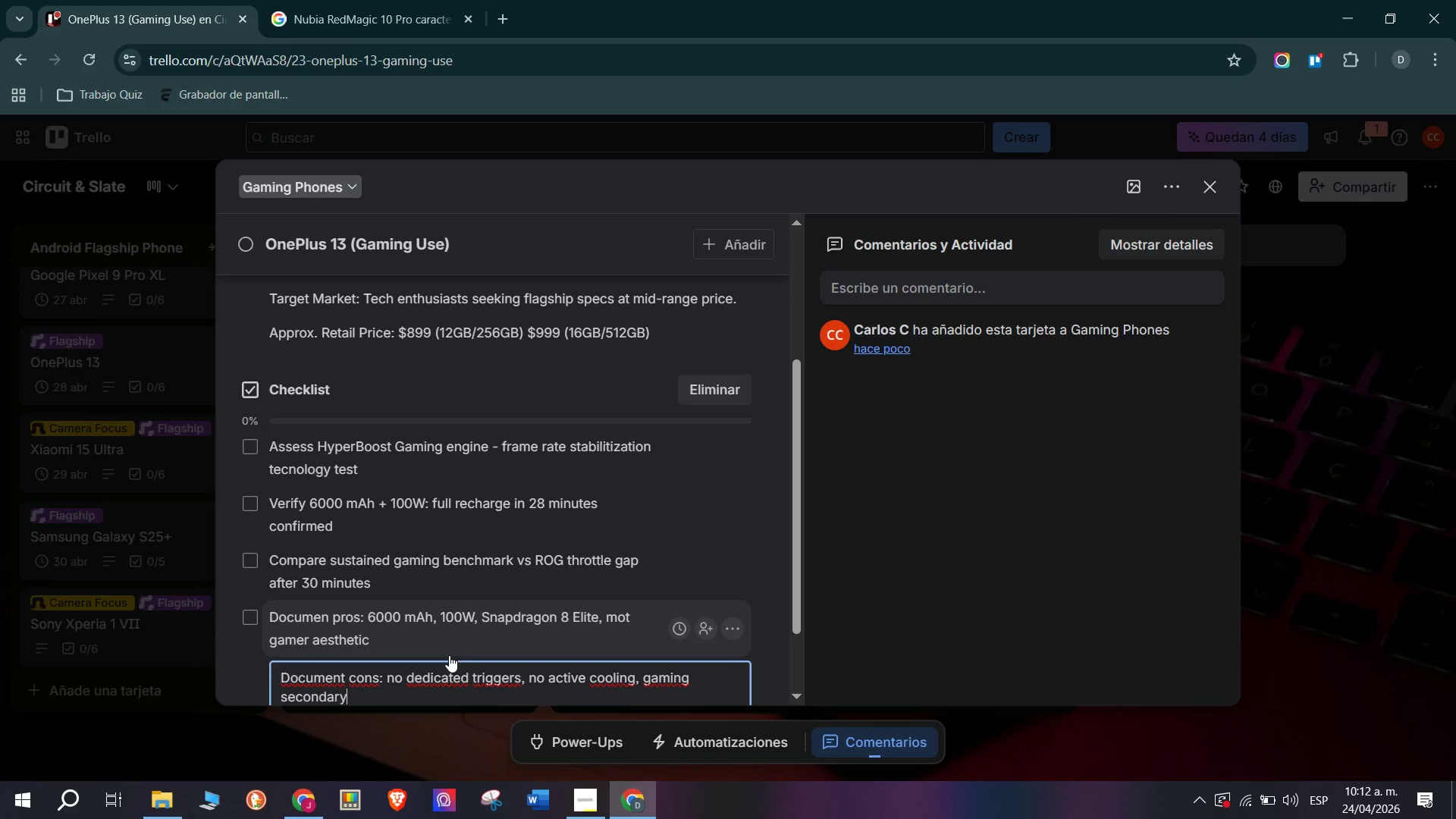 
key(Enter)
 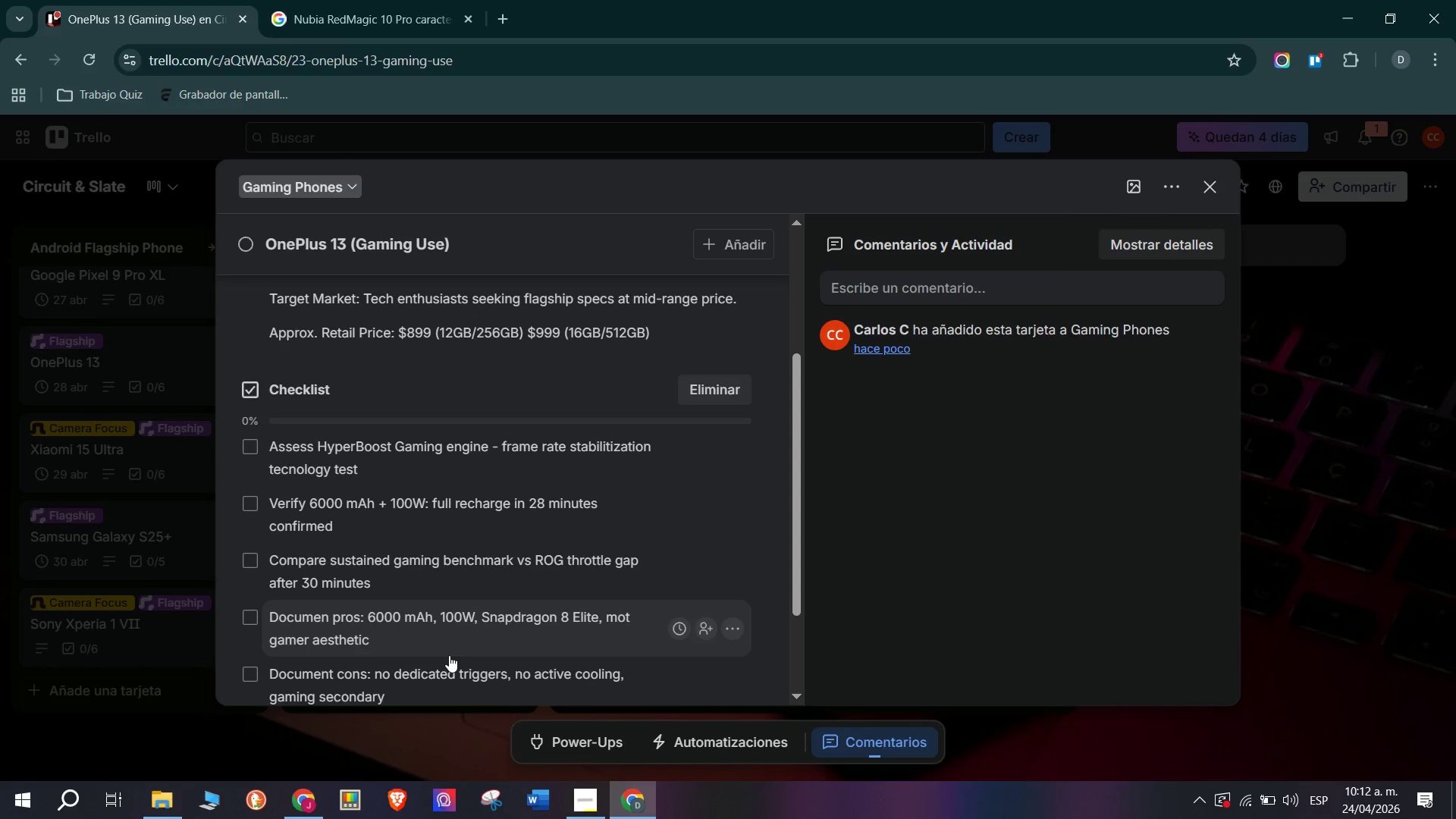 
type(Position as lifestyle gaming triggers, no active cooling )
key(Backspace)
type(])
key(Backspace)
type(, gaming secondary)
 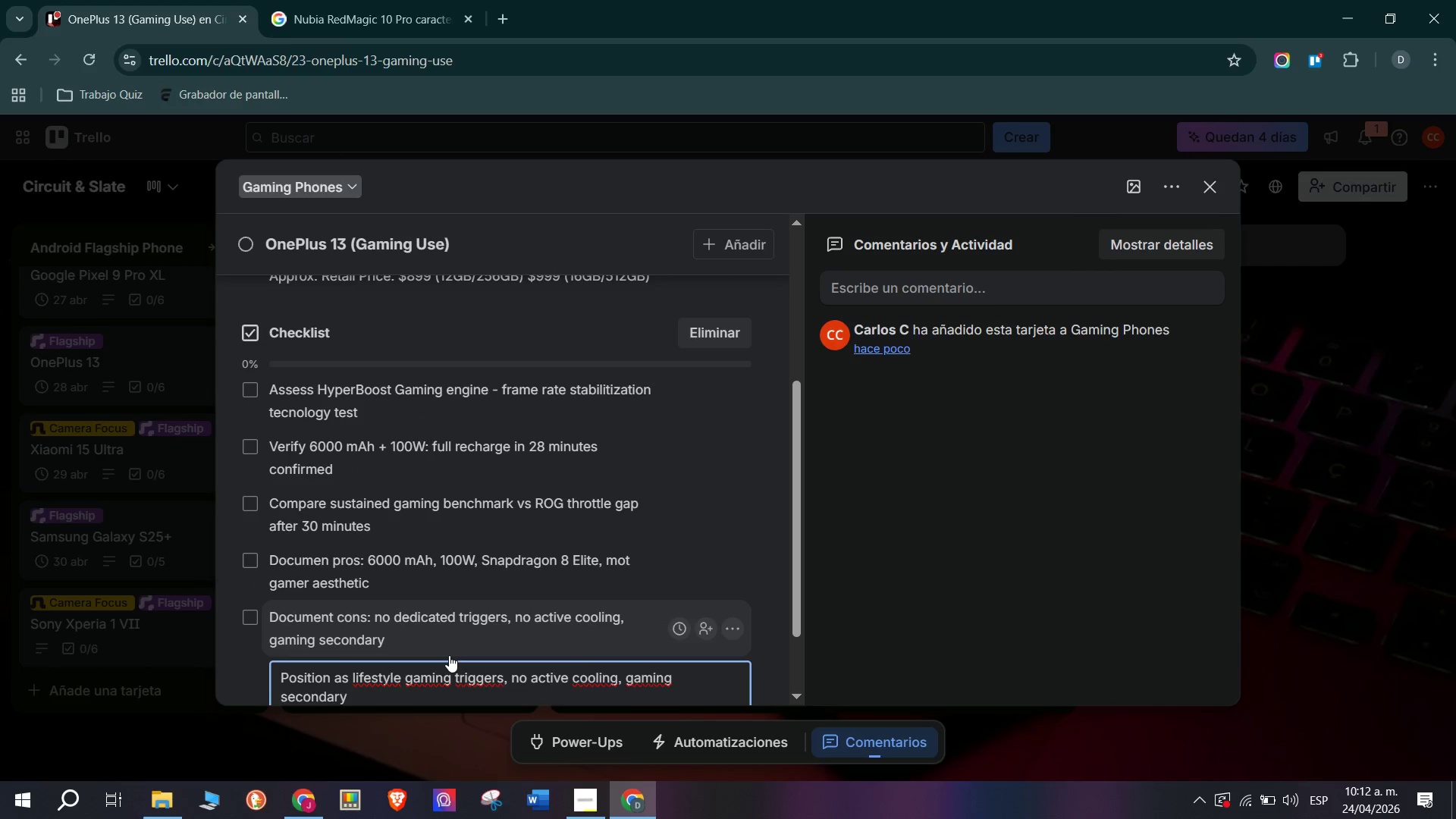 
key(Enter)
 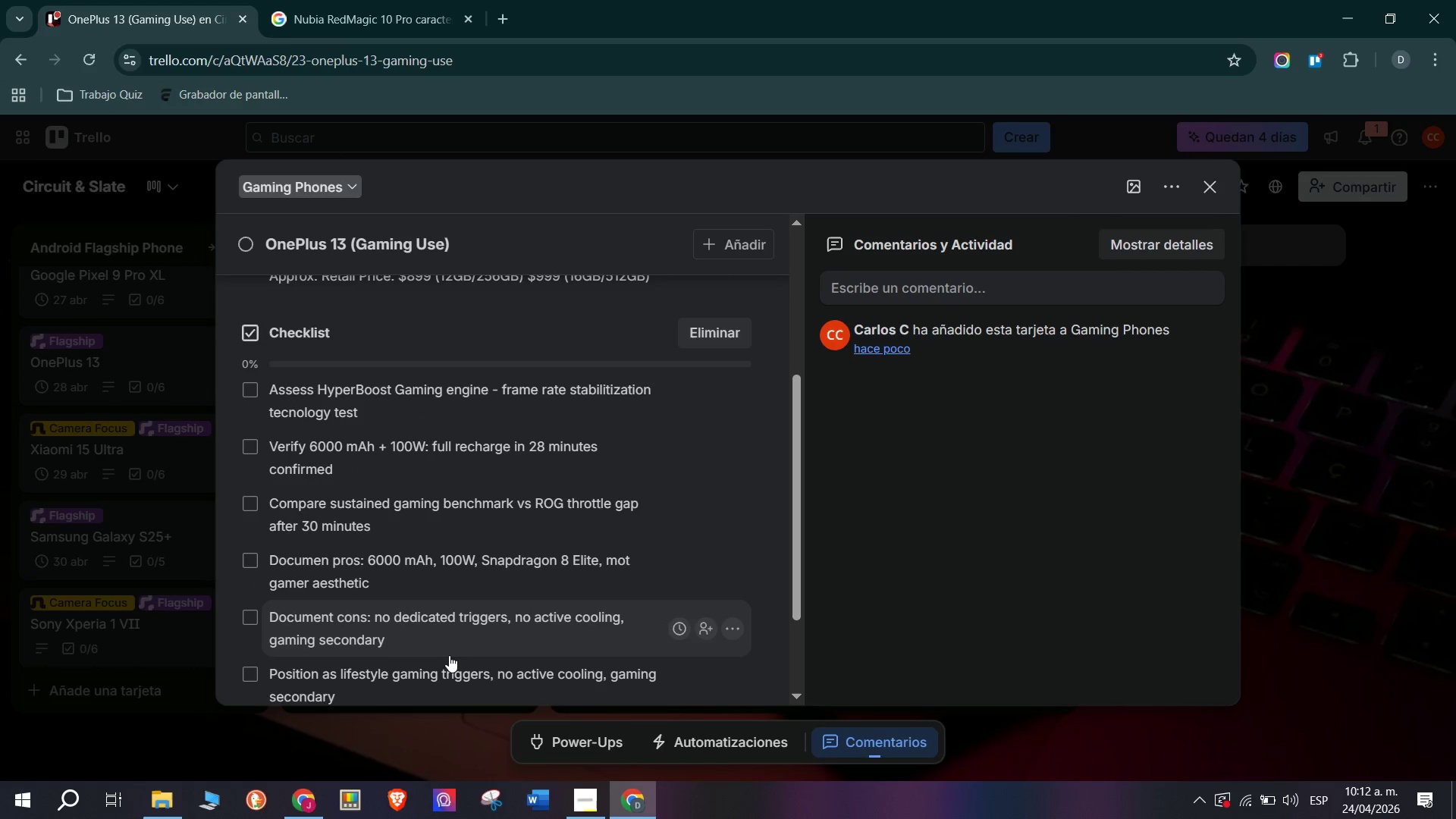 
wait(6.89)
 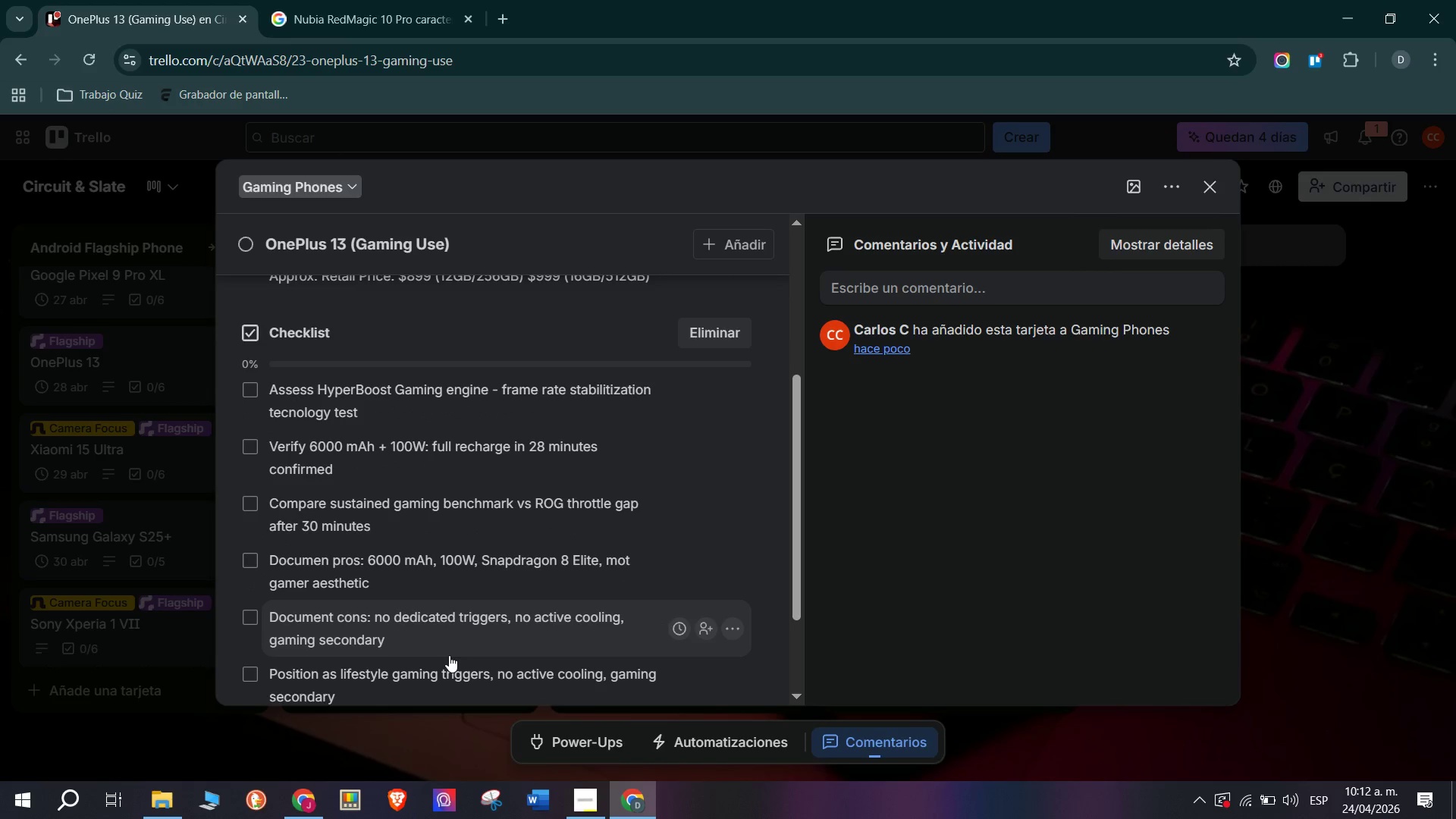 
left_click([335, 673])
 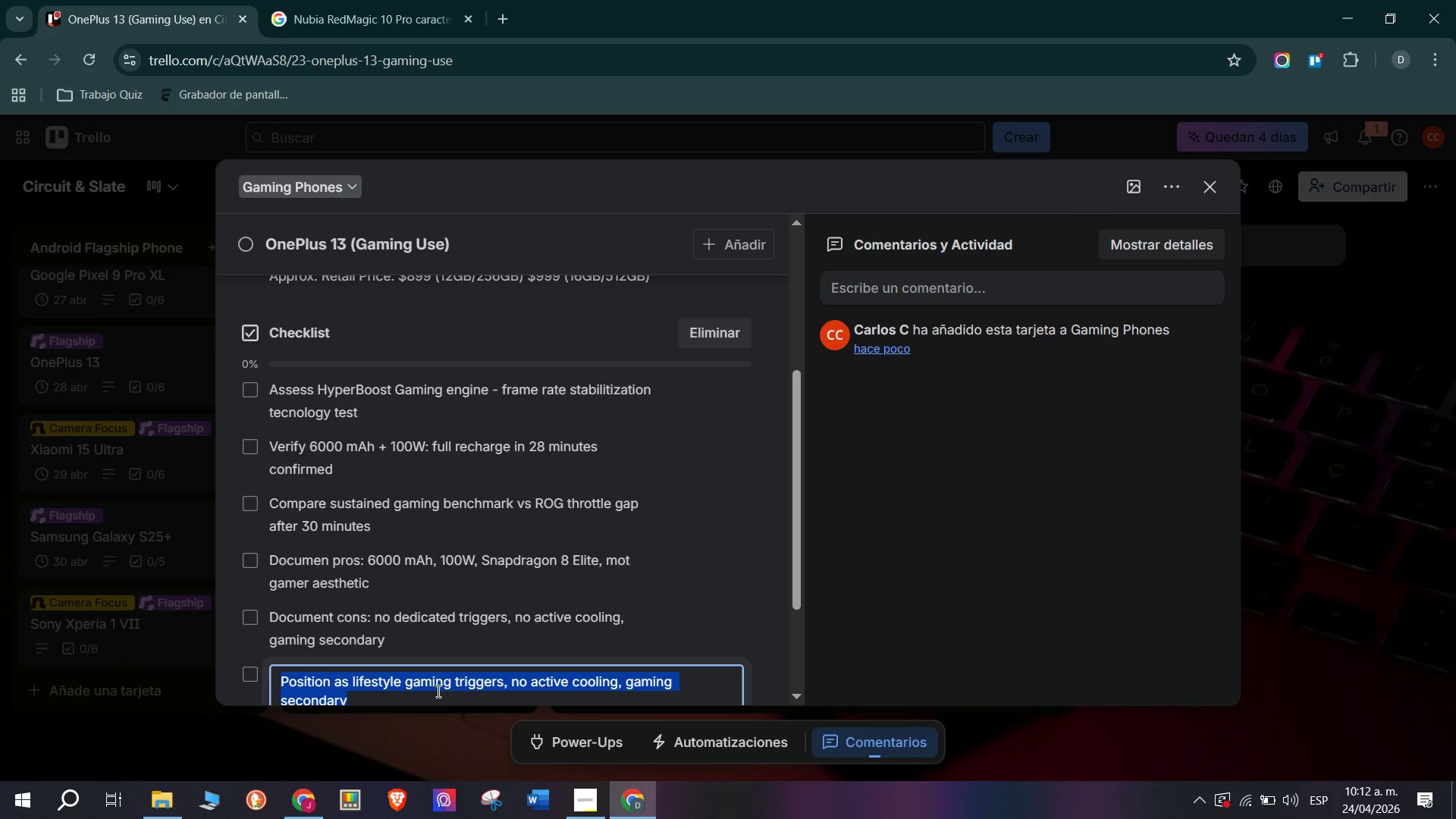 
scroll: coordinate [379, 694], scroll_direction: down, amount: 1.0
 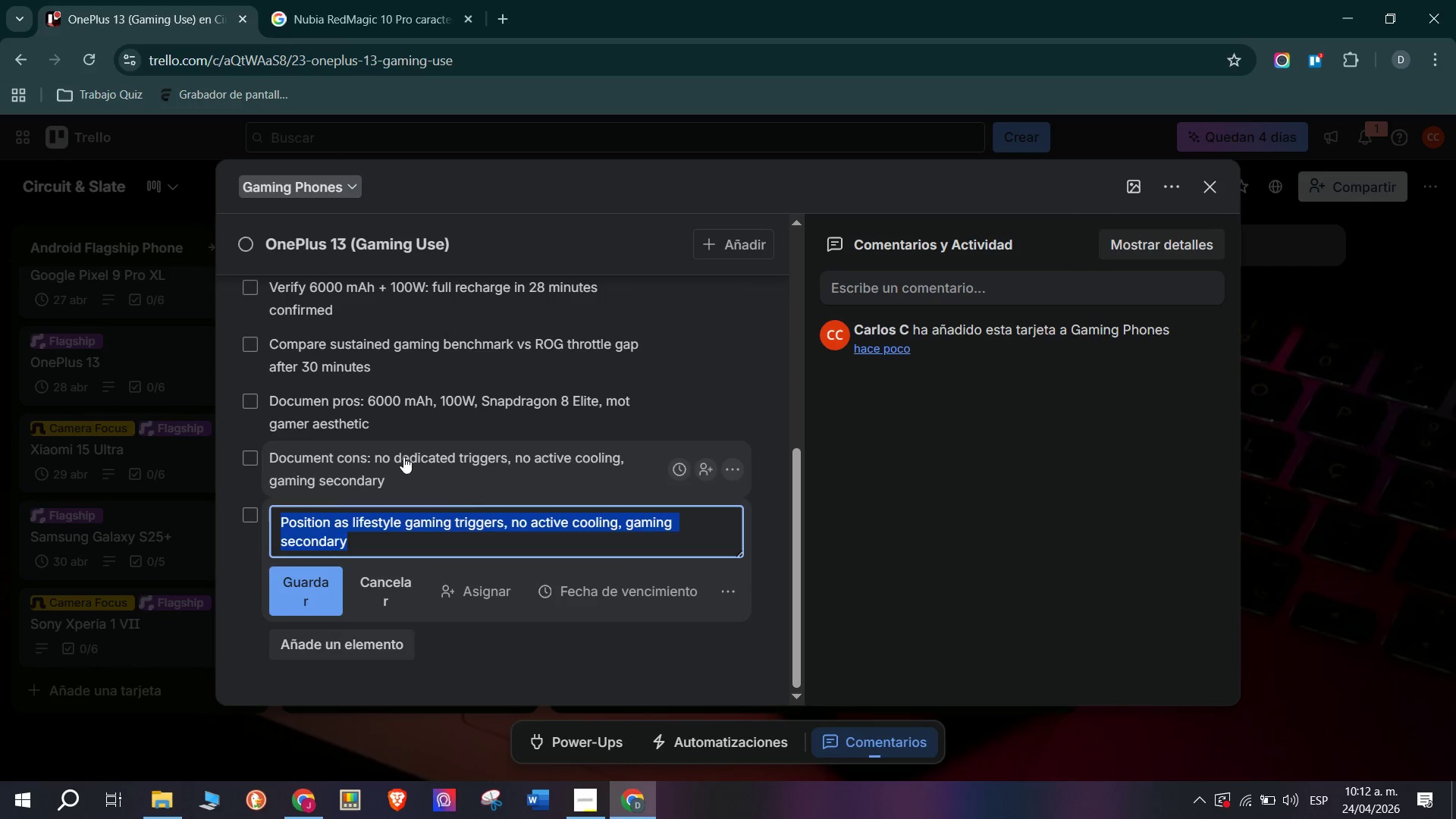 
left_click([470, 553])
 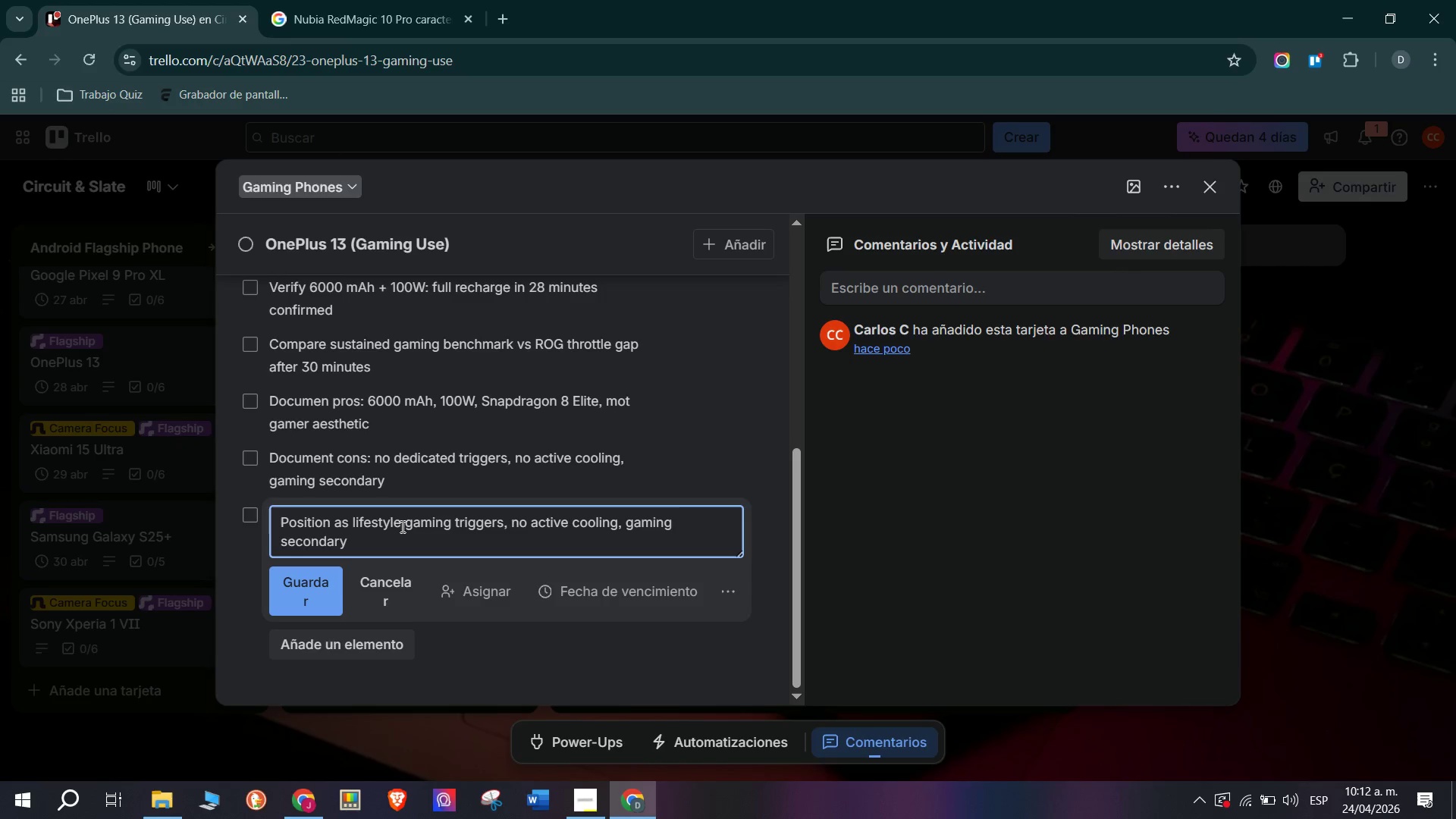 
left_click_drag(start_coordinate=[401, 526], to_coordinate=[460, 570])
 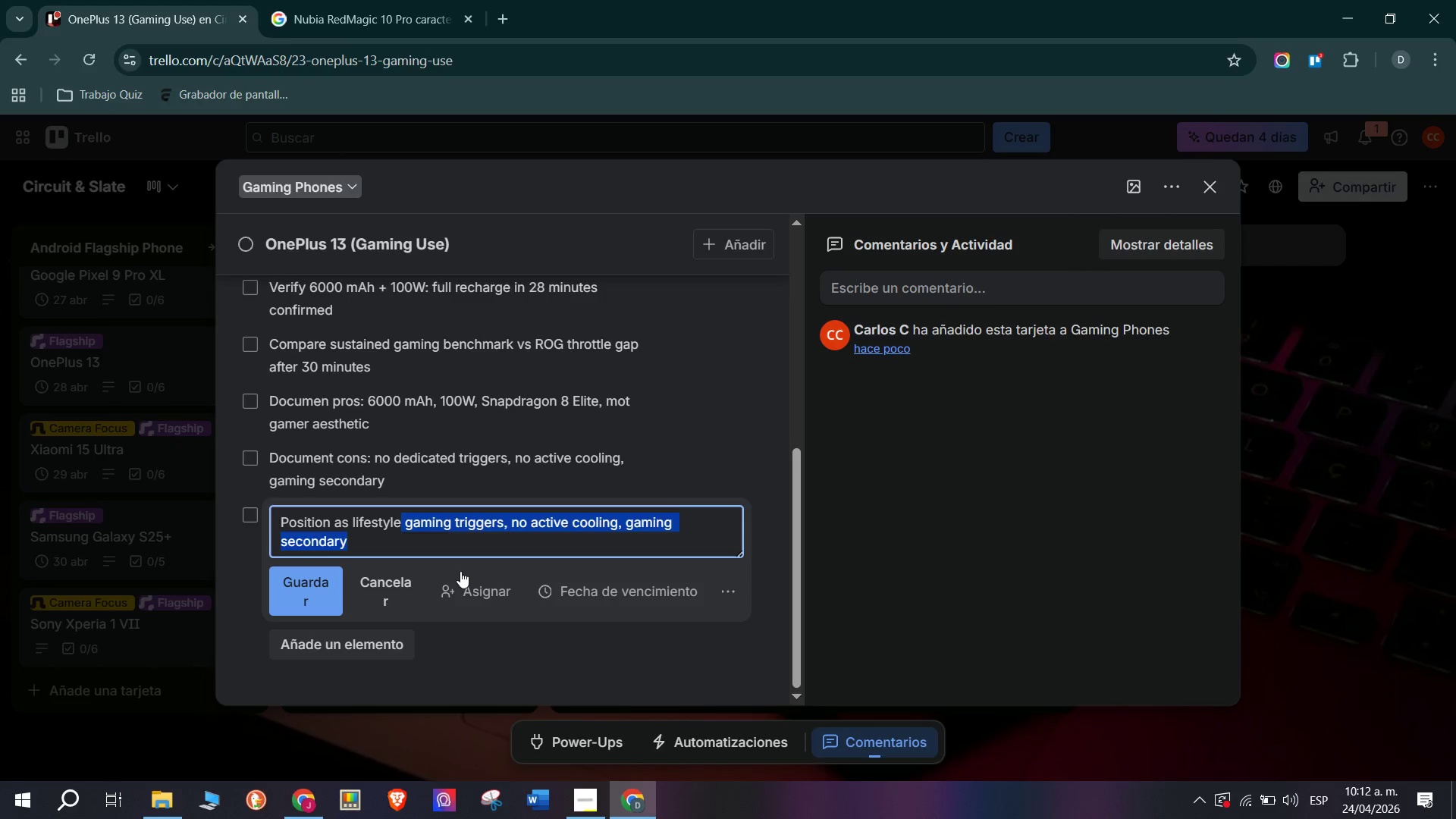 
key(Backspace)
type( gaming pick )
key(Backspace)
type( - for buyers embarrassed by ROG design)
 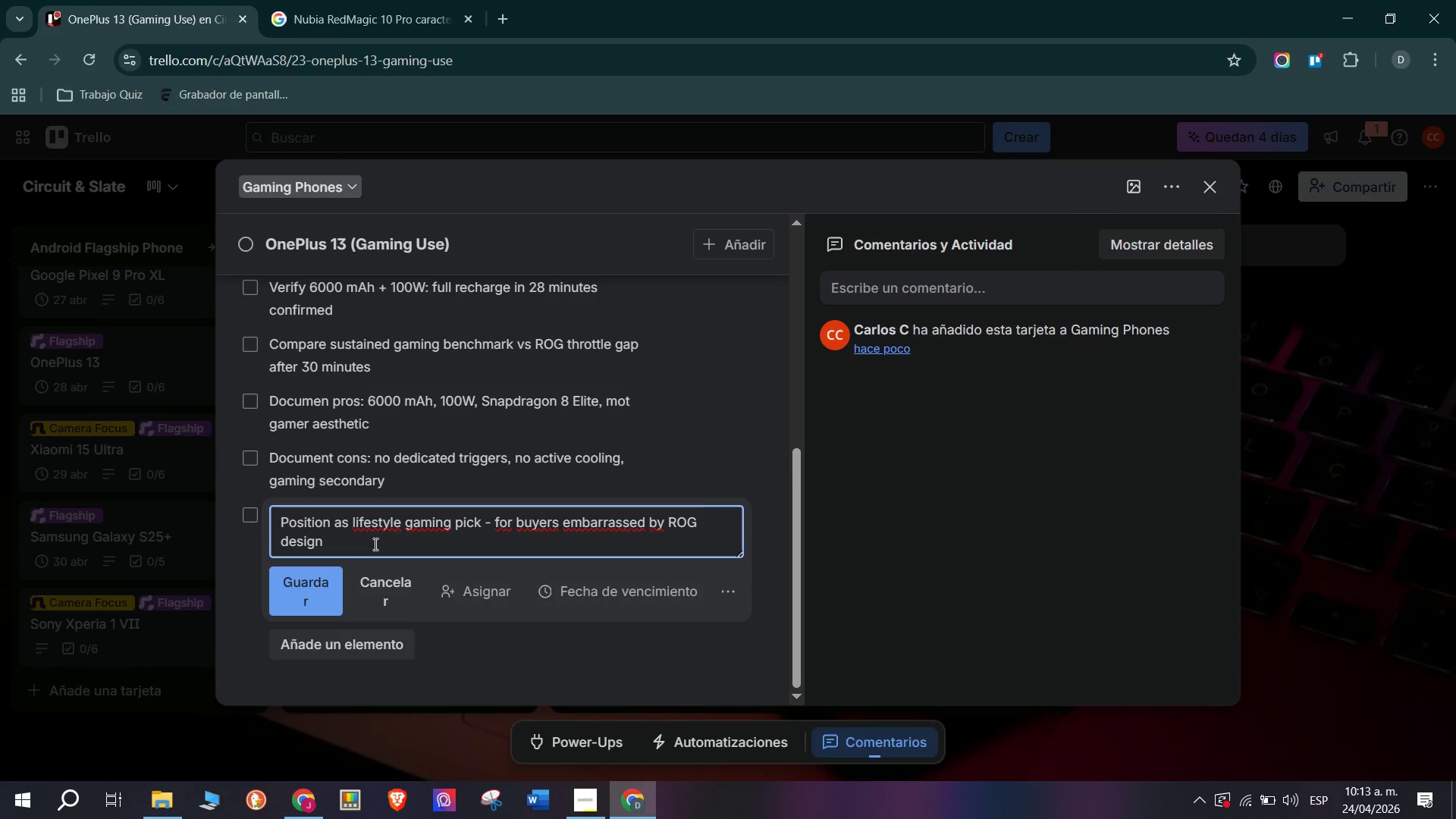 
left_click([285, 585])
 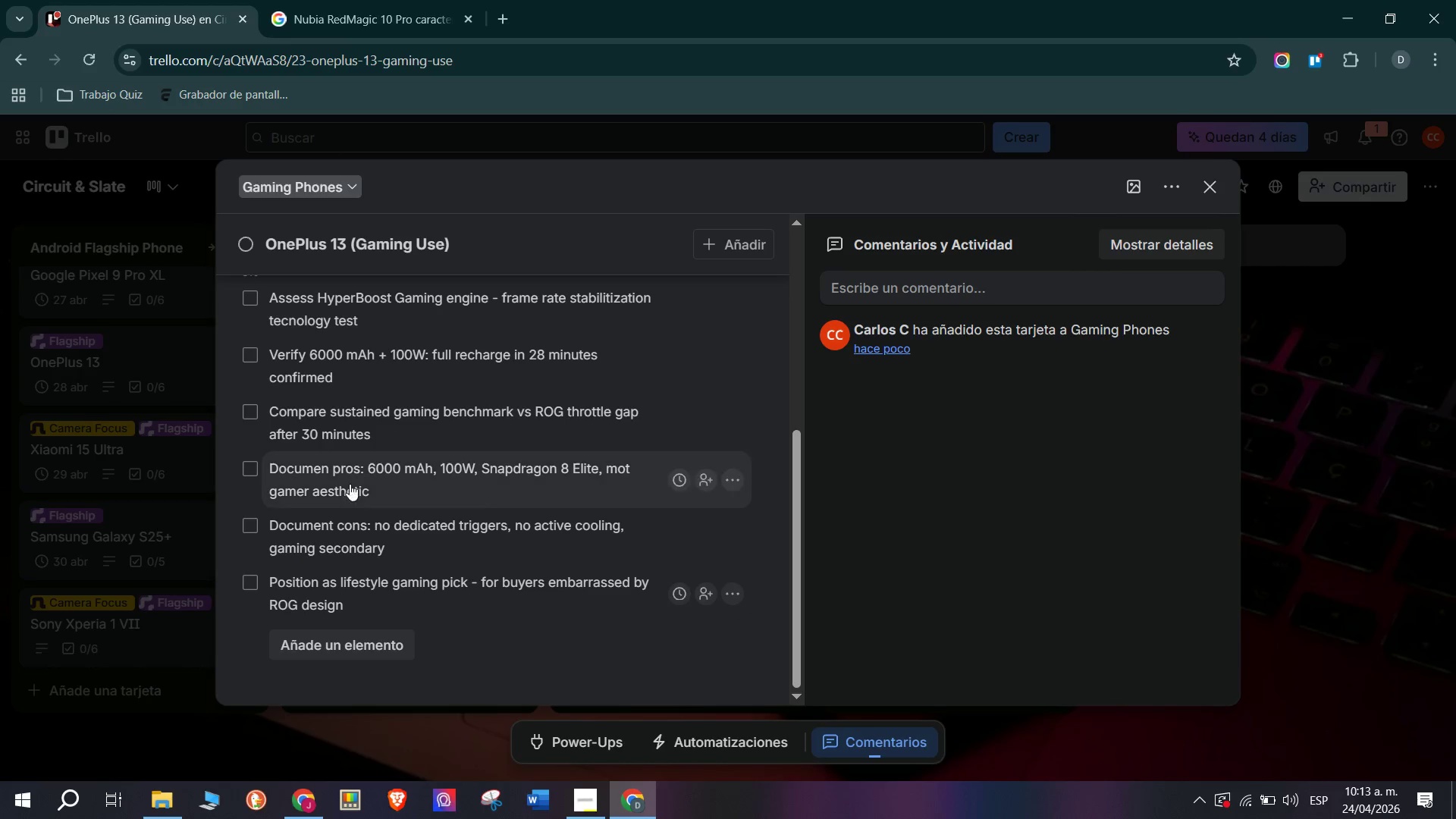 
scroll: coordinate [463, 544], scroll_direction: up, amount: 4.0
 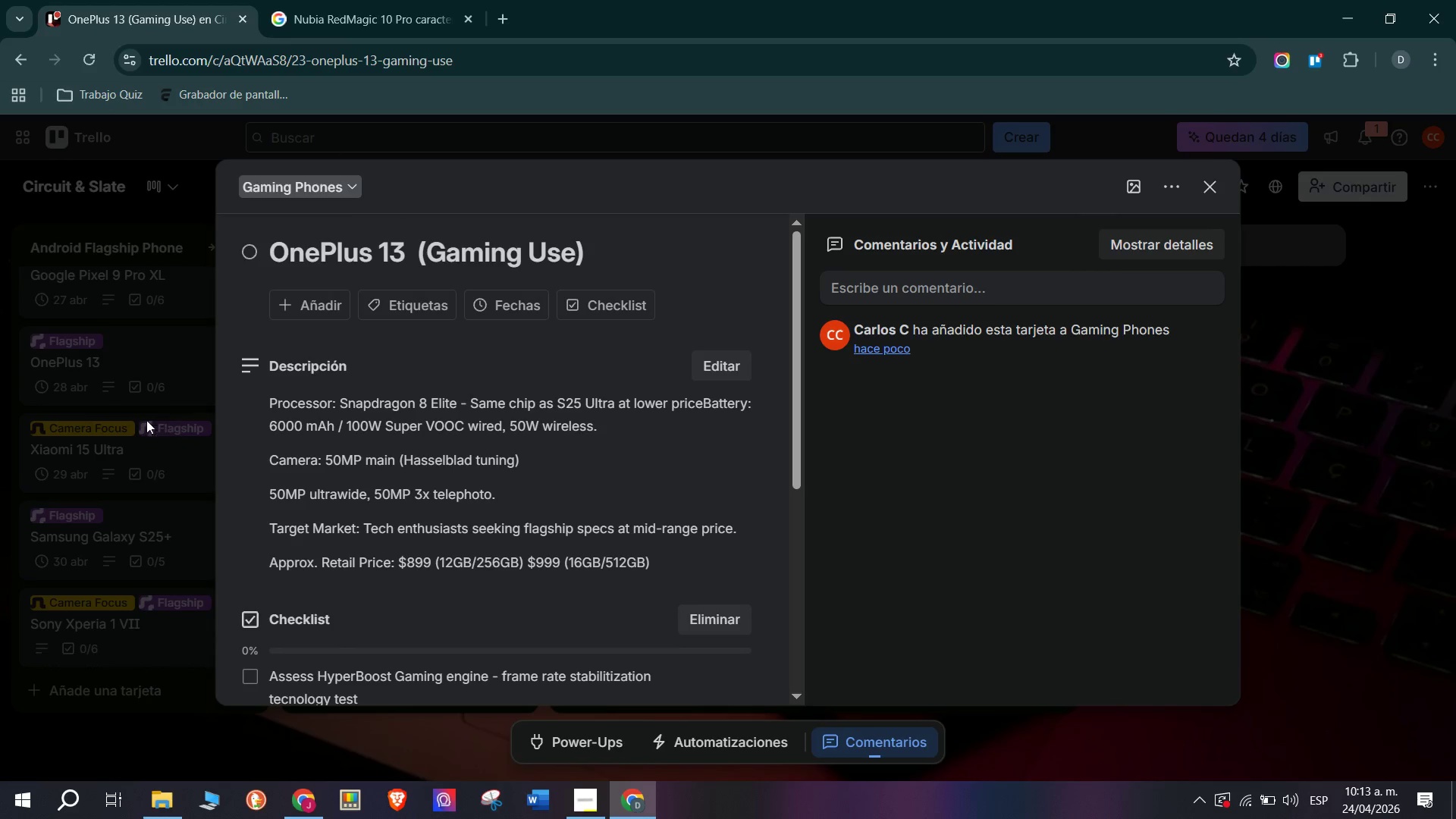 
left_click([143, 423])
 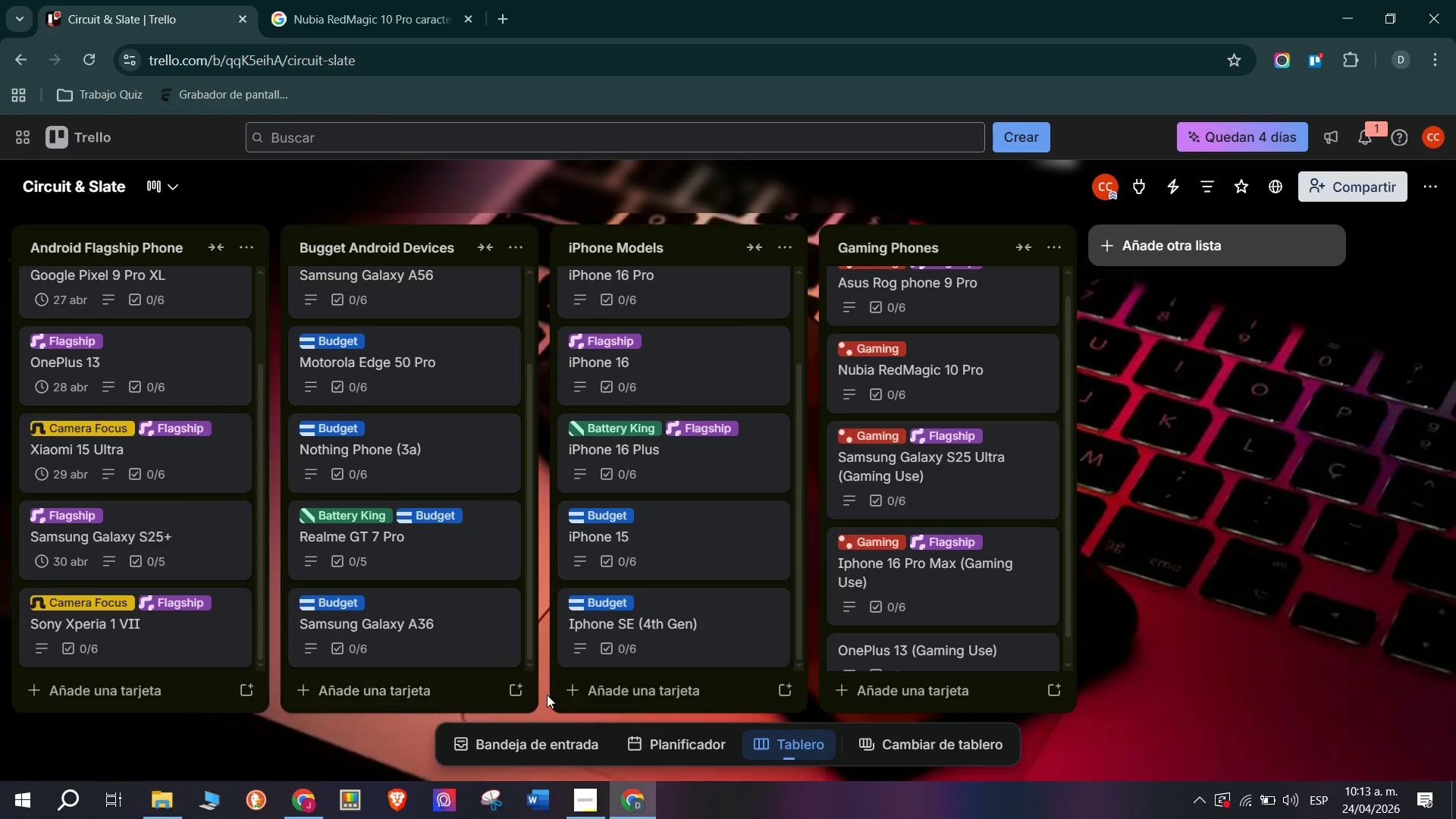 
scroll: coordinate [985, 548], scroll_direction: down, amount: 2.0
 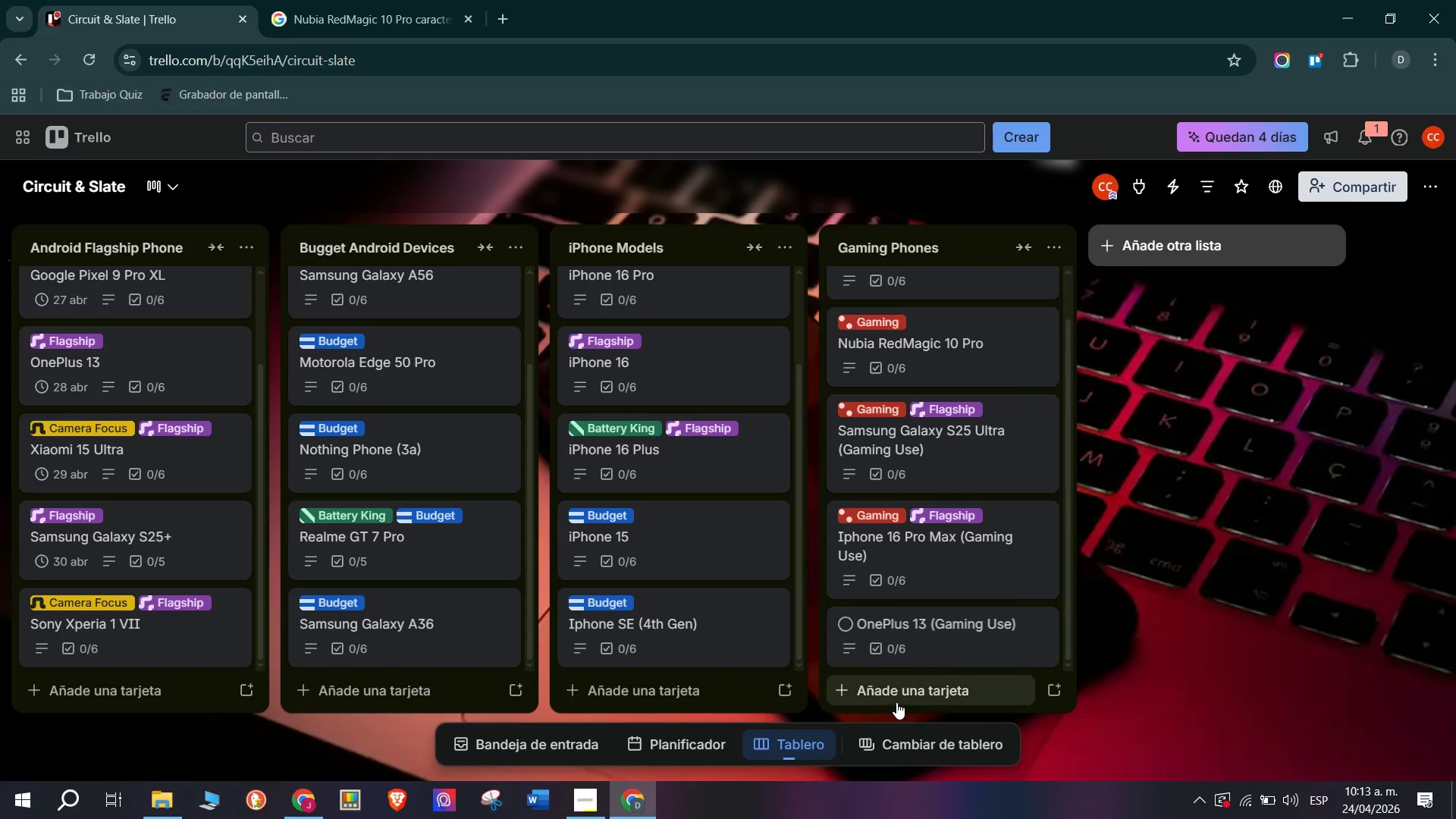 
left_click([904, 681])
 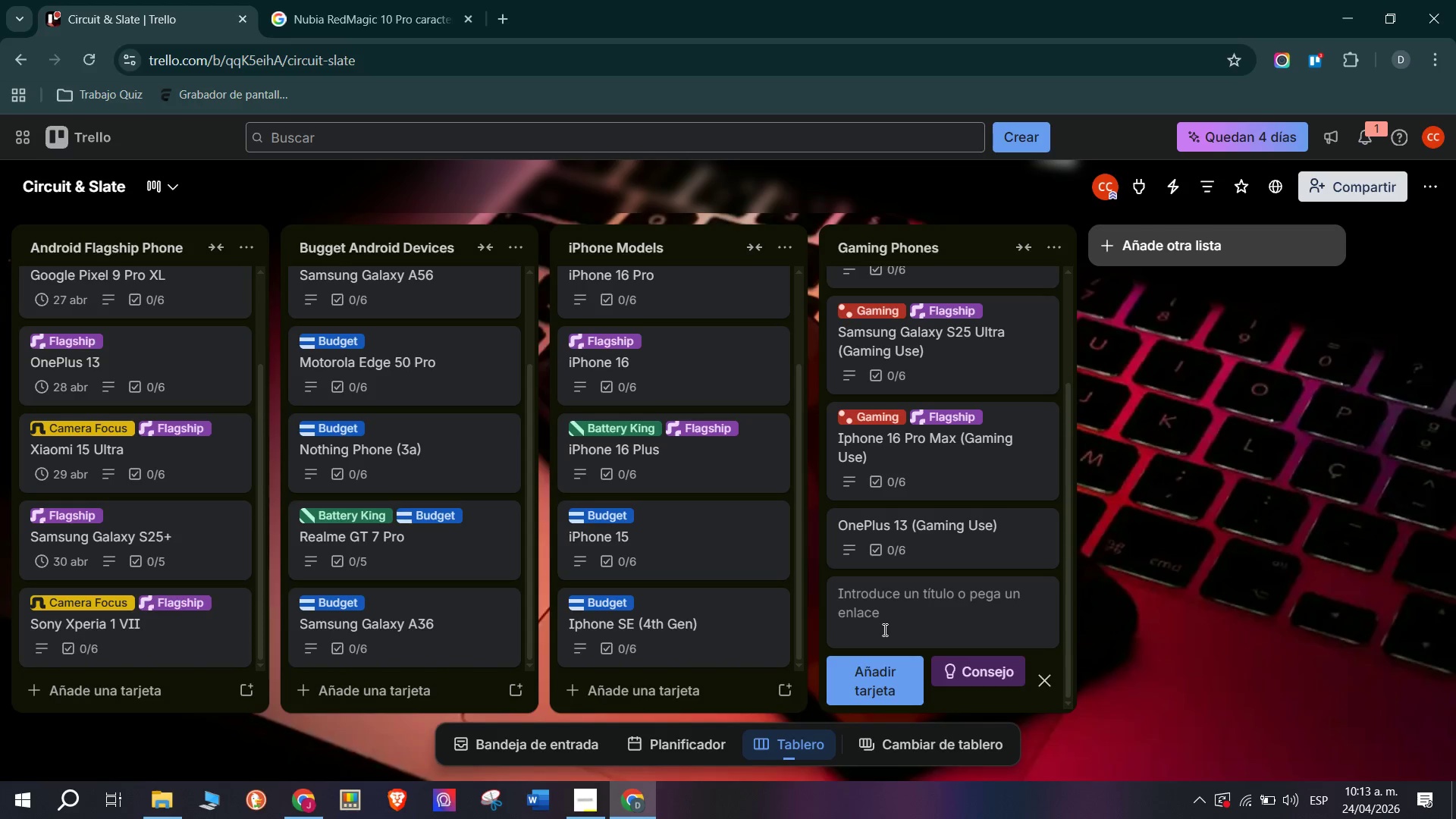 
wait(26.23)
 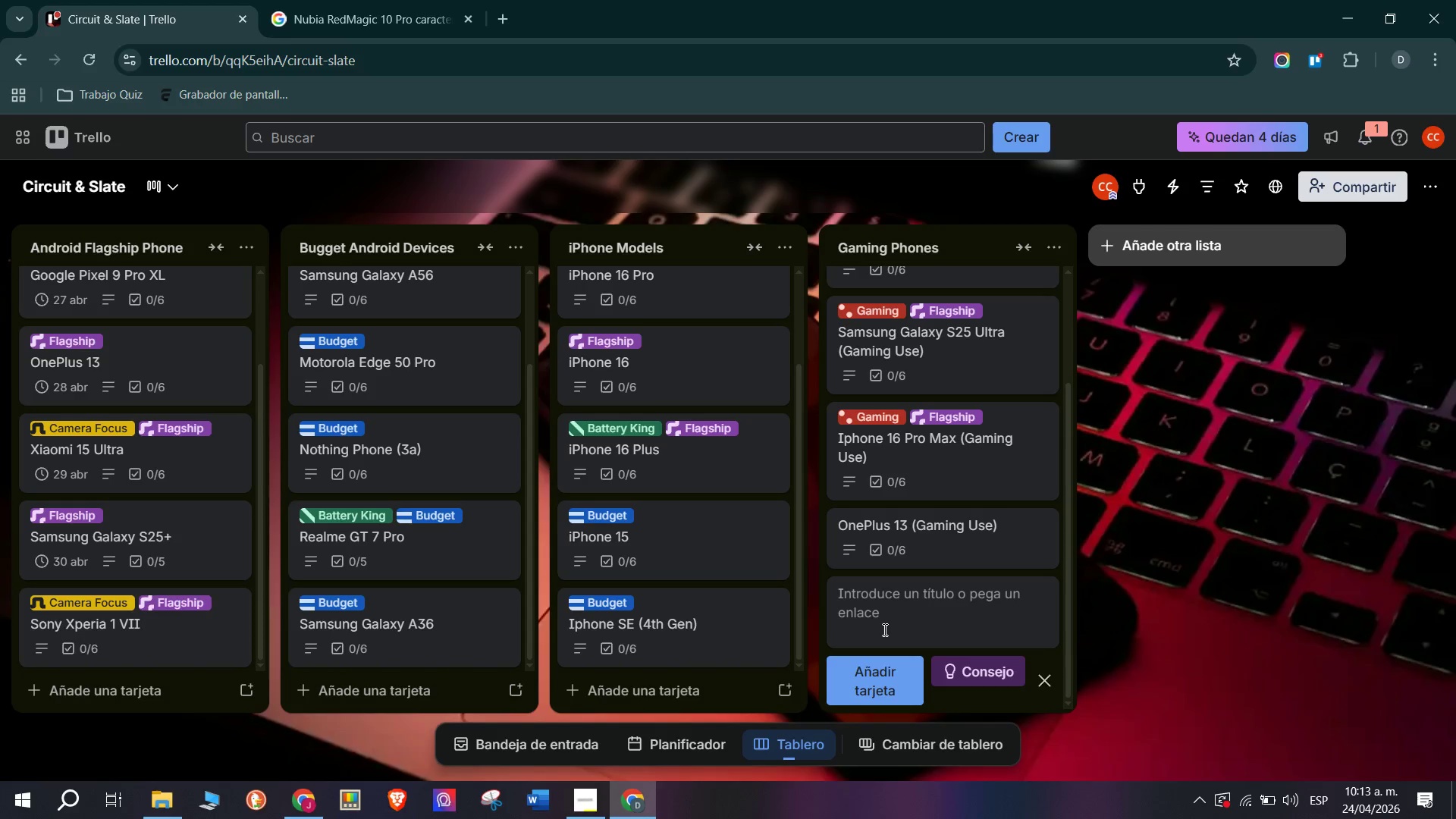 
type(Lenovo Legion Phone 7 Pro)
 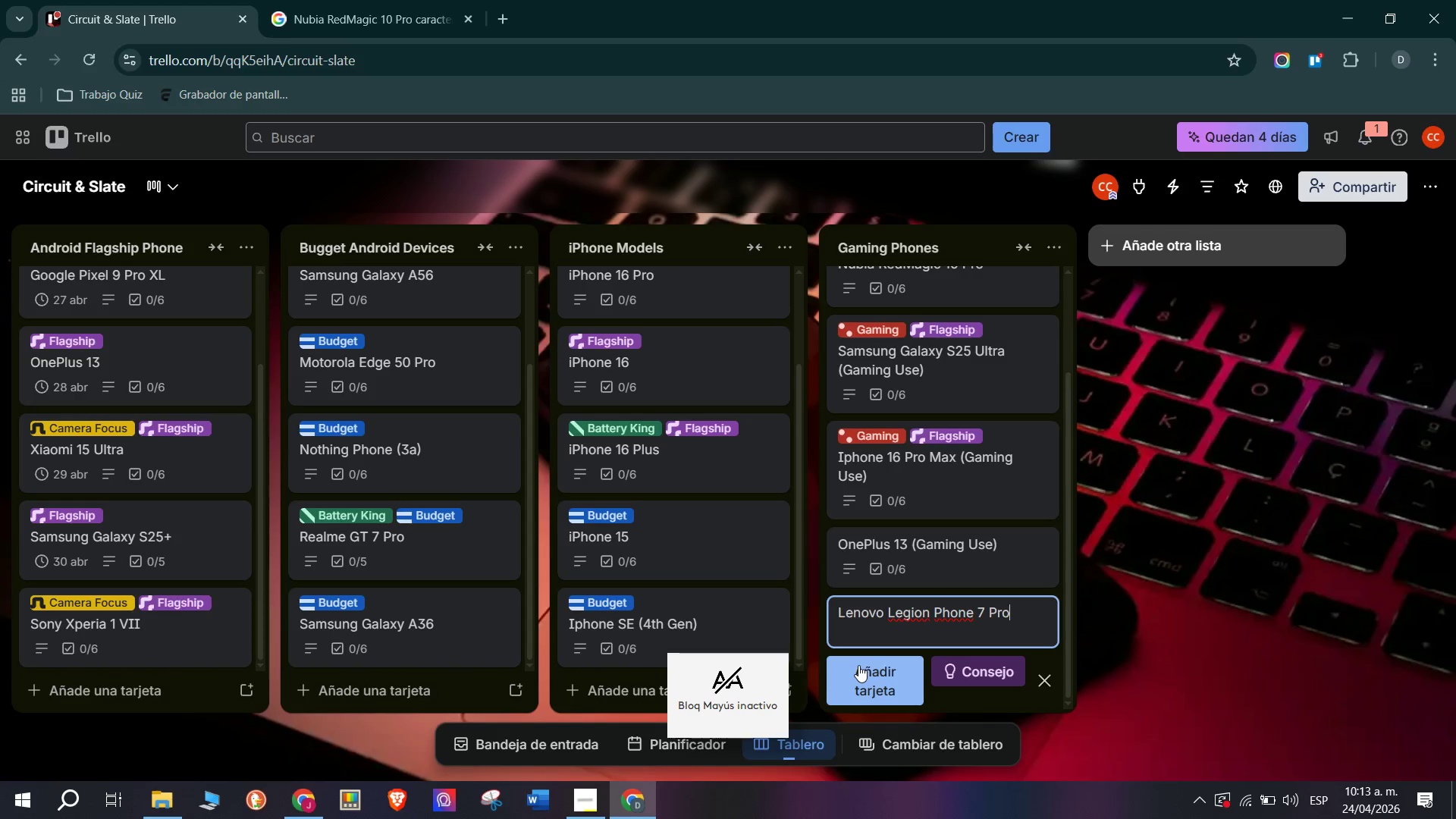 
key(Enter)
 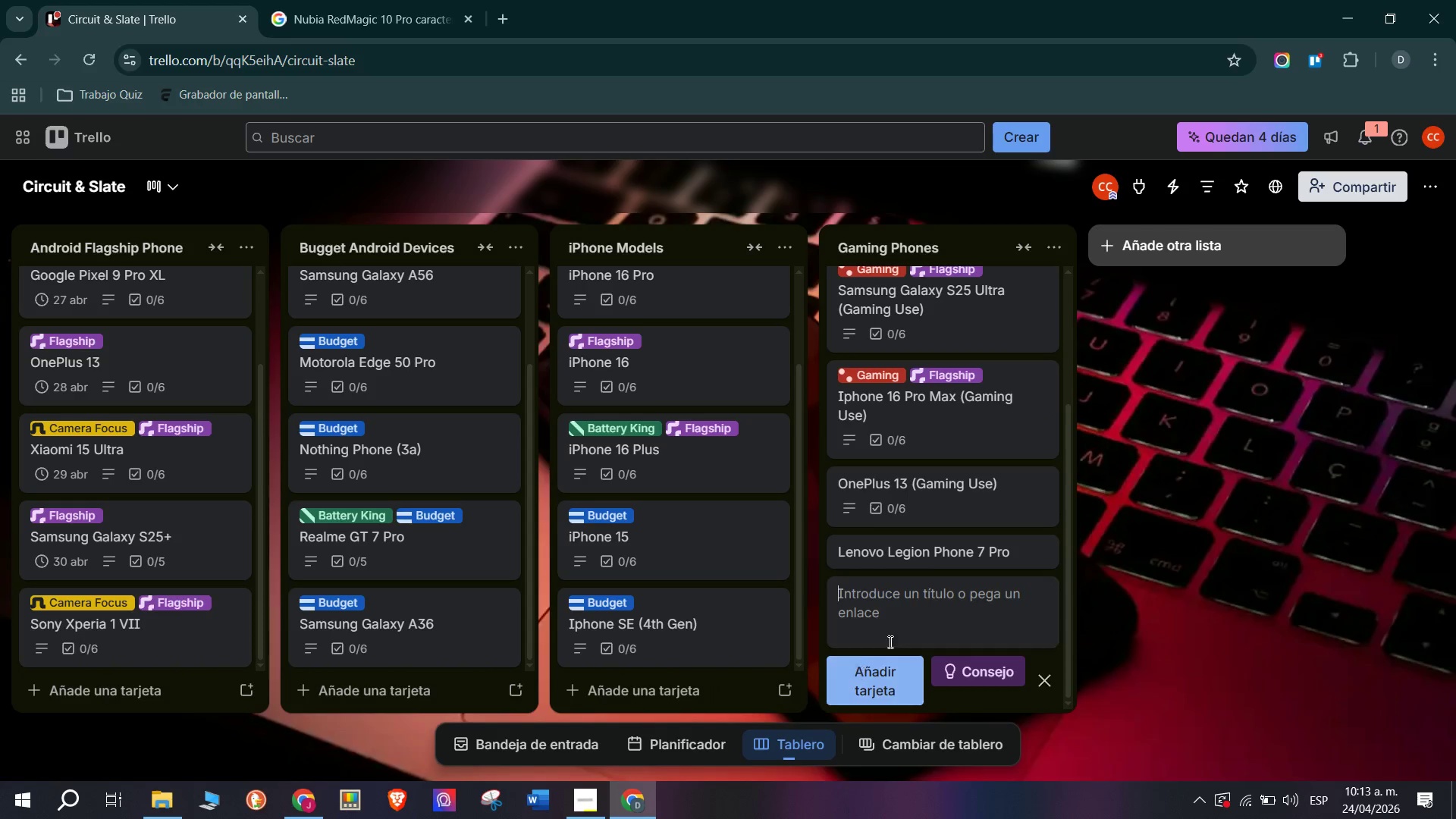 
left_click([979, 554])
 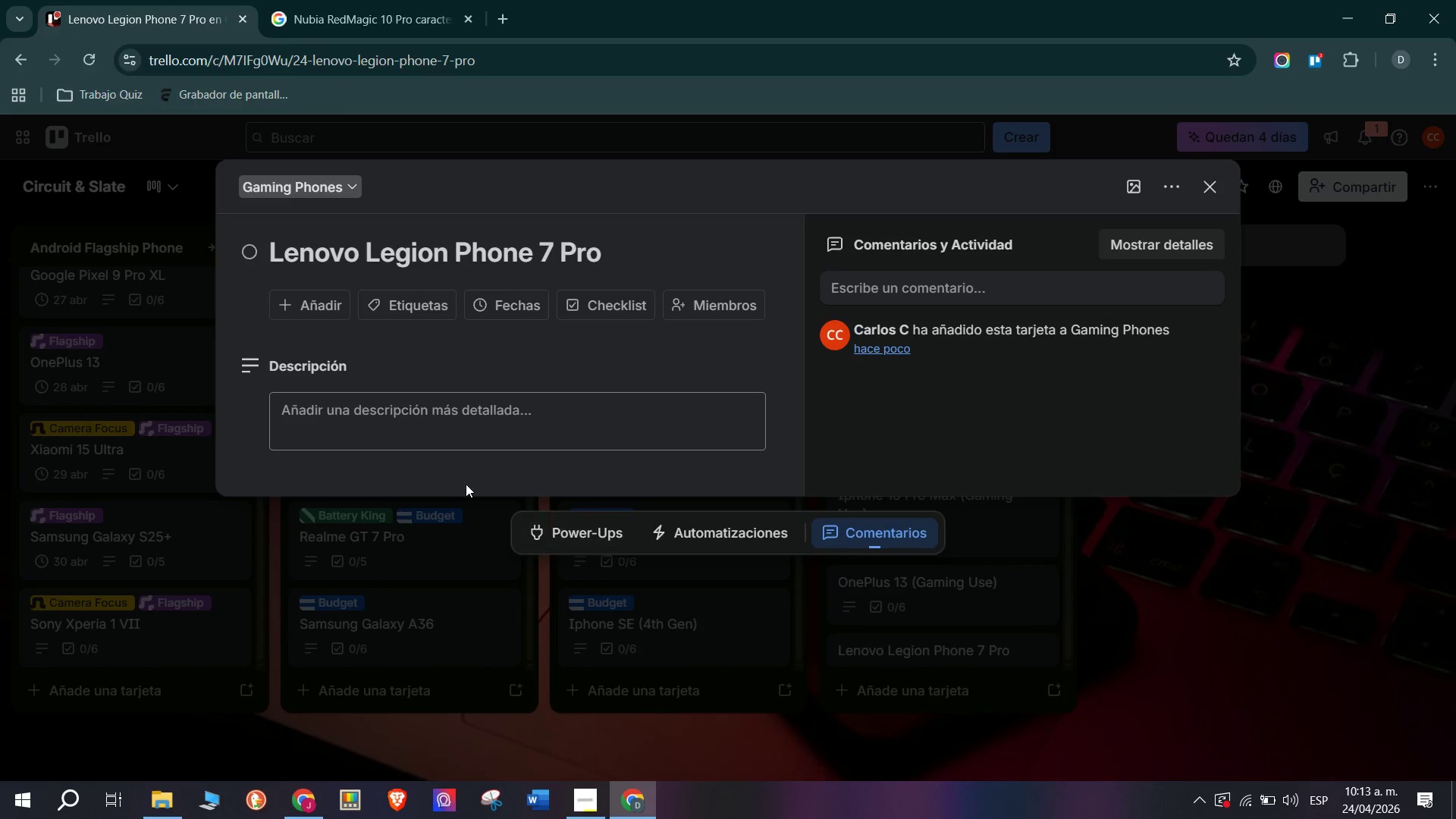 
left_click([493, 440])
 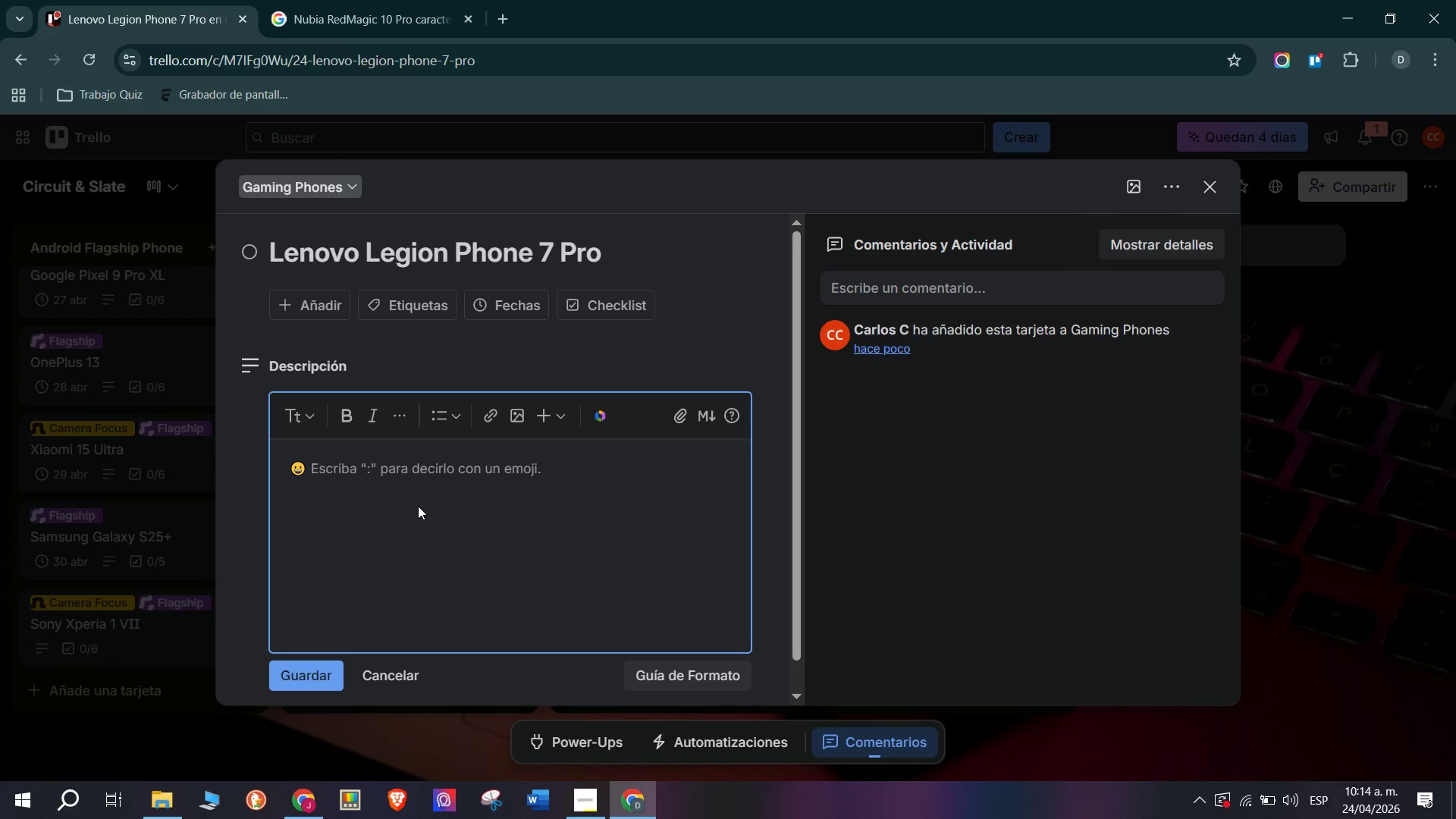 
wait(11.39)
 